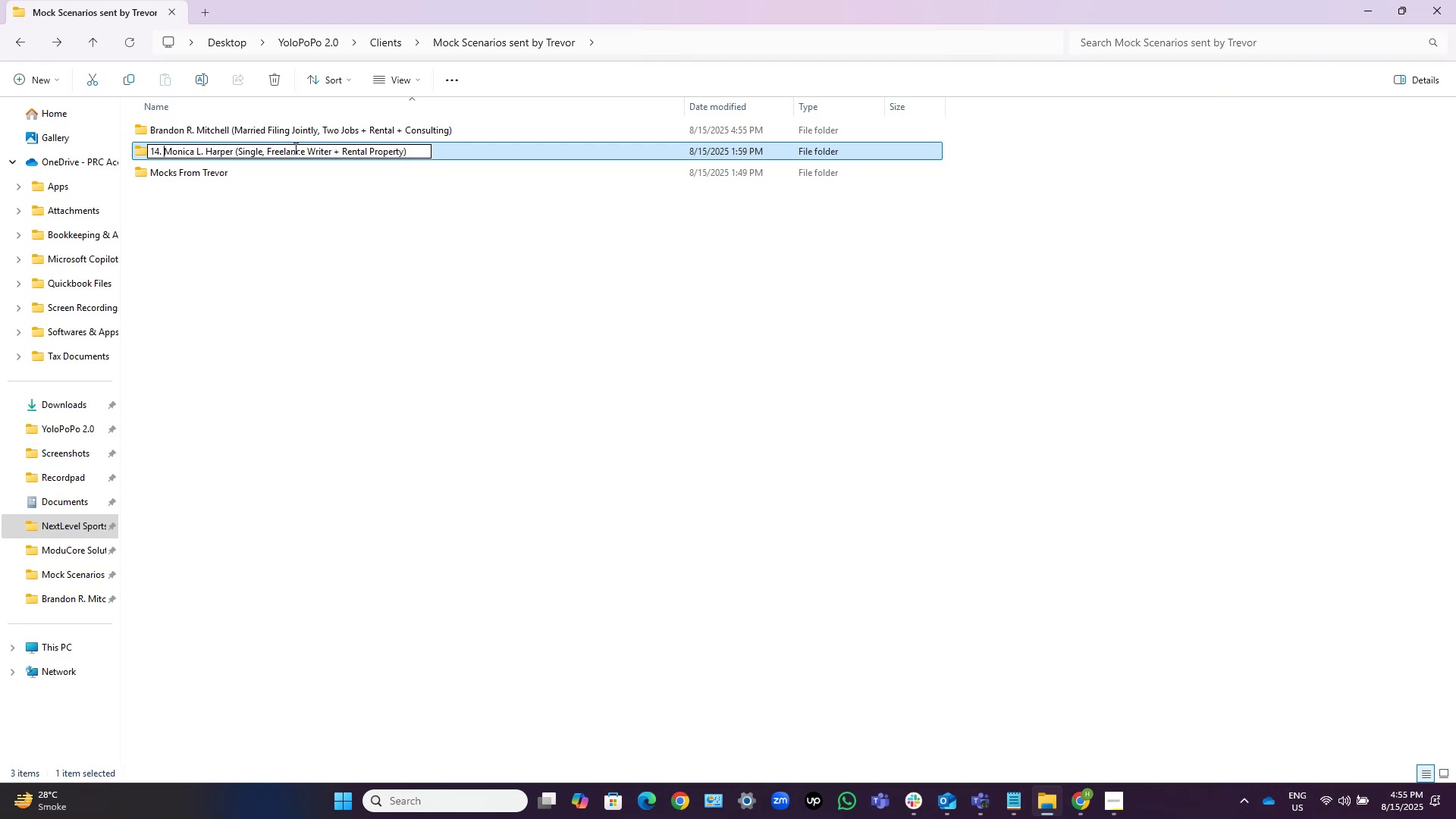 
key(ArrowRight)
 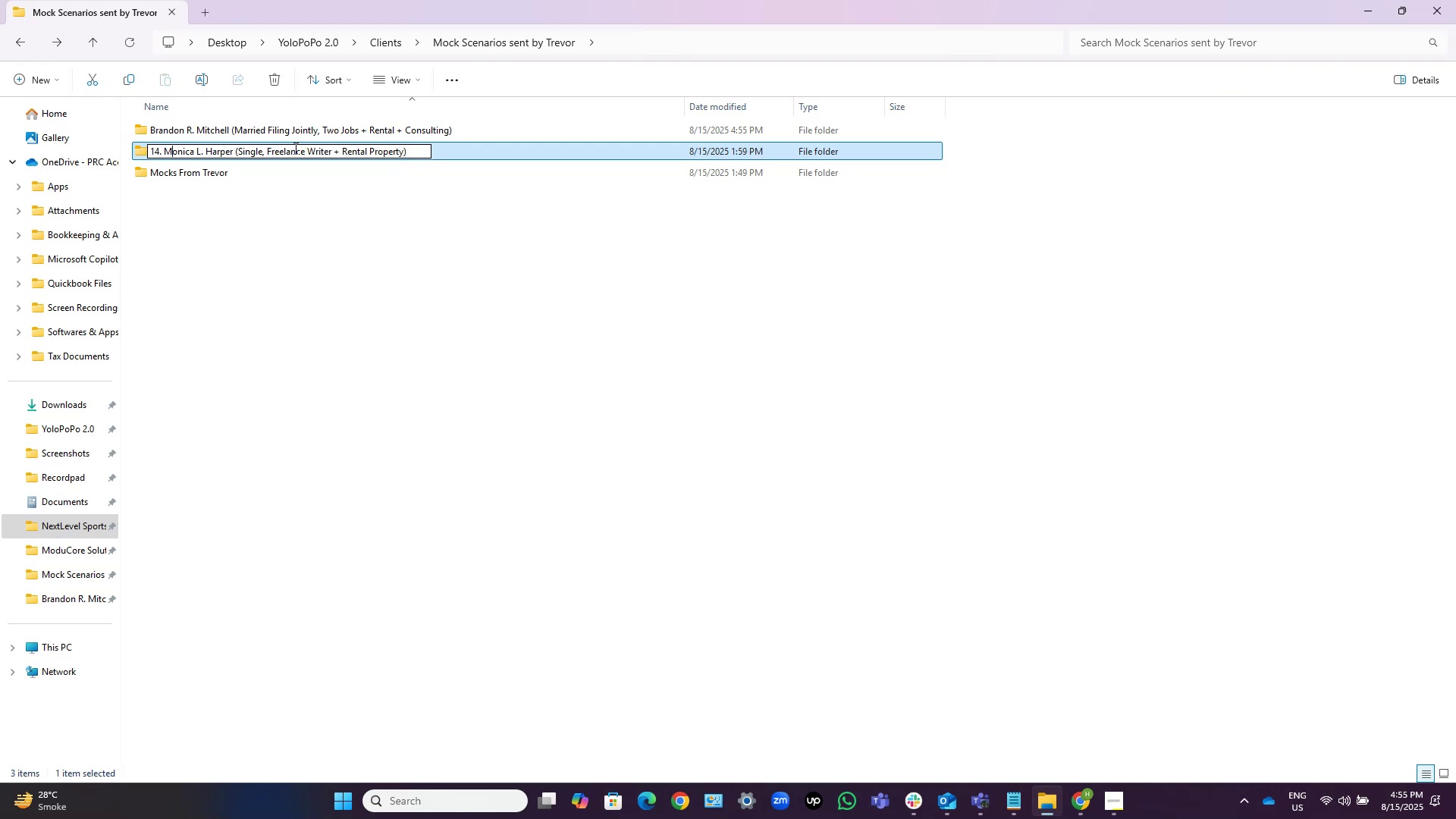 
key(ArrowLeft)
 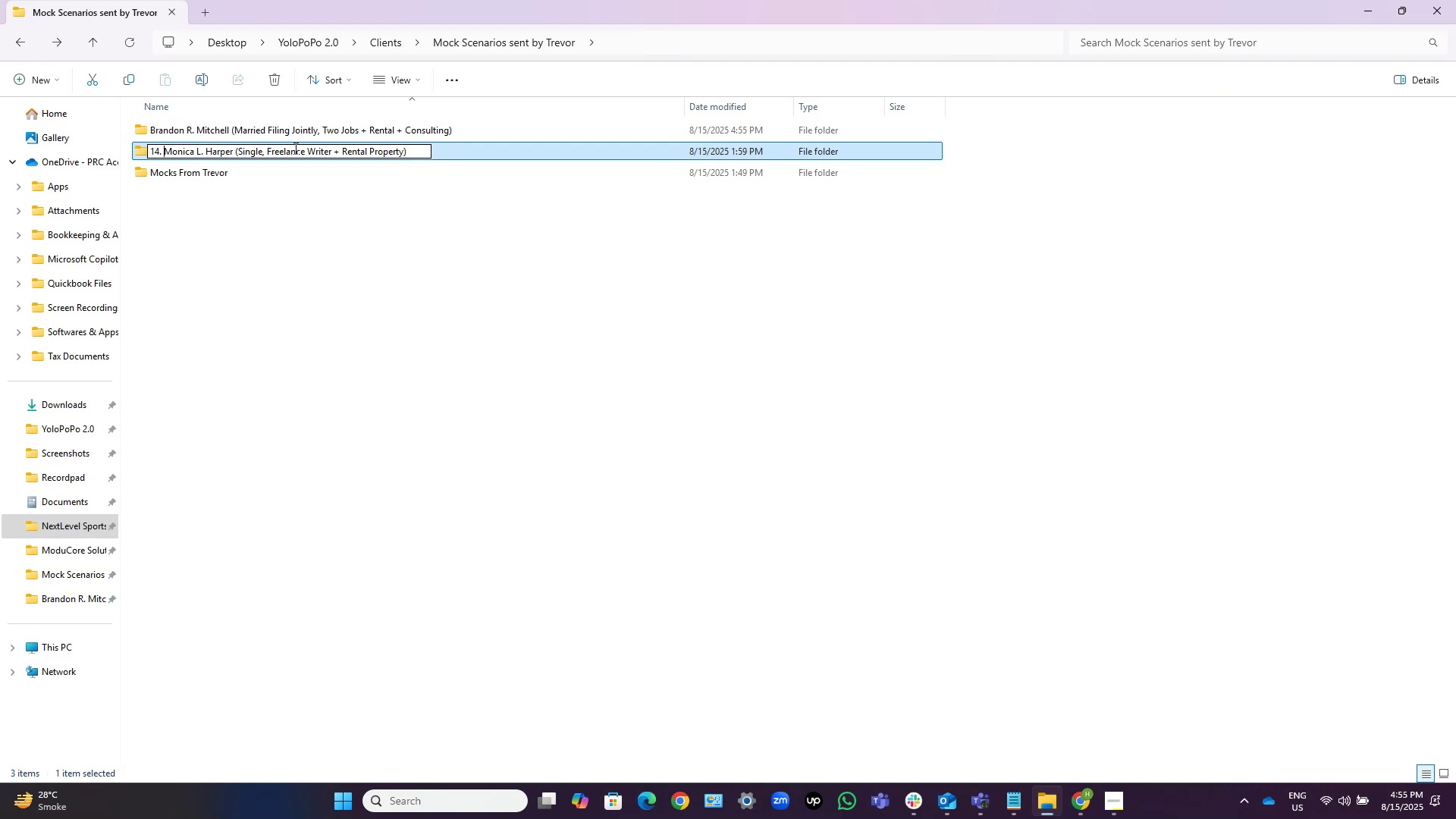 
hold_key(key=Backspace, duration=0.97)
 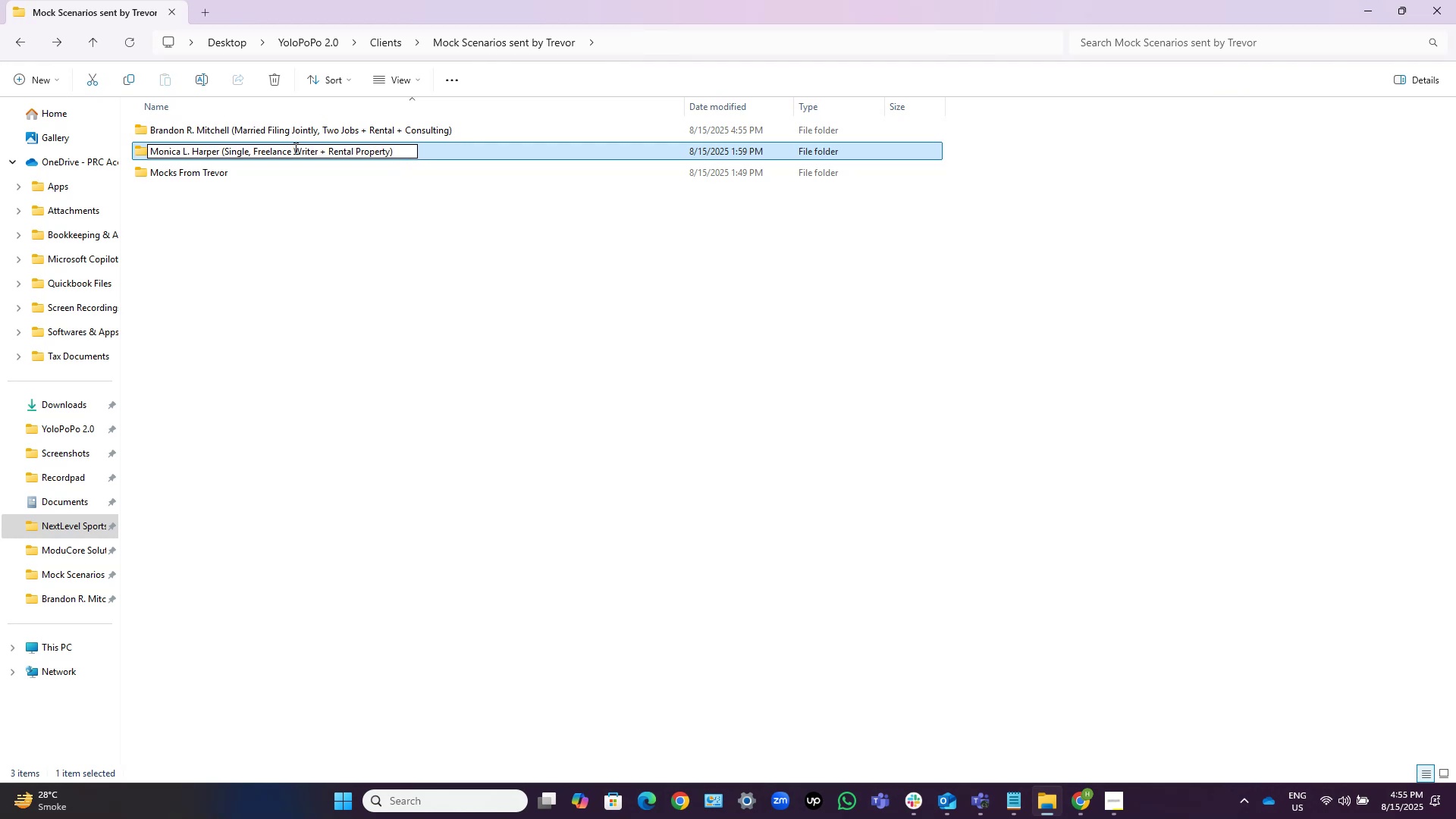 
key(NumpadEnter)
 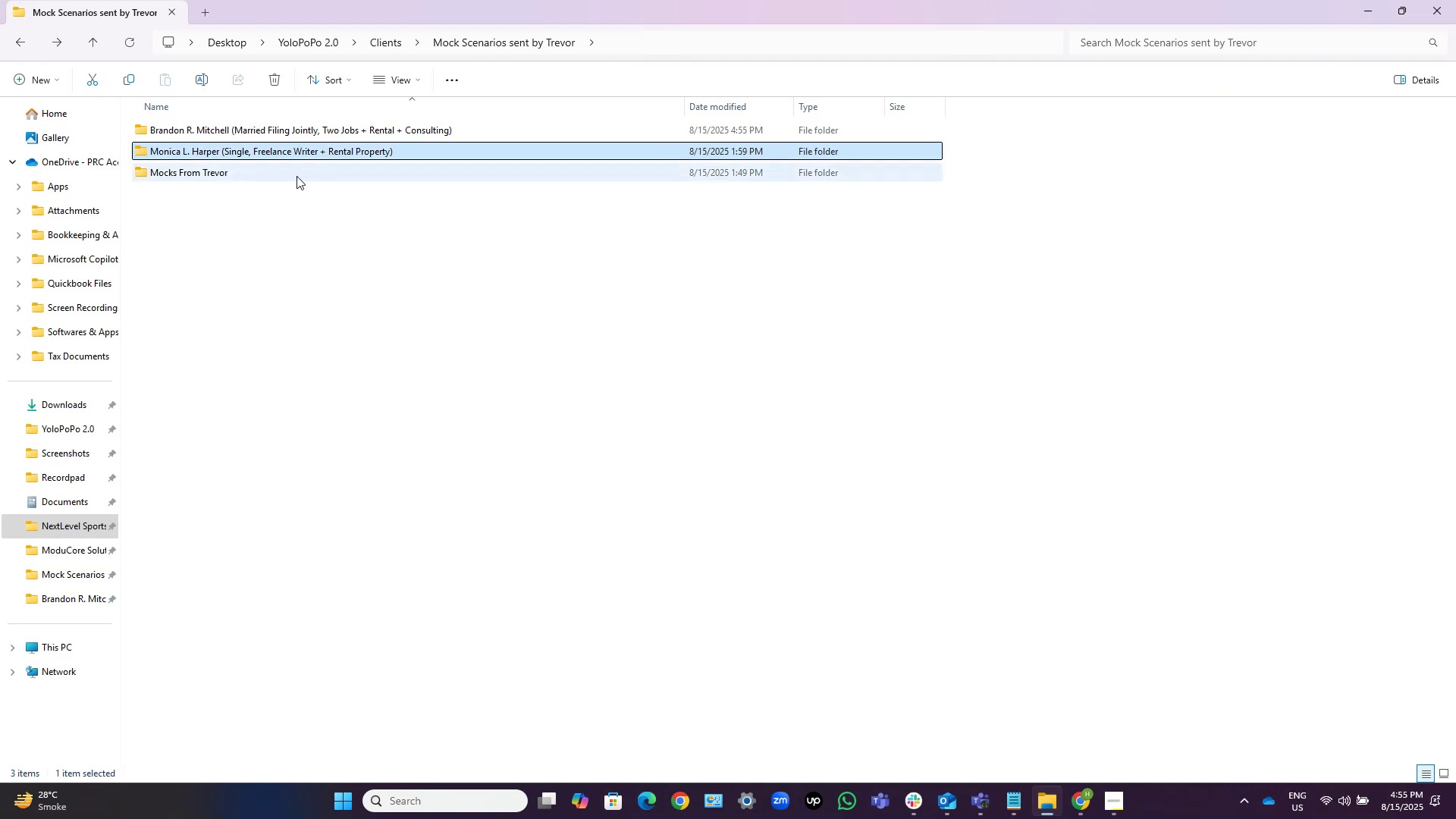 
left_click([366, 275])
 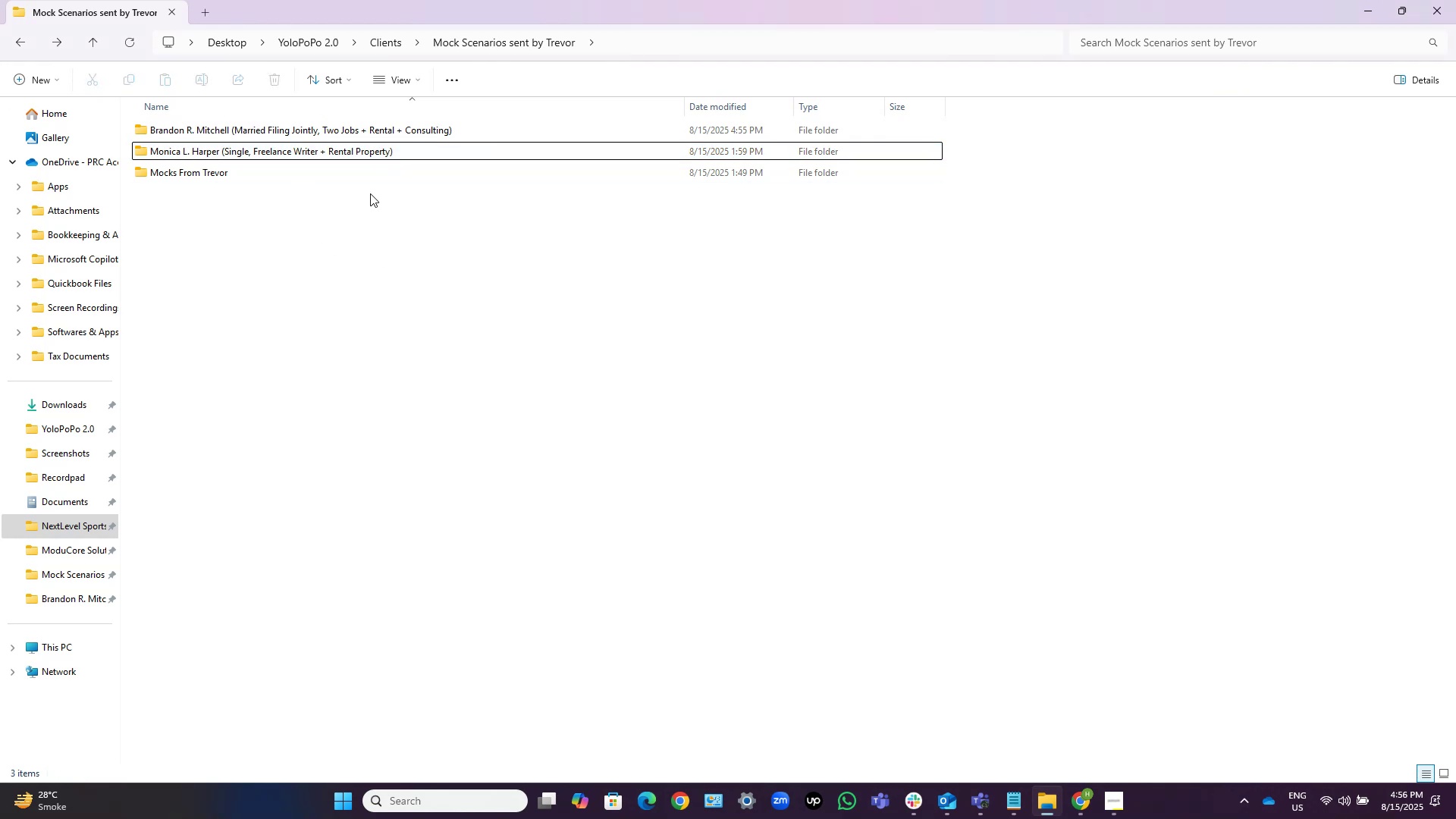 
left_click([339, 156])
 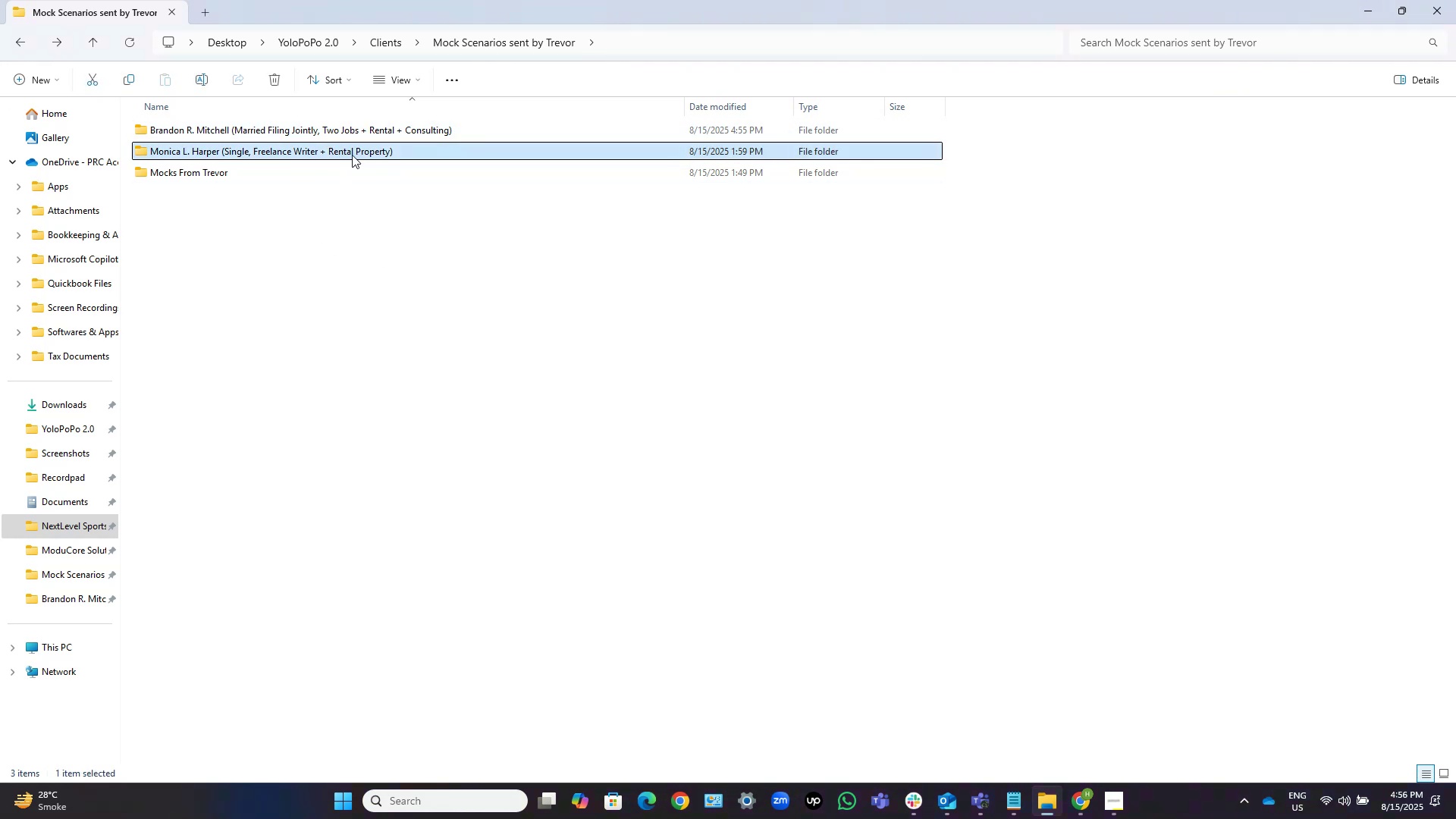 
left_click([352, 155])
 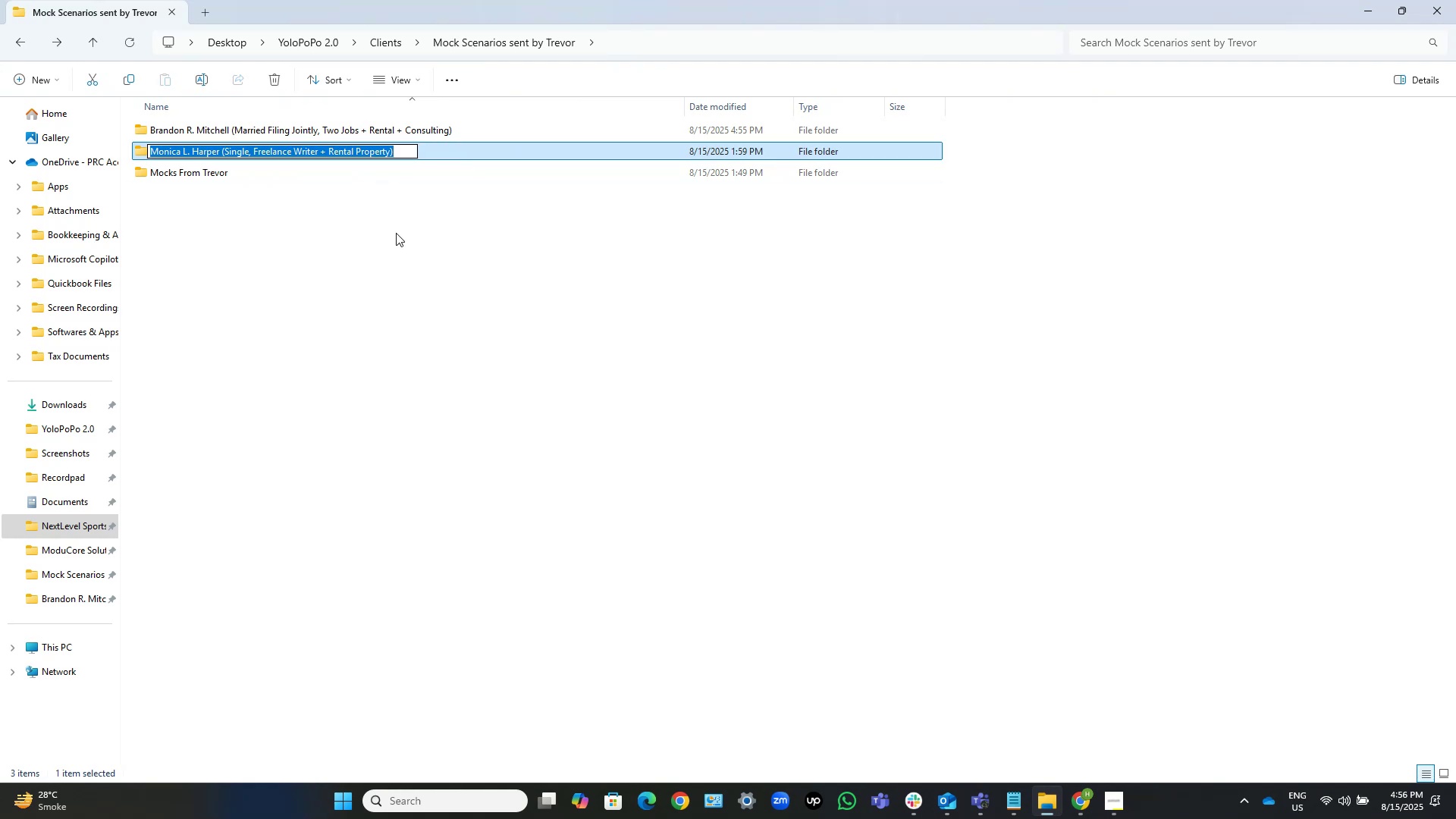 
key(ArrowLeft)
 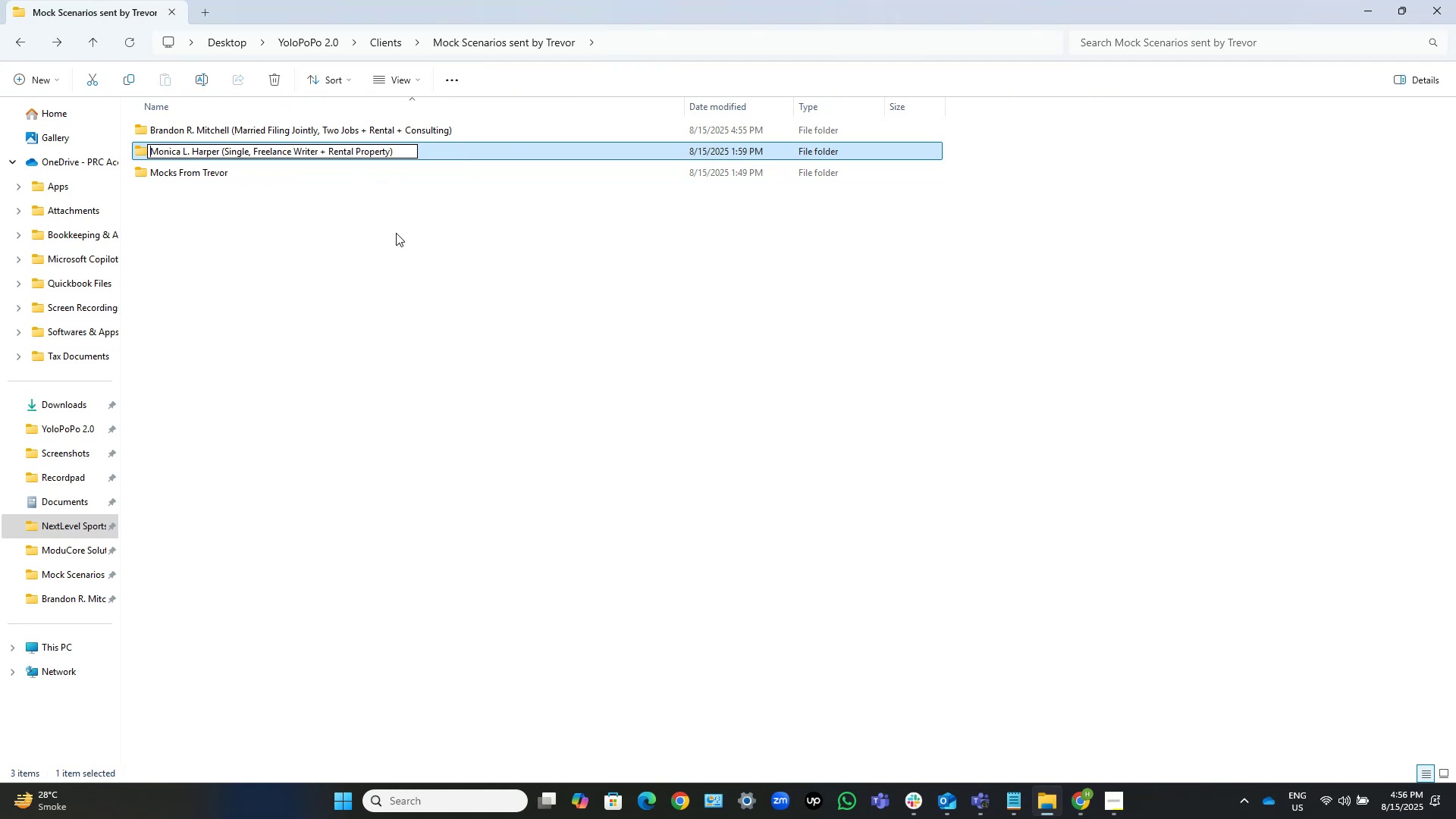 
key(Control+ArrowRight)
 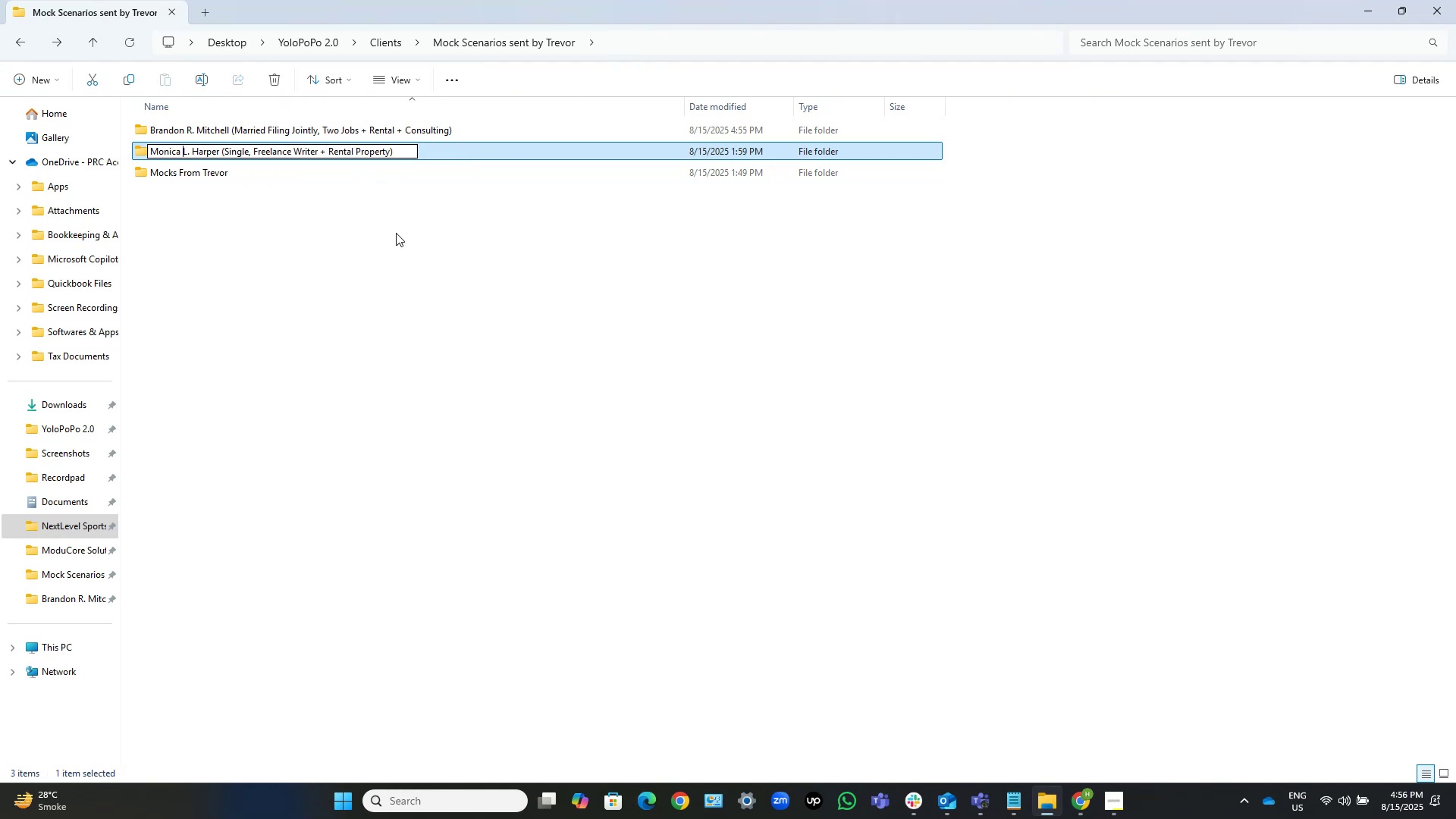 
key(Control+ArrowRight)
 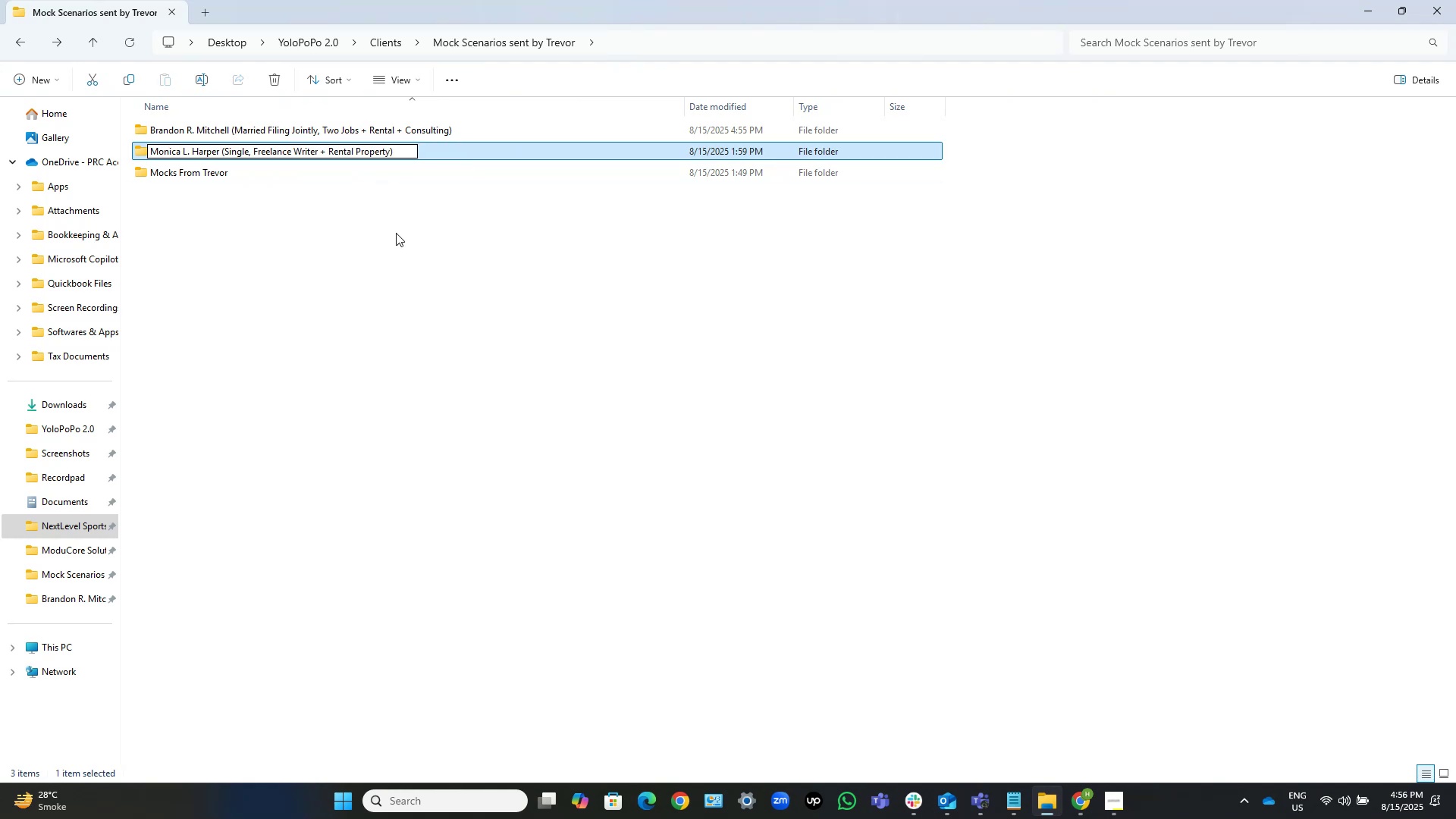 
key(Control+ControlLeft)
 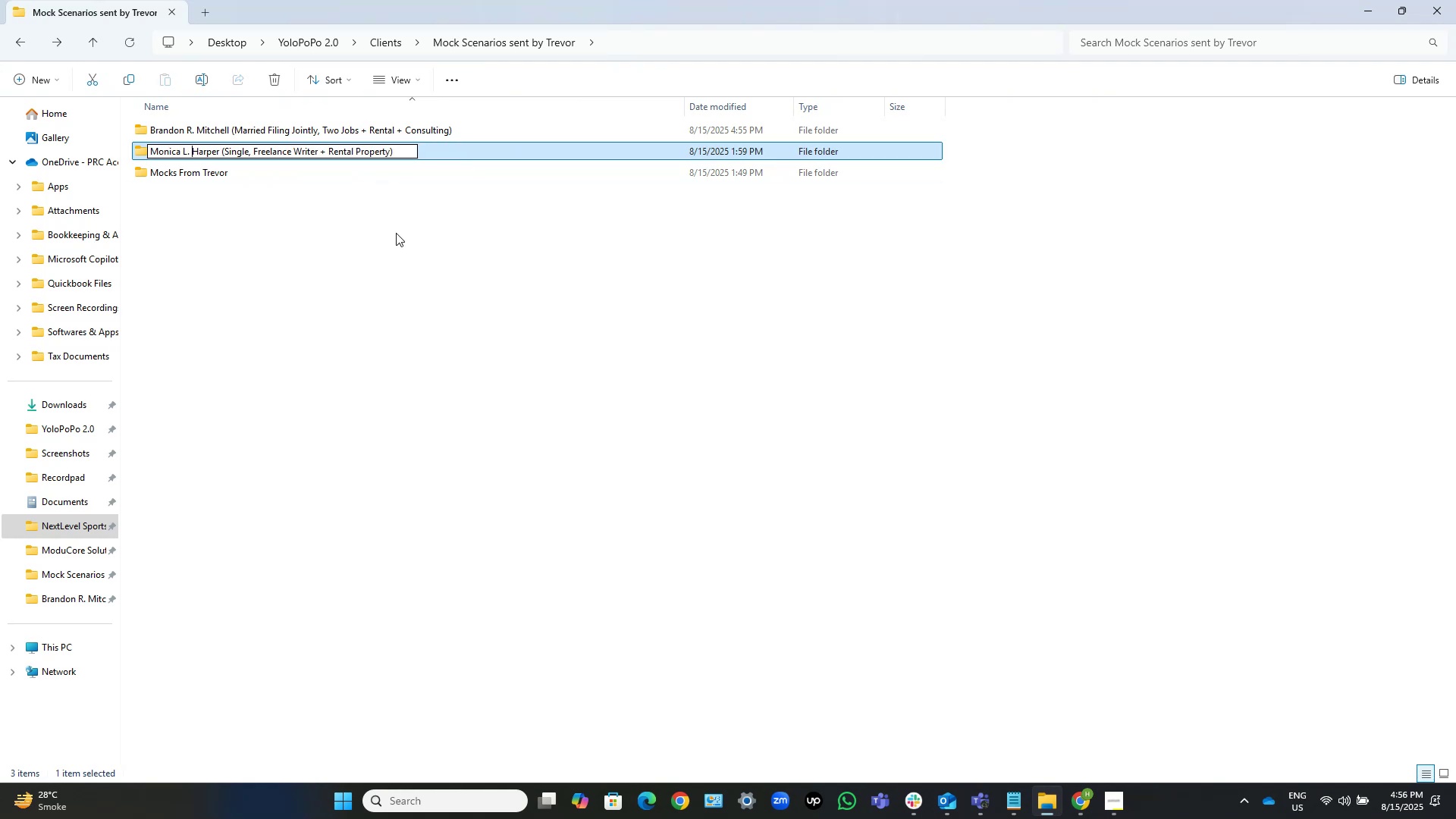 
key(Control+ArrowRight)
 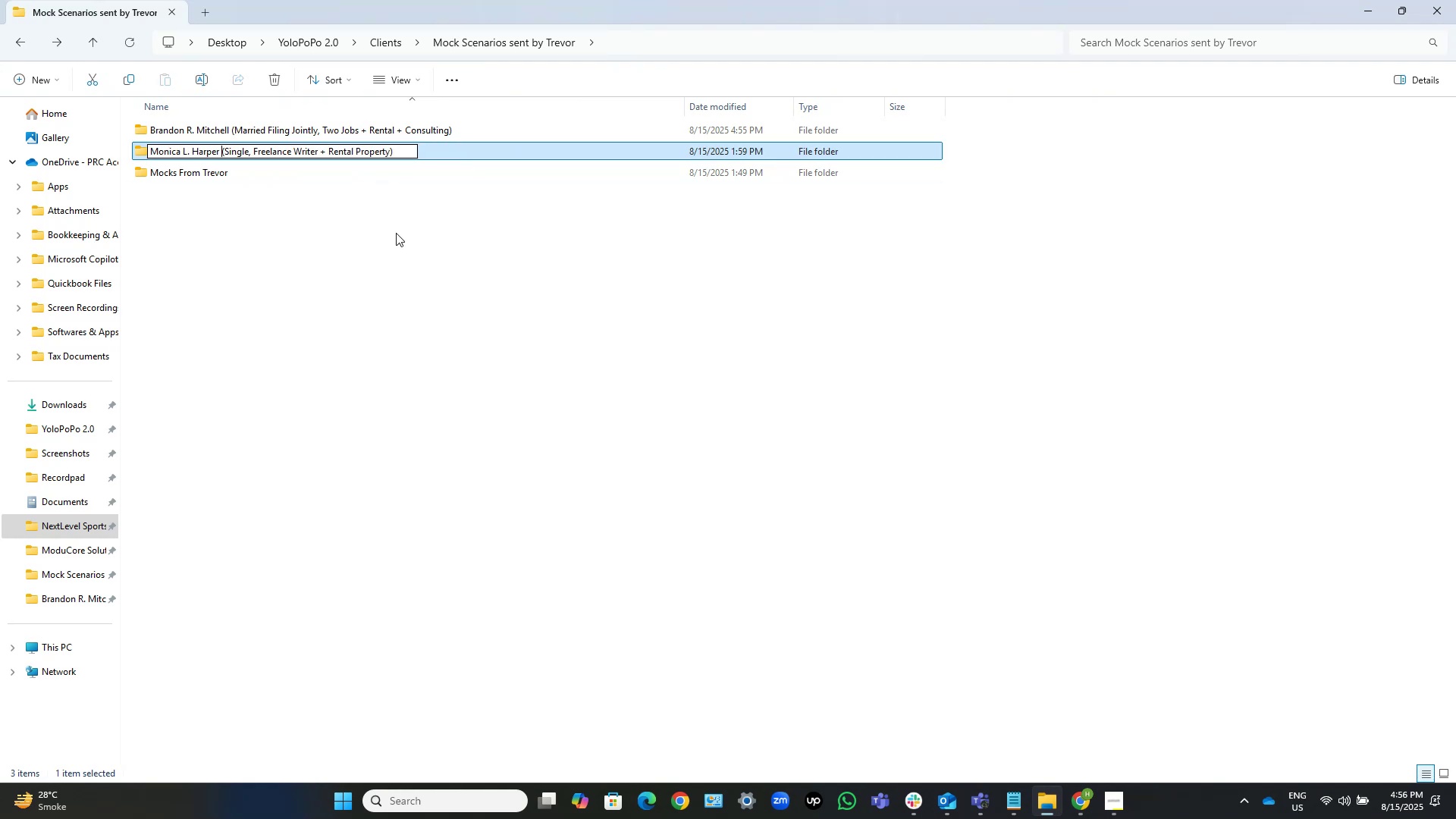 
key(ArrowLeft)
 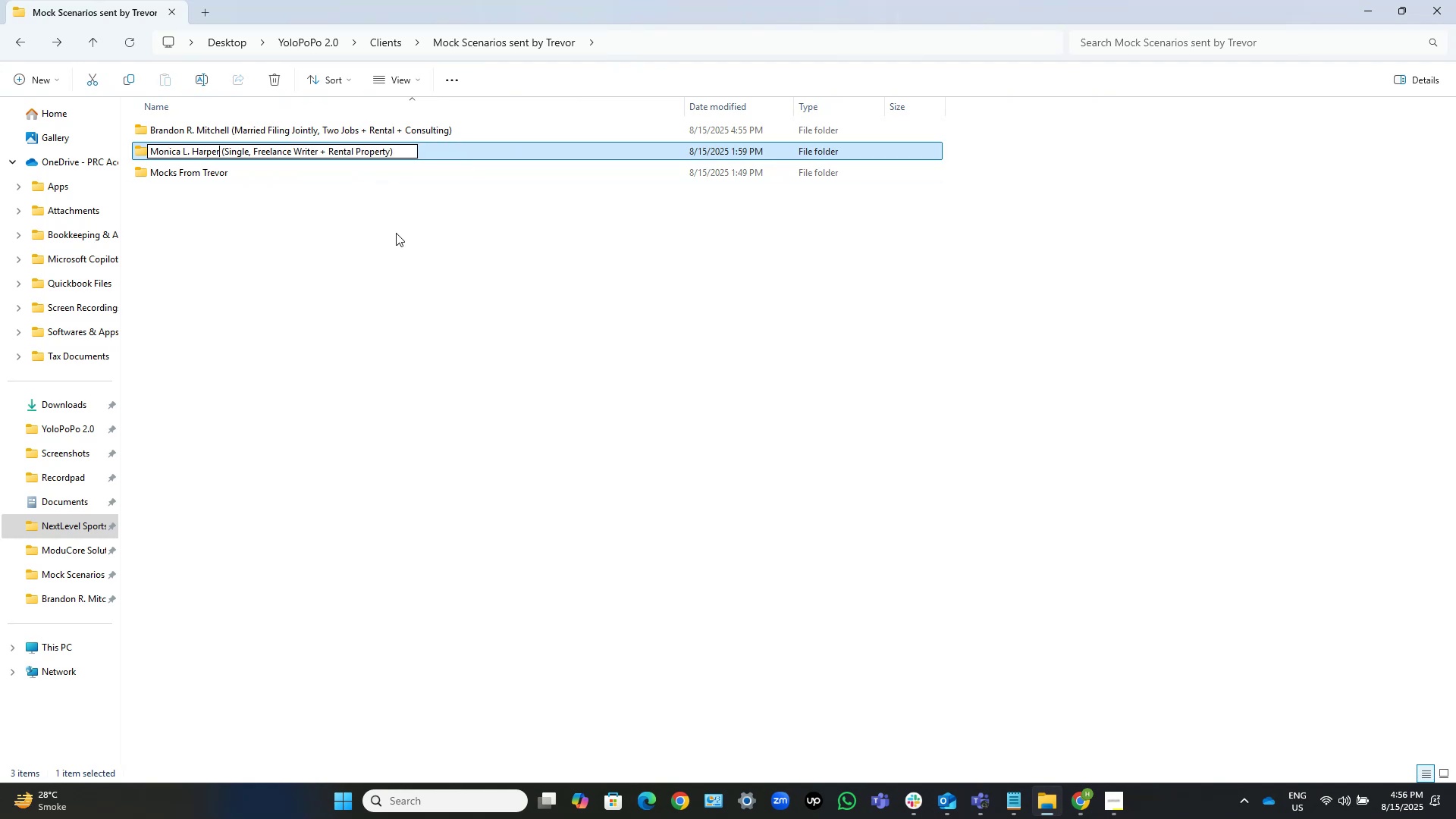 
key(Control+Shift+ArrowLeft)
 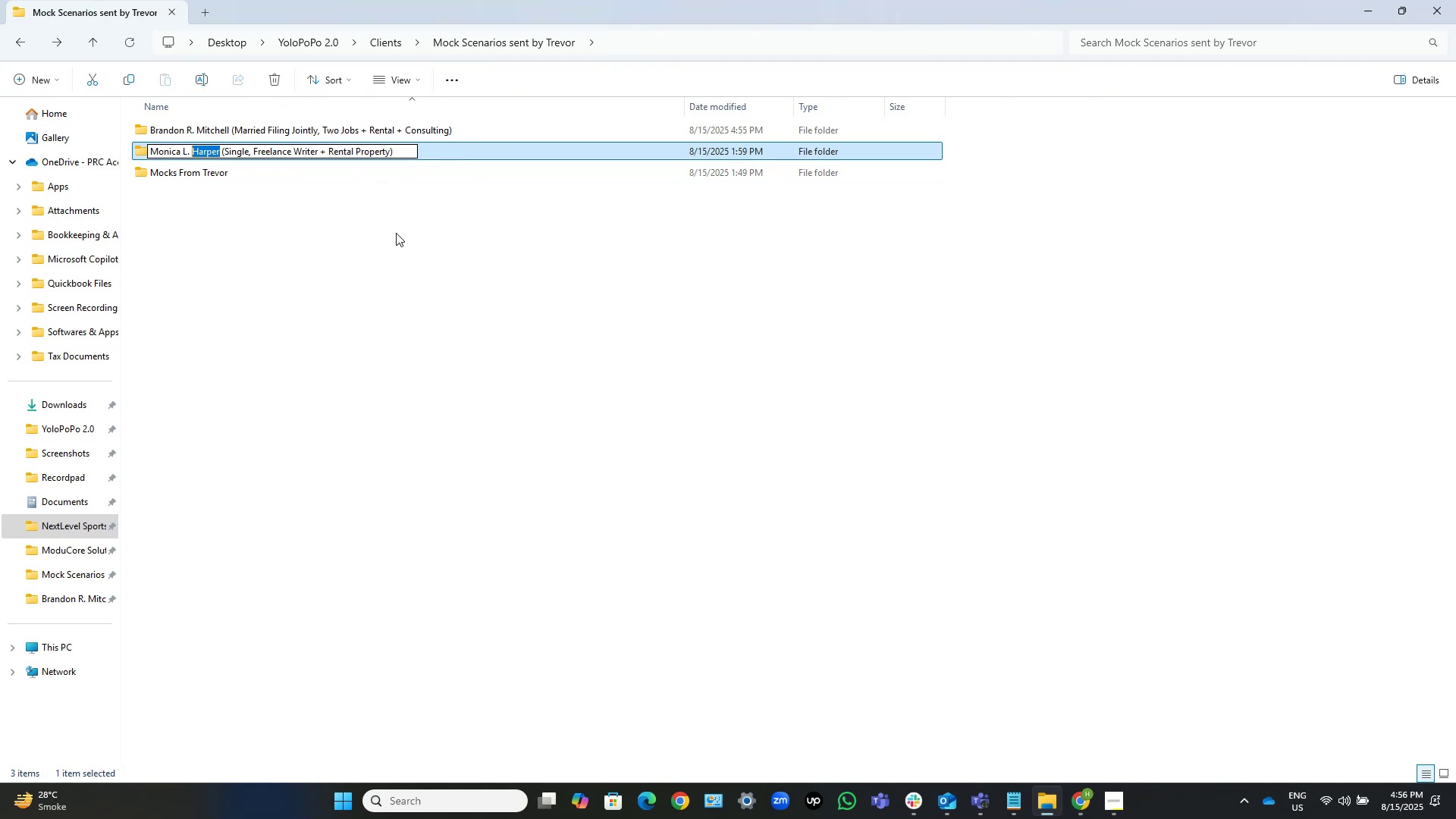 
key(Control+Shift+ArrowLeft)
 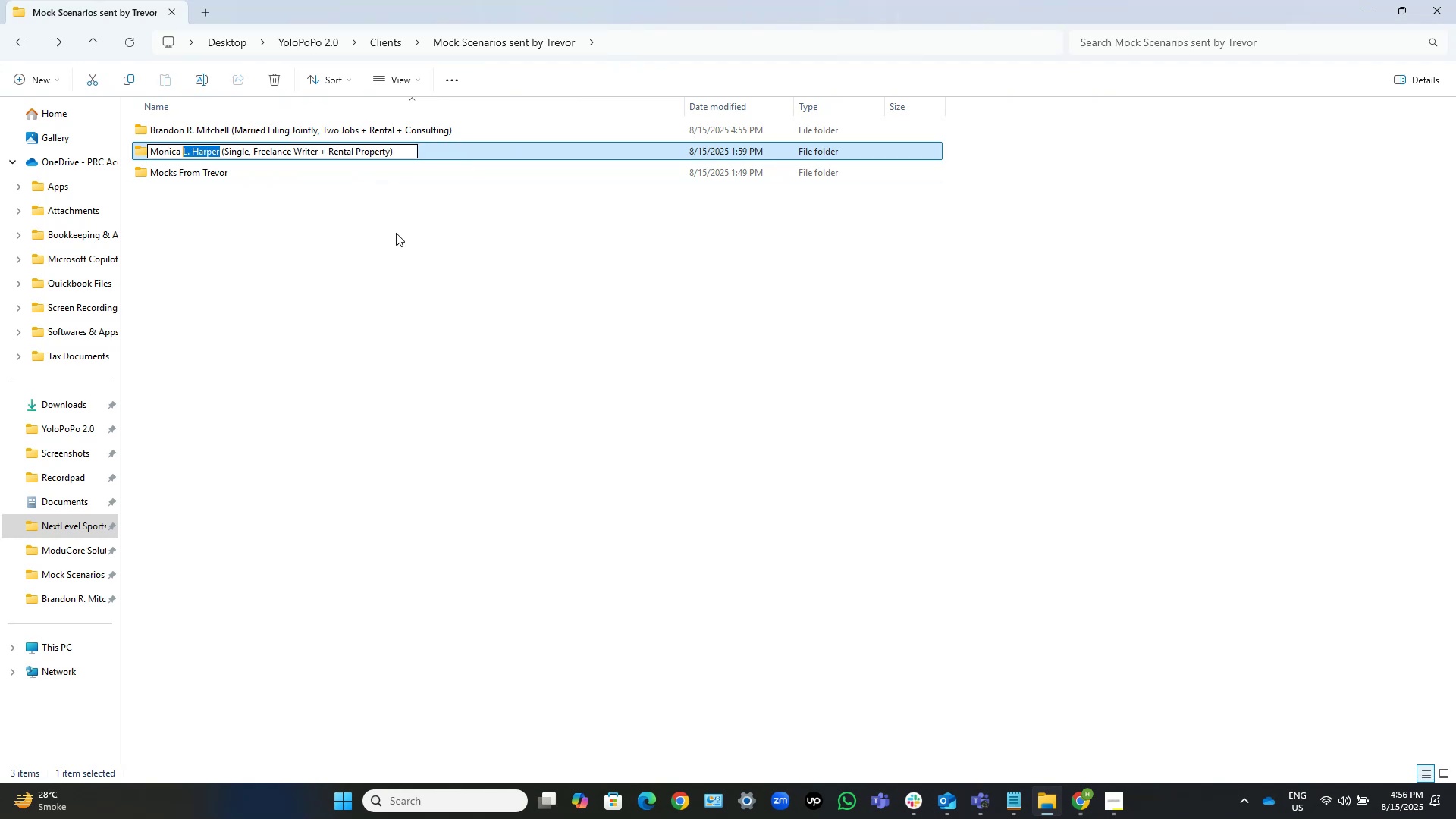 
key(Control+Shift+ArrowLeft)
 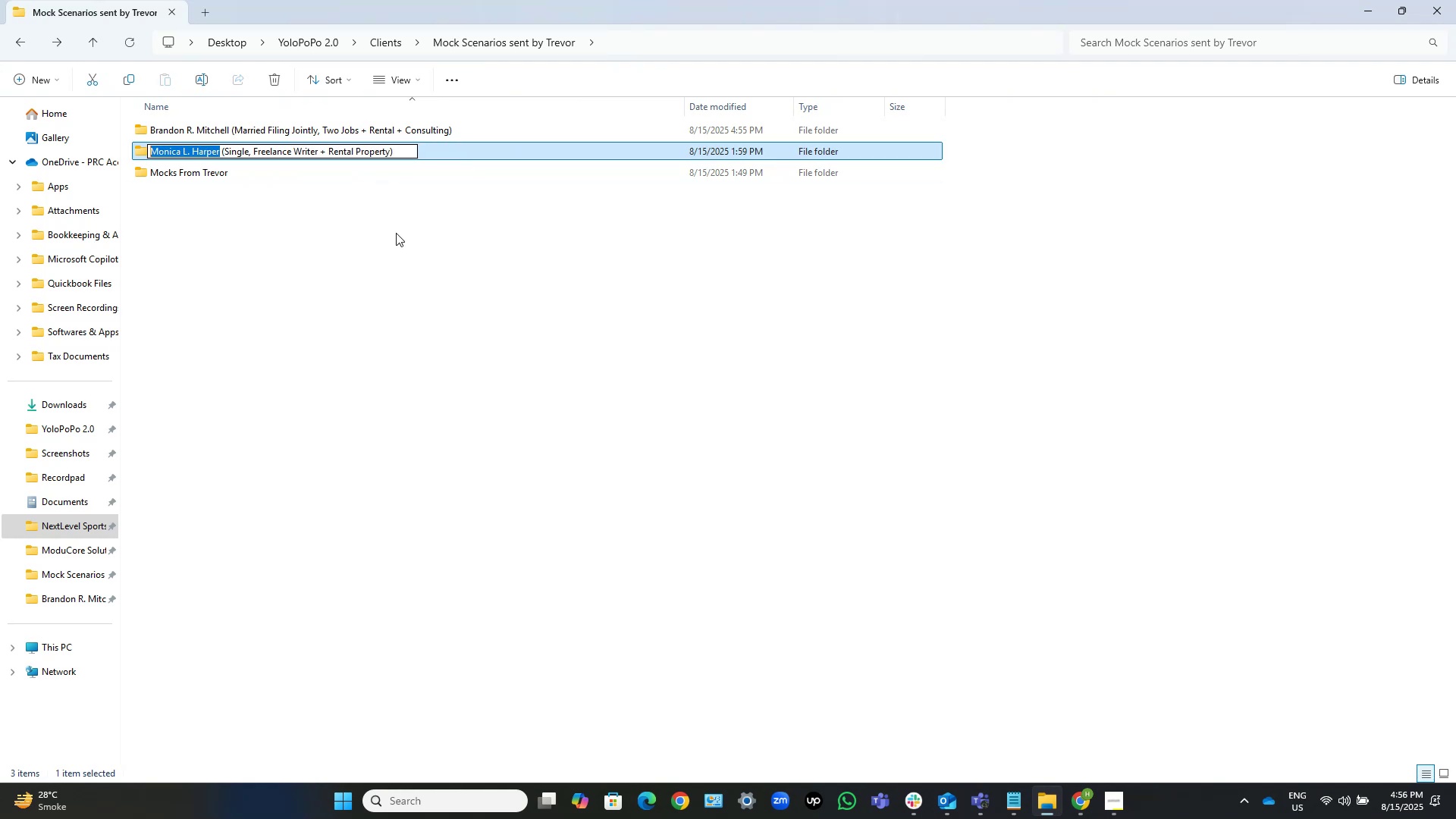 
key(Control+Shift+ArrowLeft)
 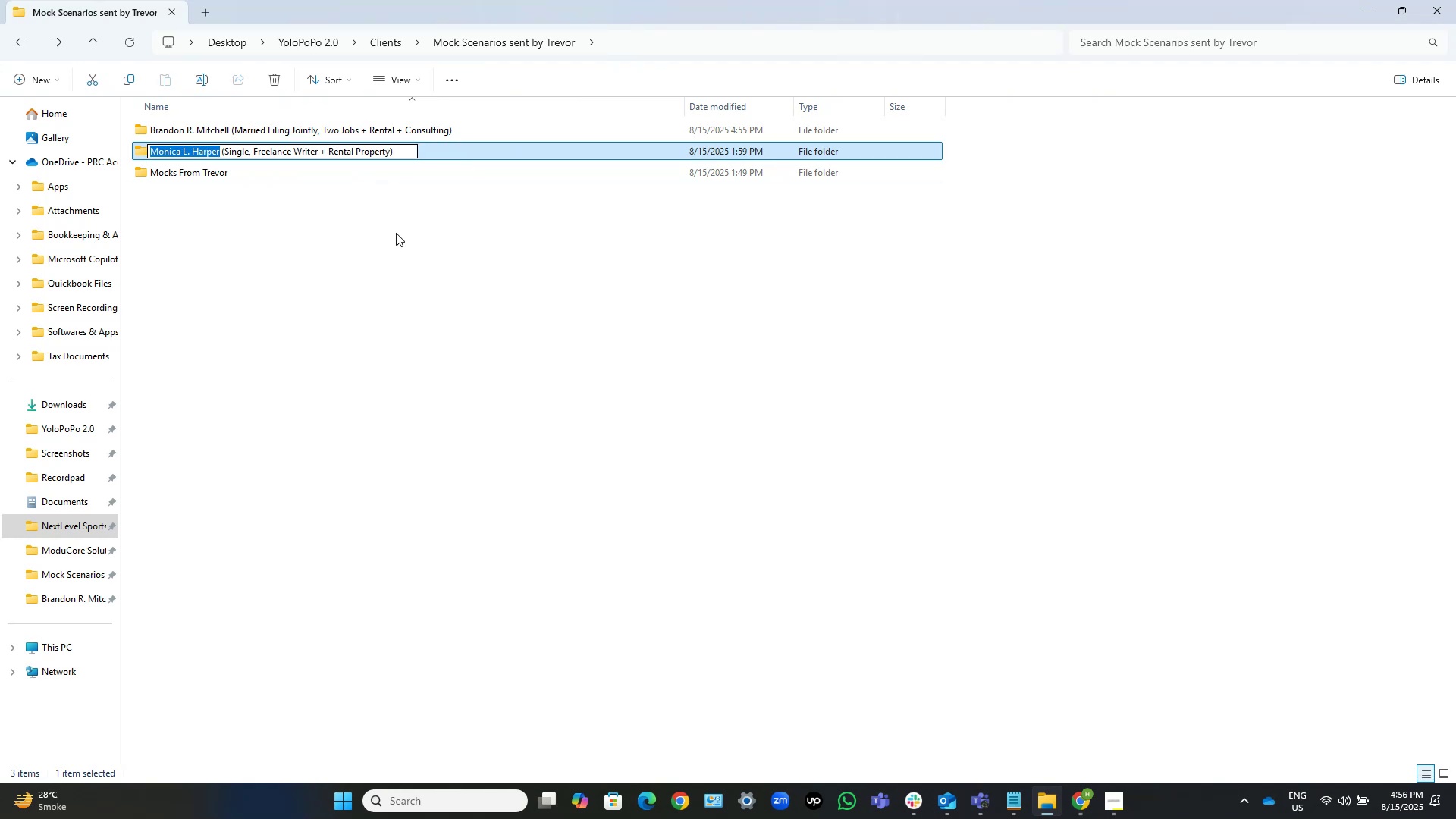 
key(Control+C)
 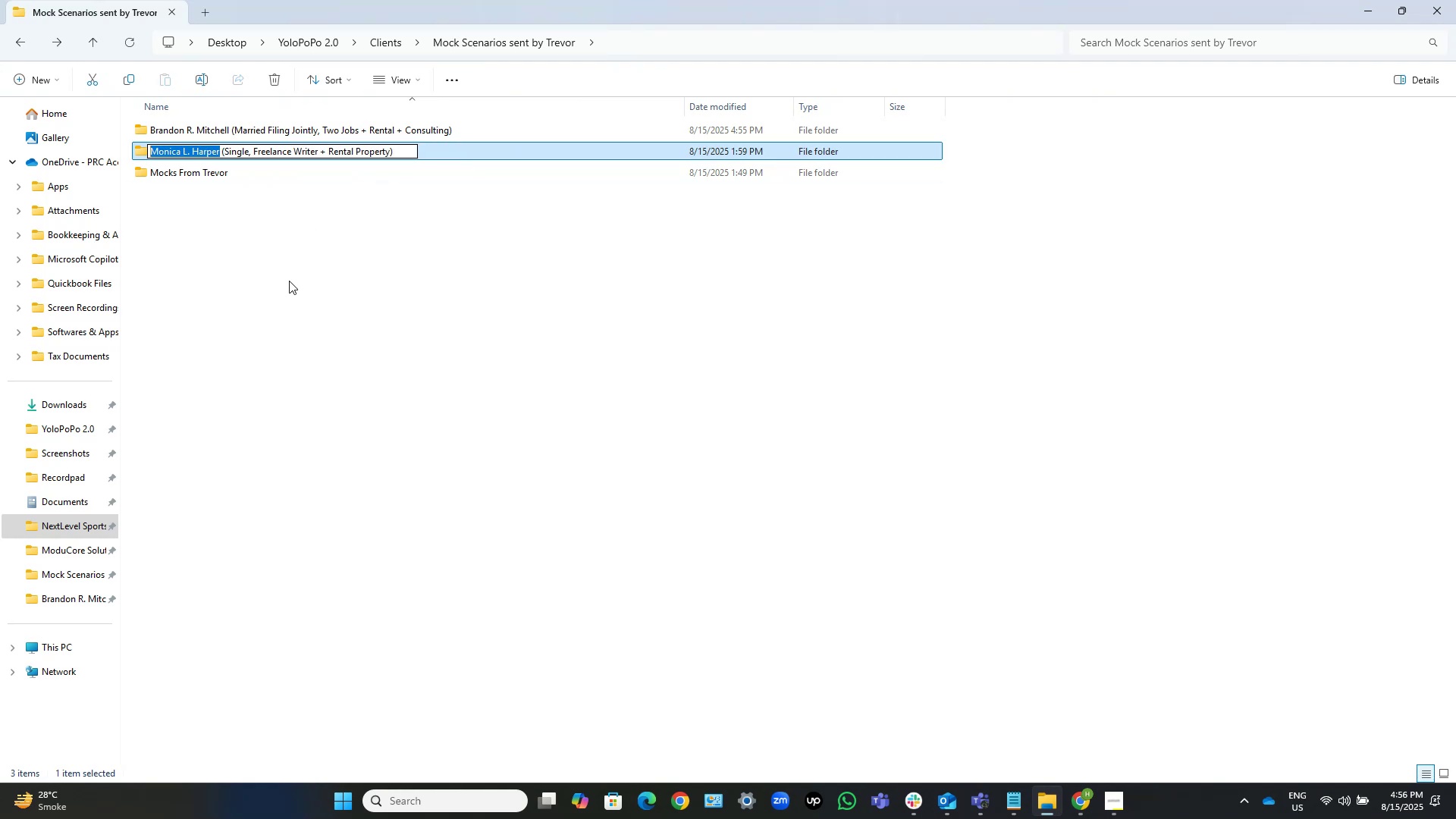 
left_click([289, 281])
 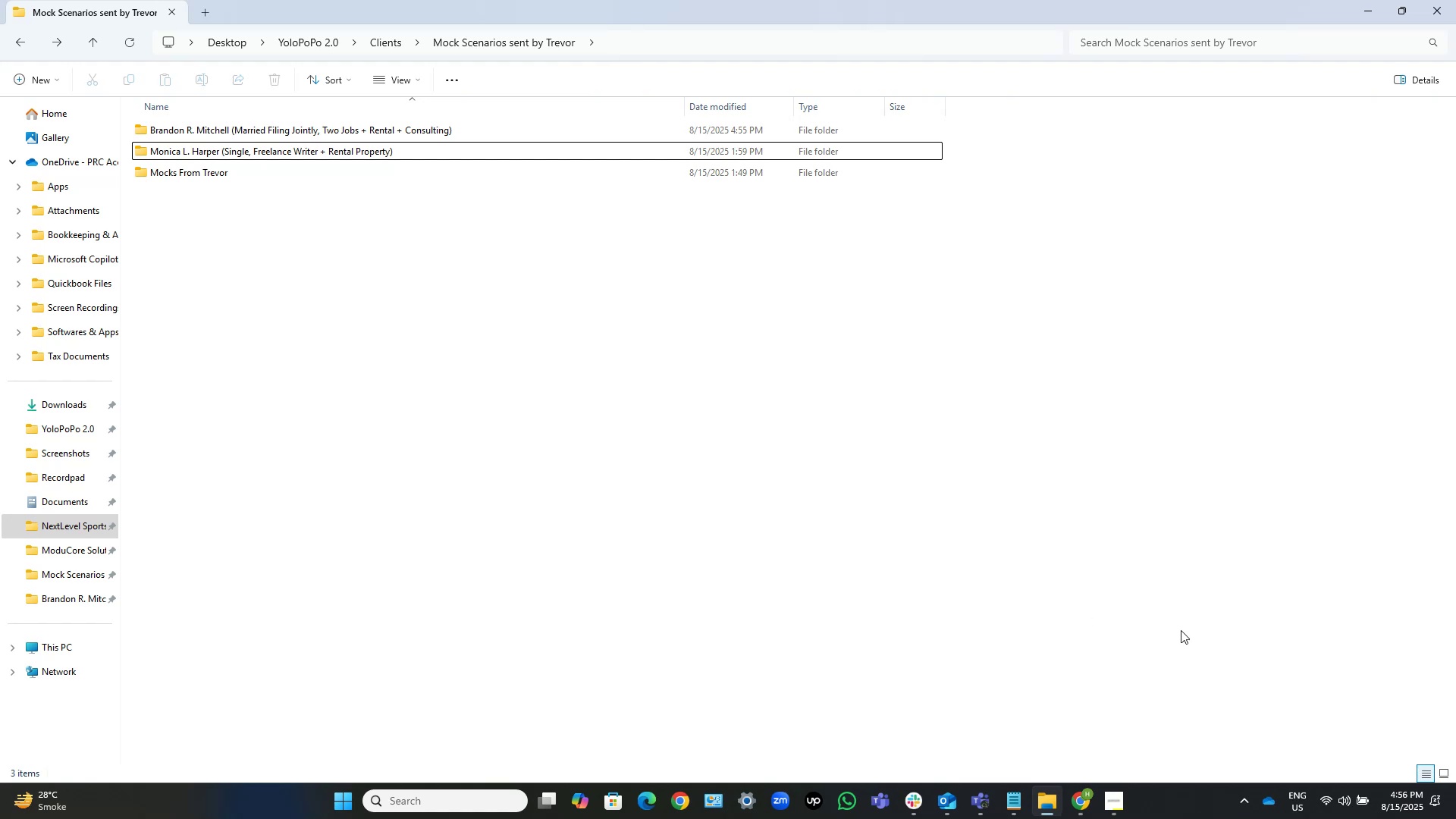 
left_click([1083, 809])
 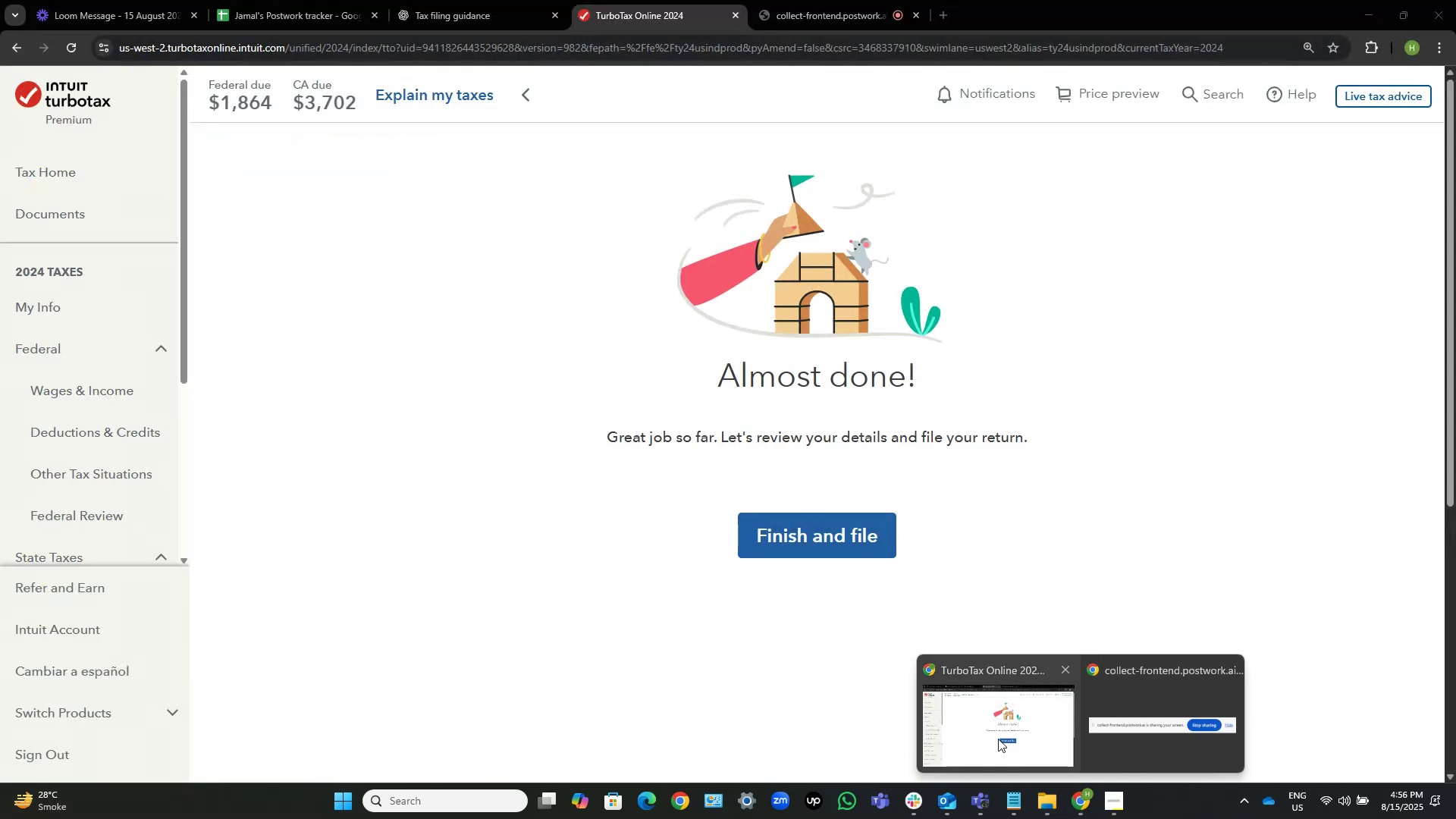 
left_click([998, 739])
 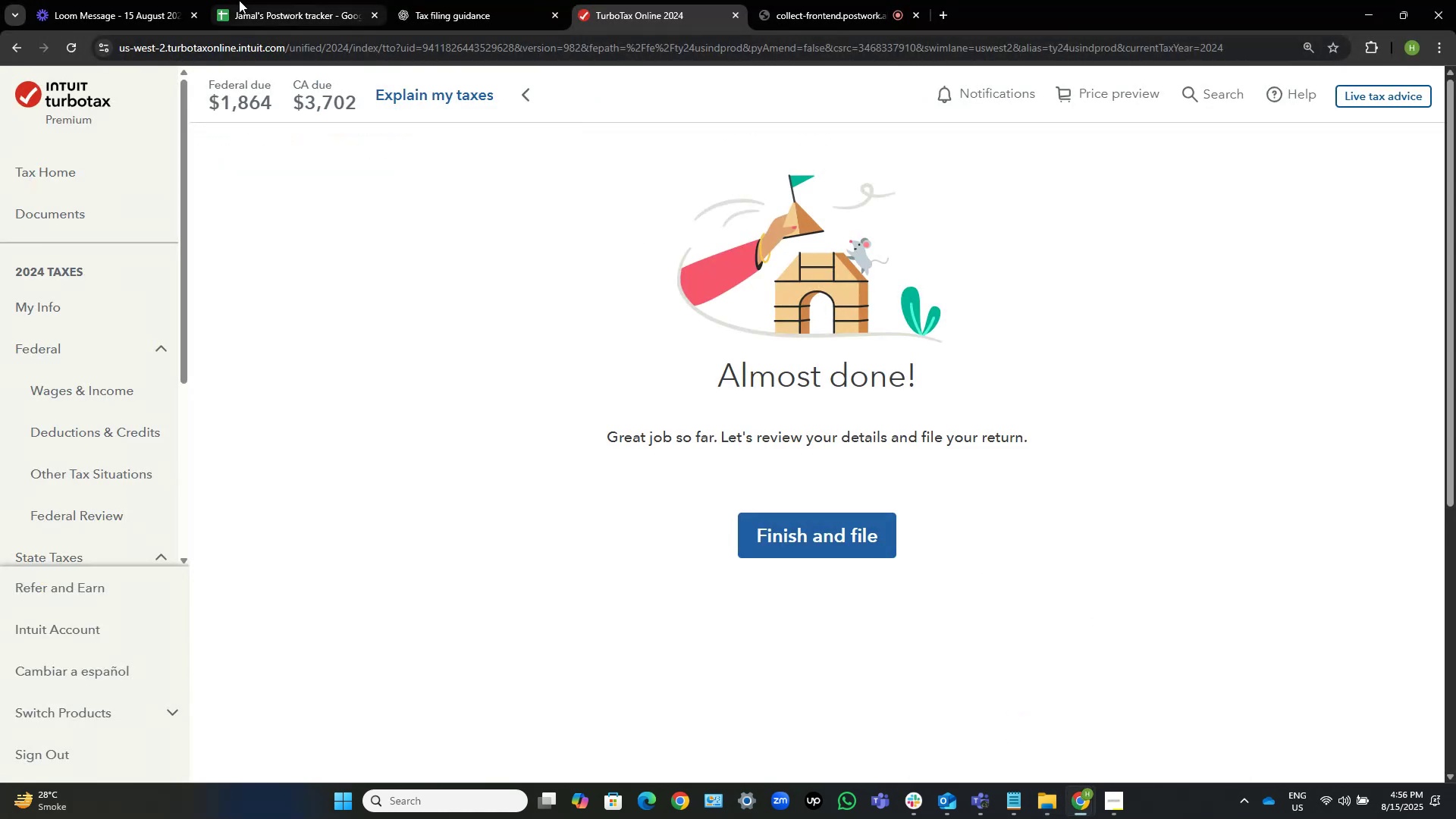 
left_click([274, 12])
 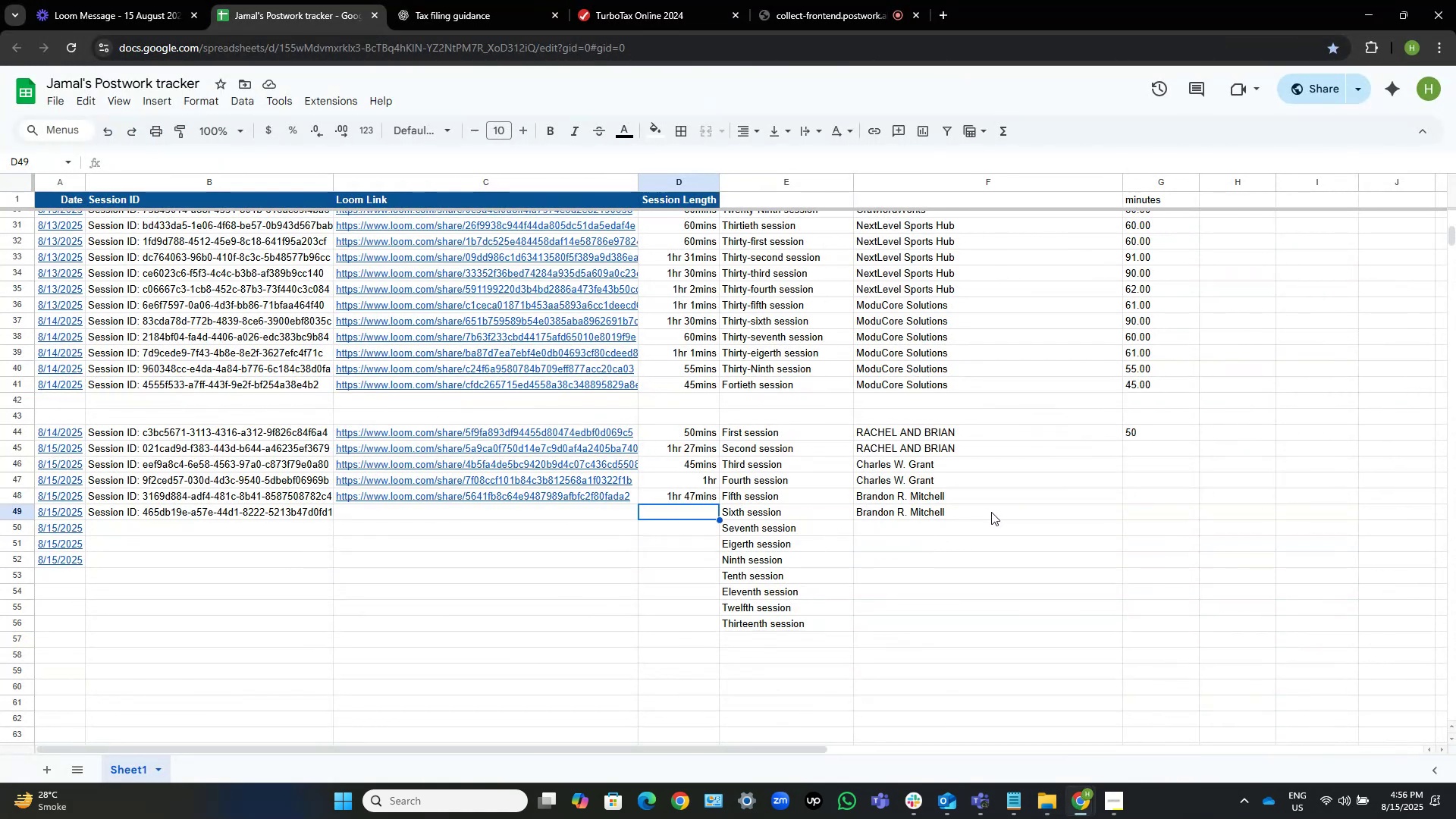 
left_click([981, 507])
 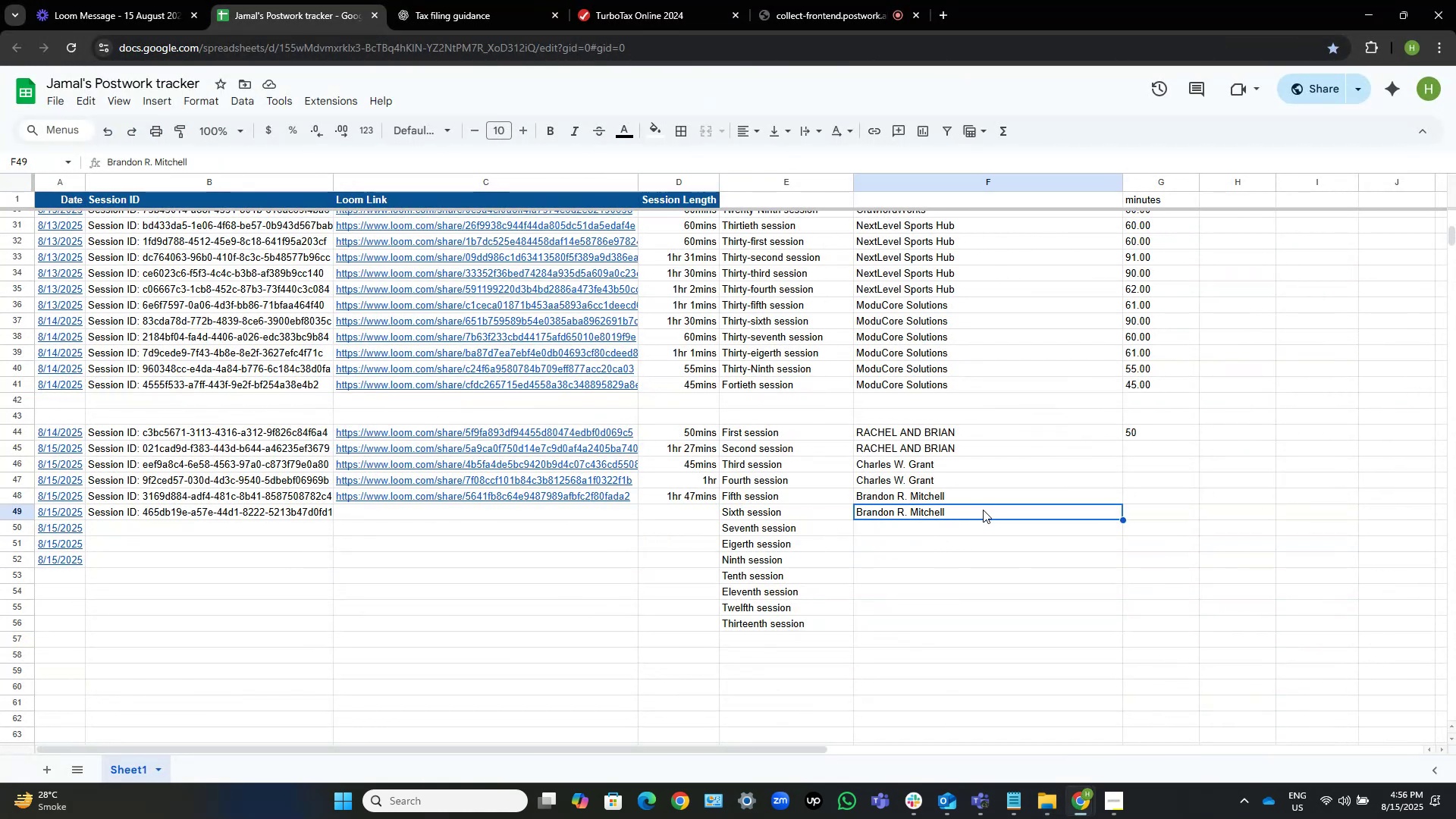 
double_click([983, 510])
 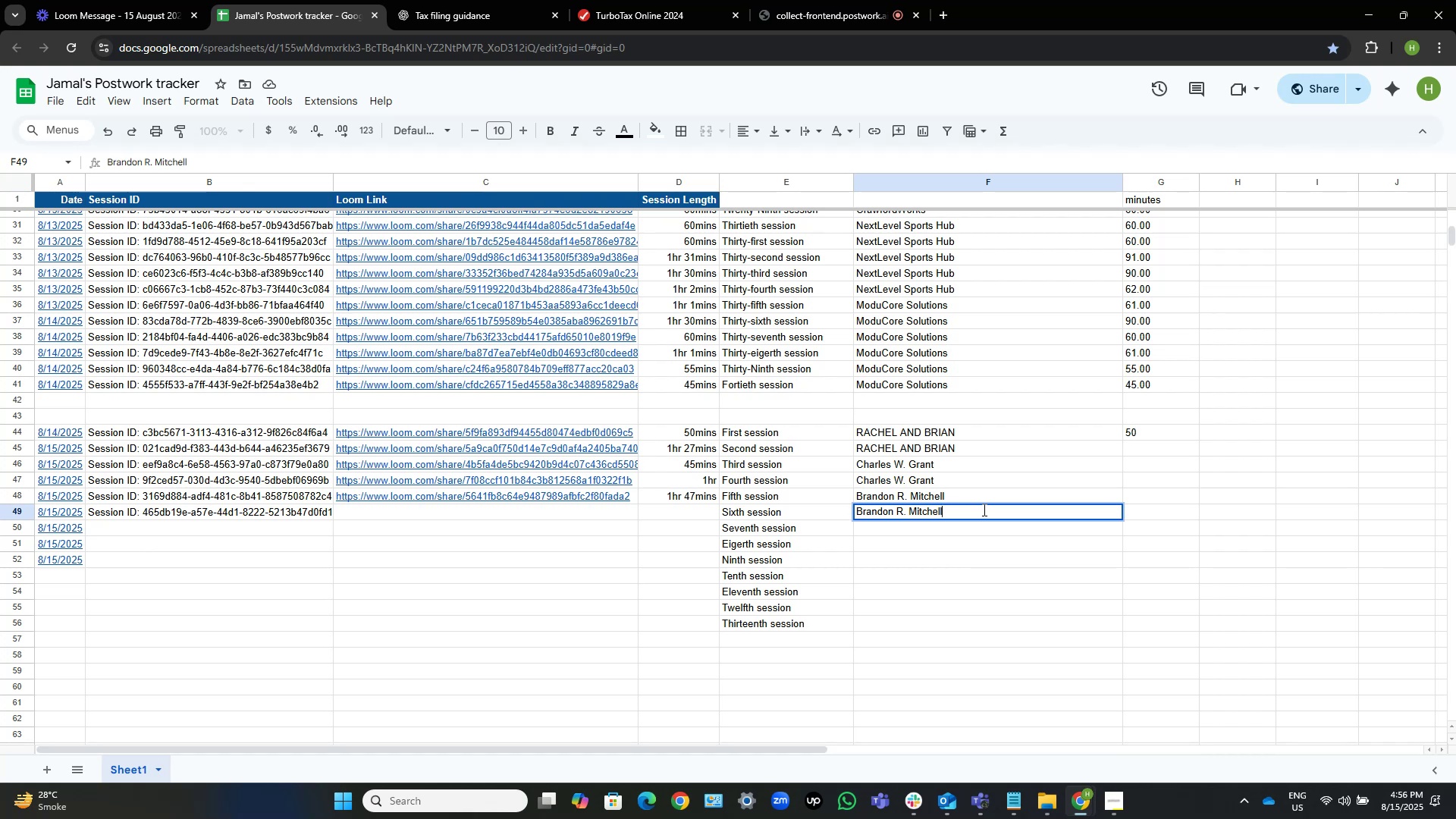 
type(, and )
 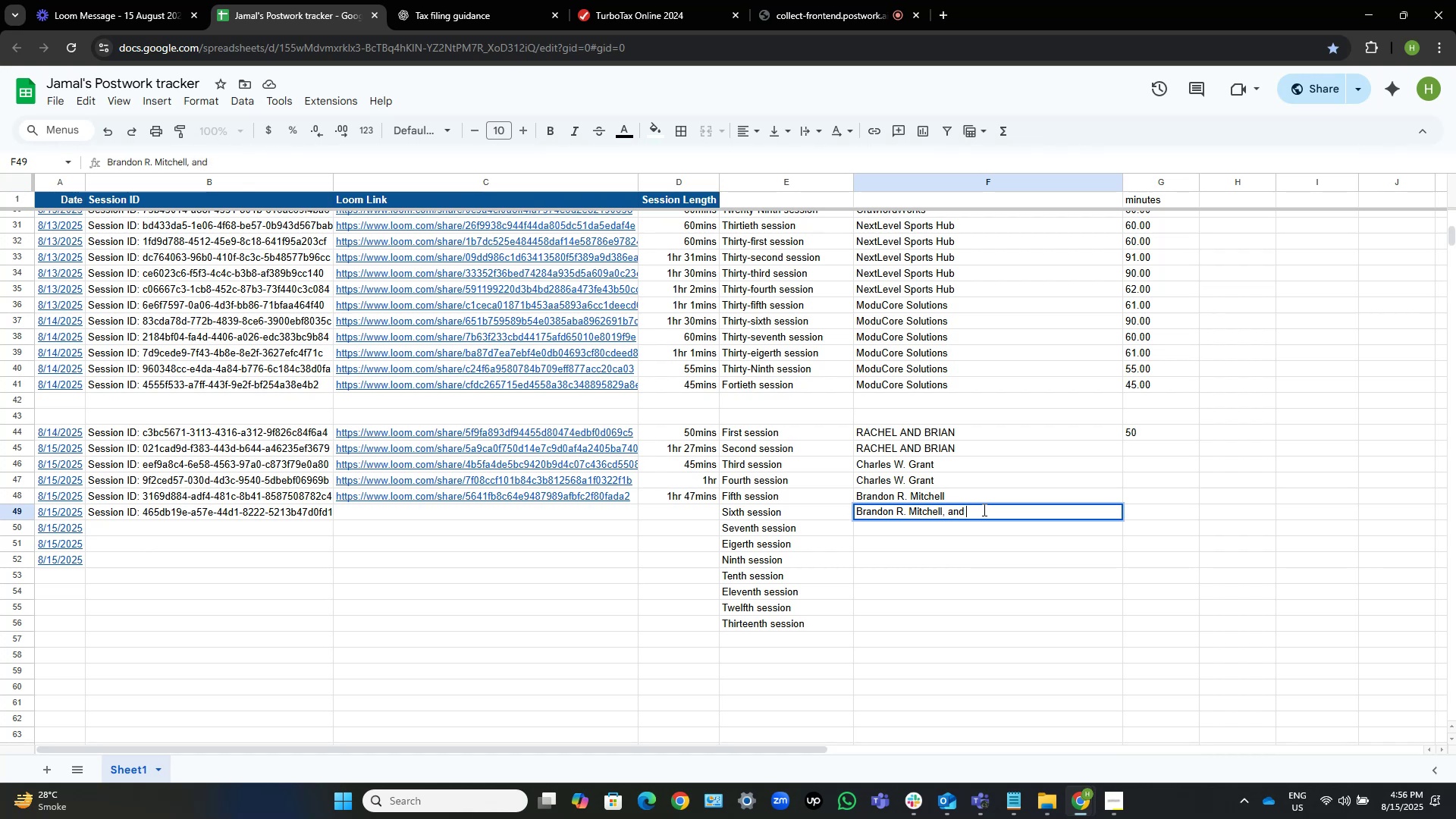 
key(Control+V)
 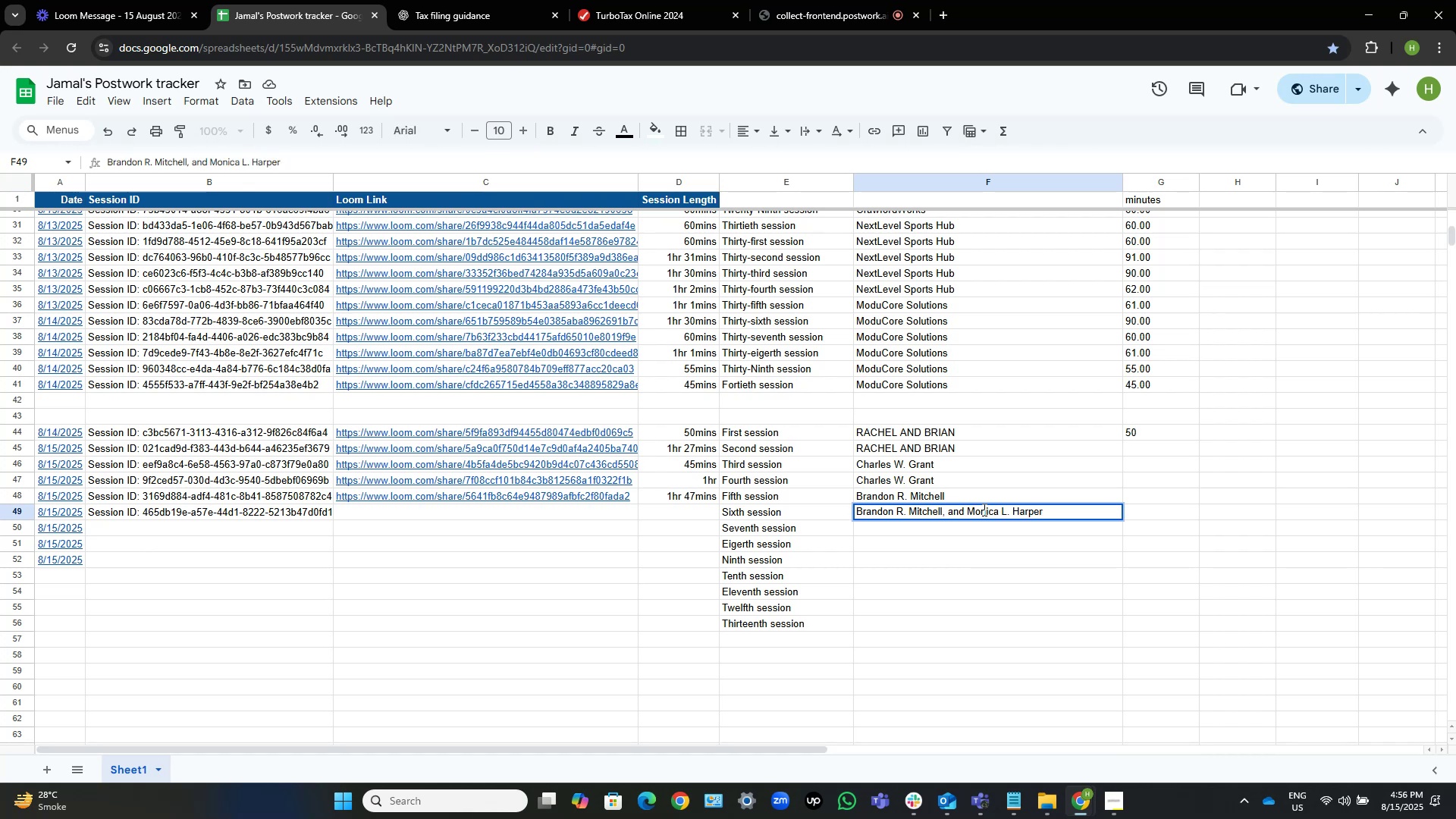 
key(NumpadEnter)
 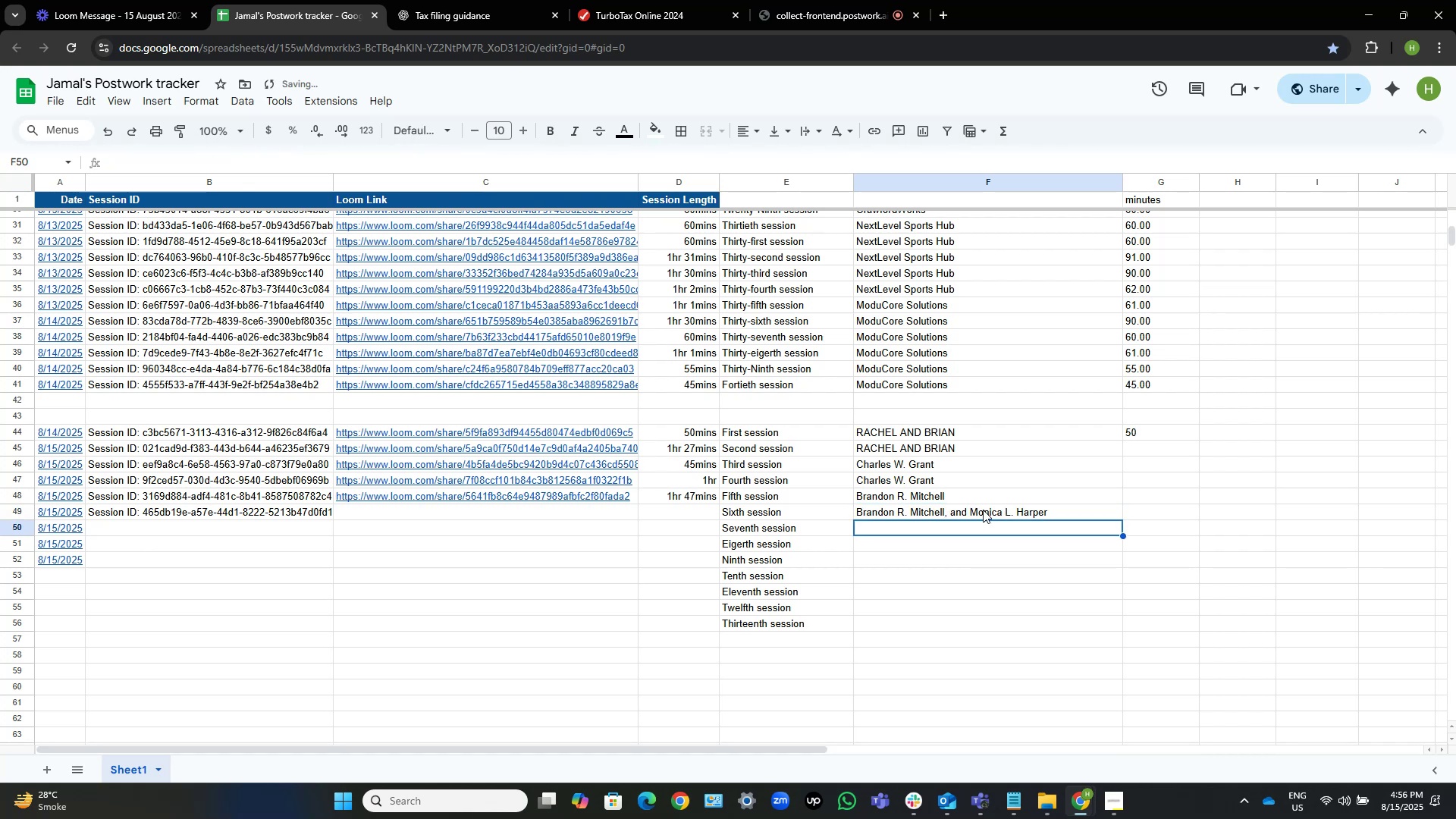 
key(Control+V)
 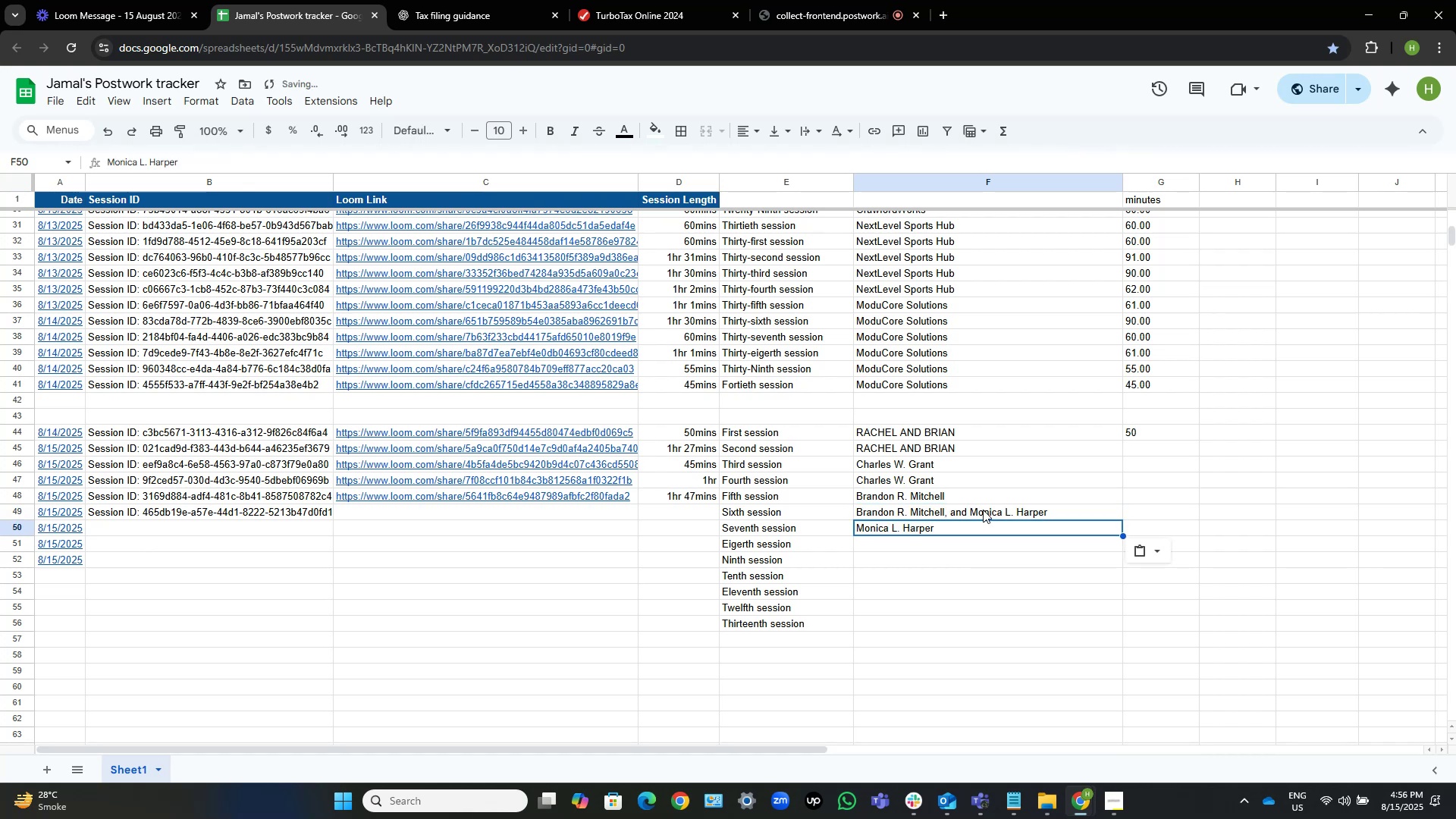 
key(NumpadEnter)
 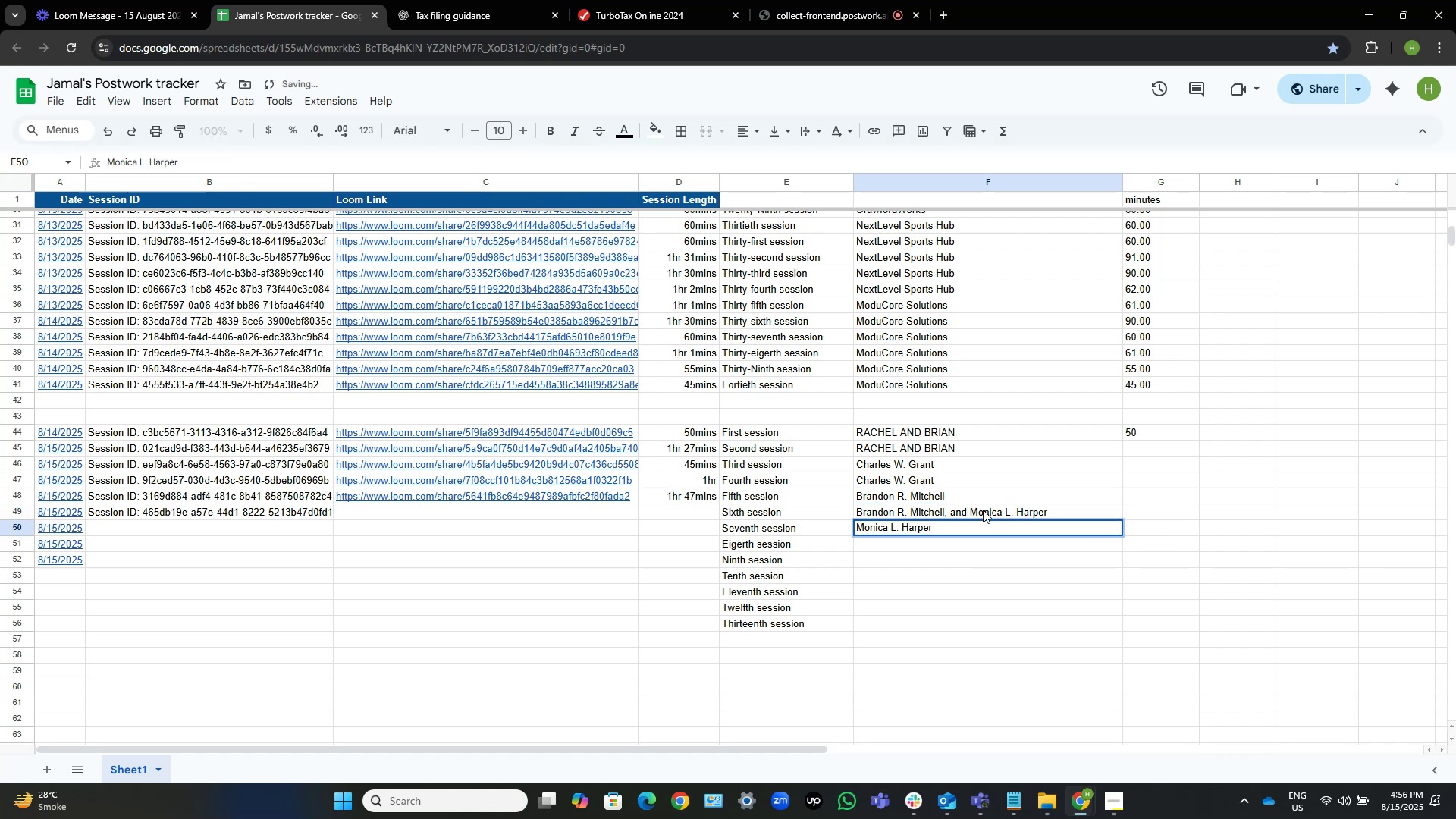 
key(NumpadEnter)
 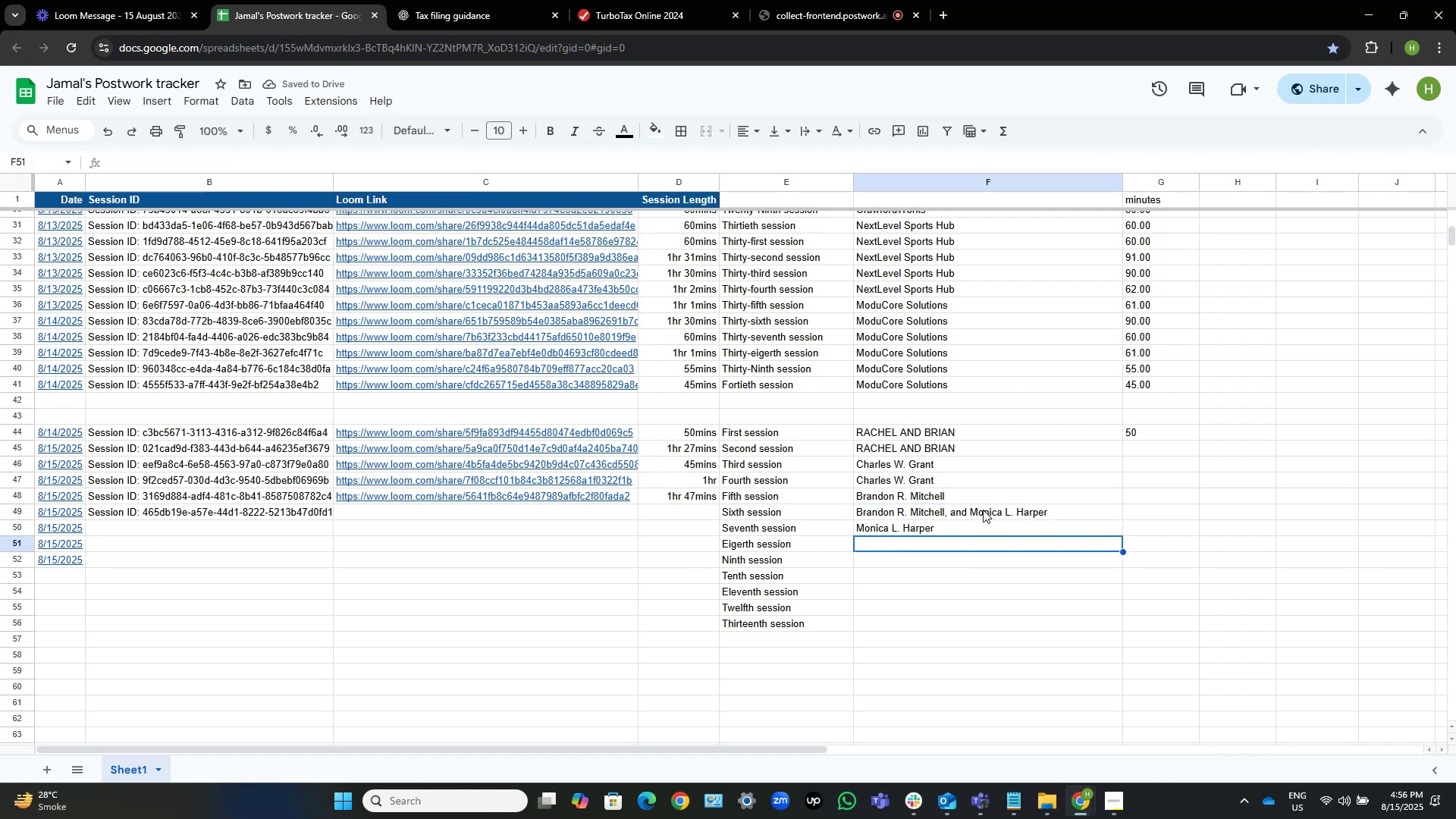 
key(ArrowUp)
 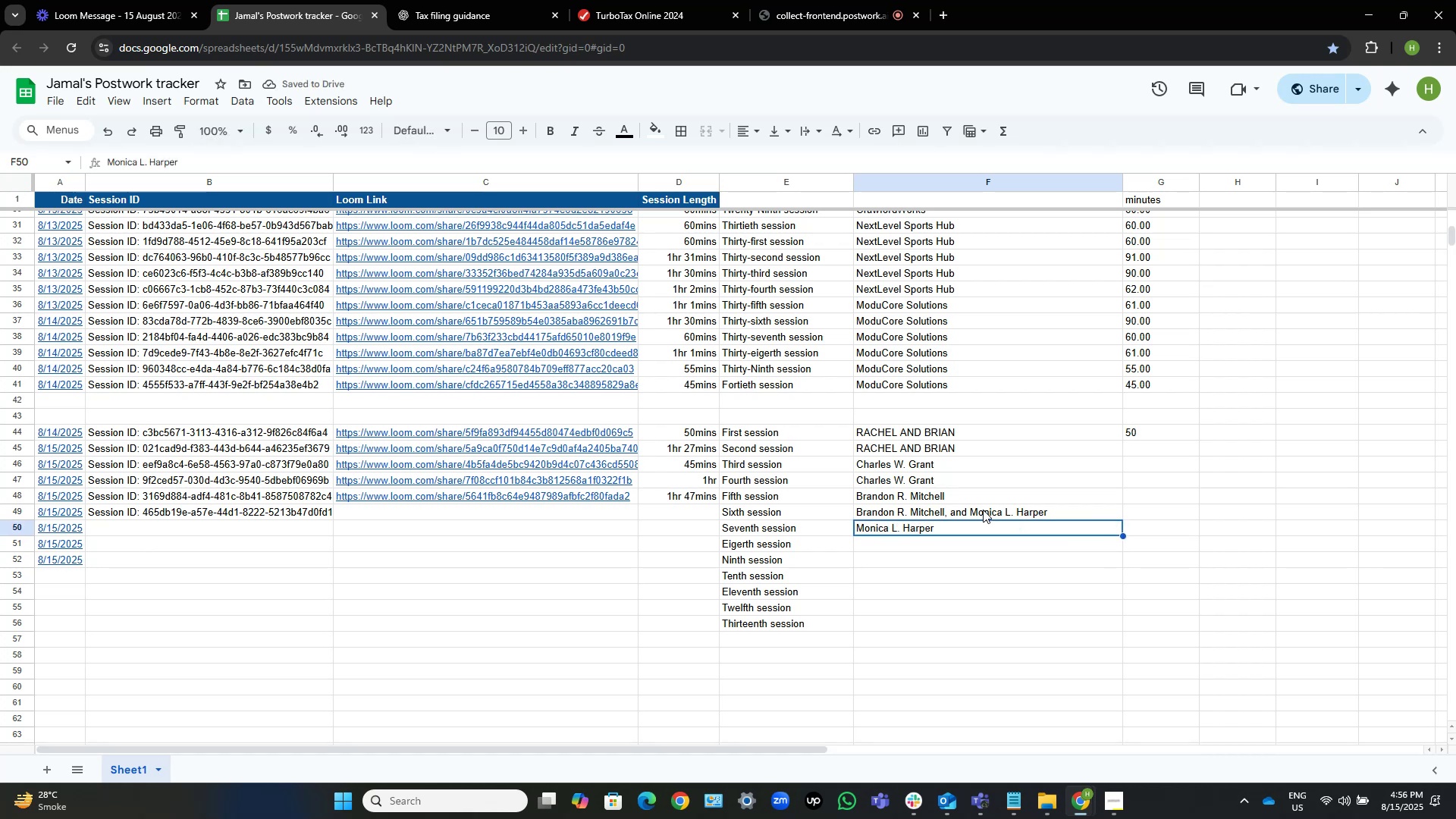 
key(ArrowUp)
 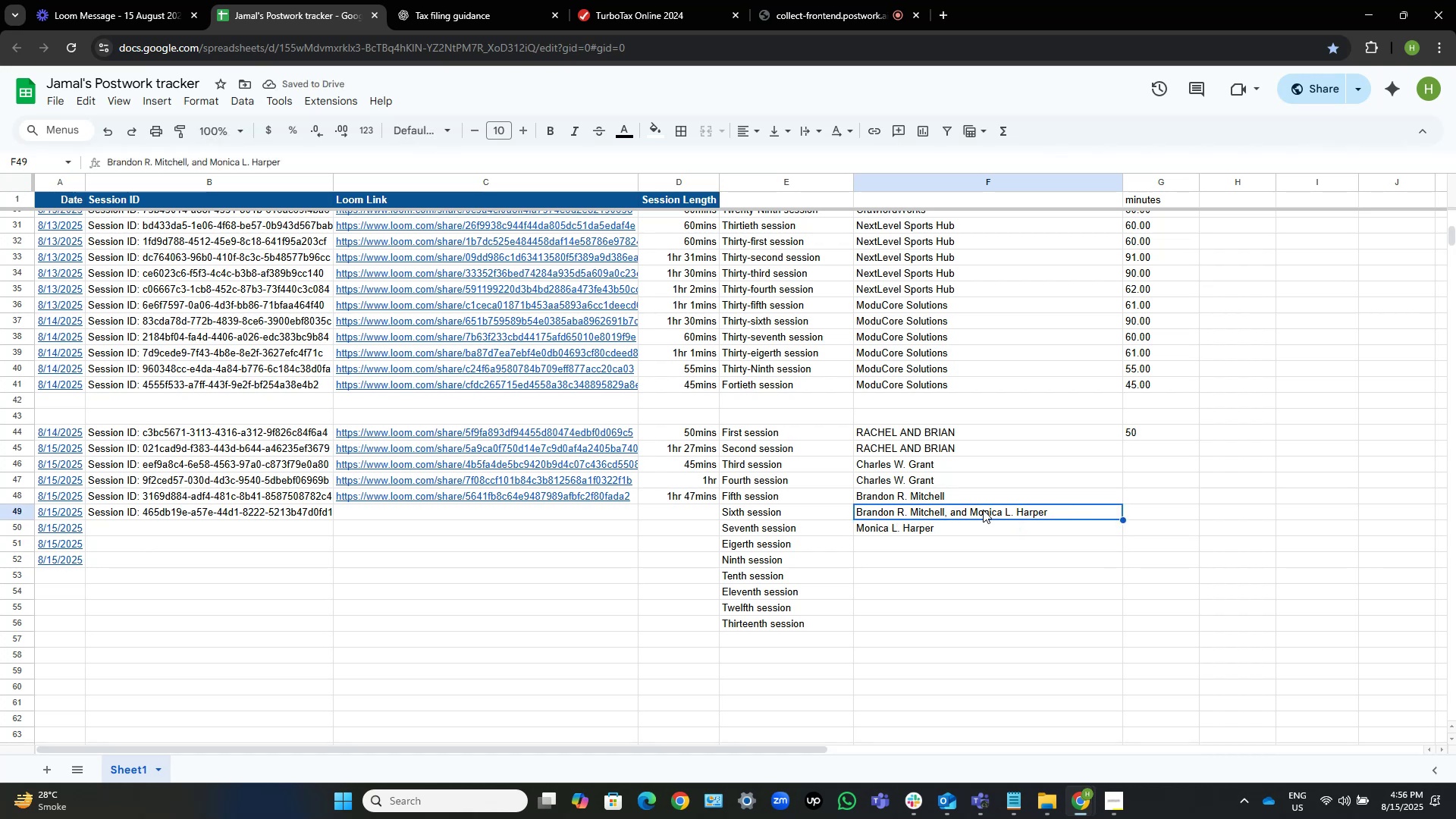 
key(ArrowLeft)
 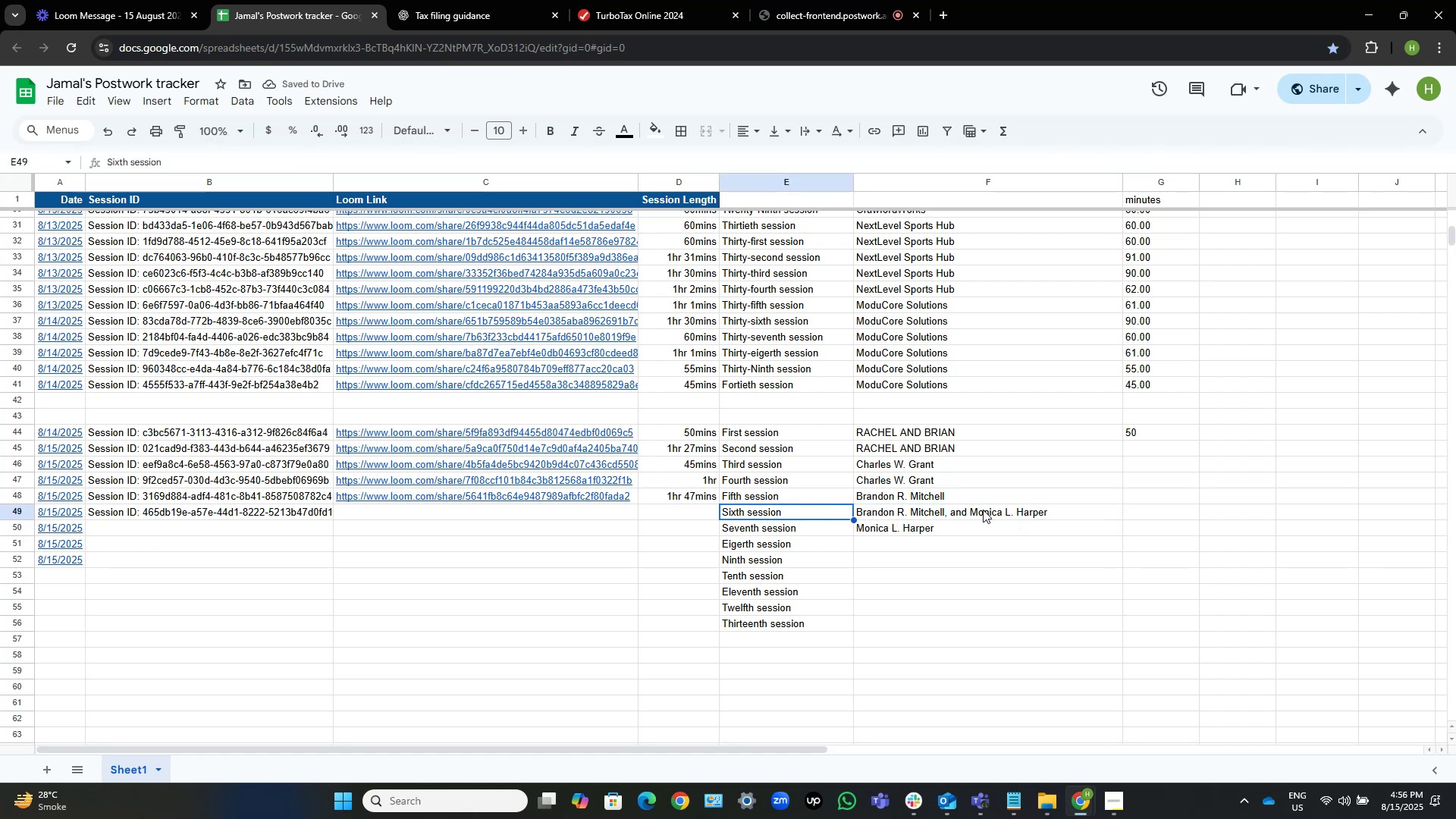 
key(ArrowLeft)
 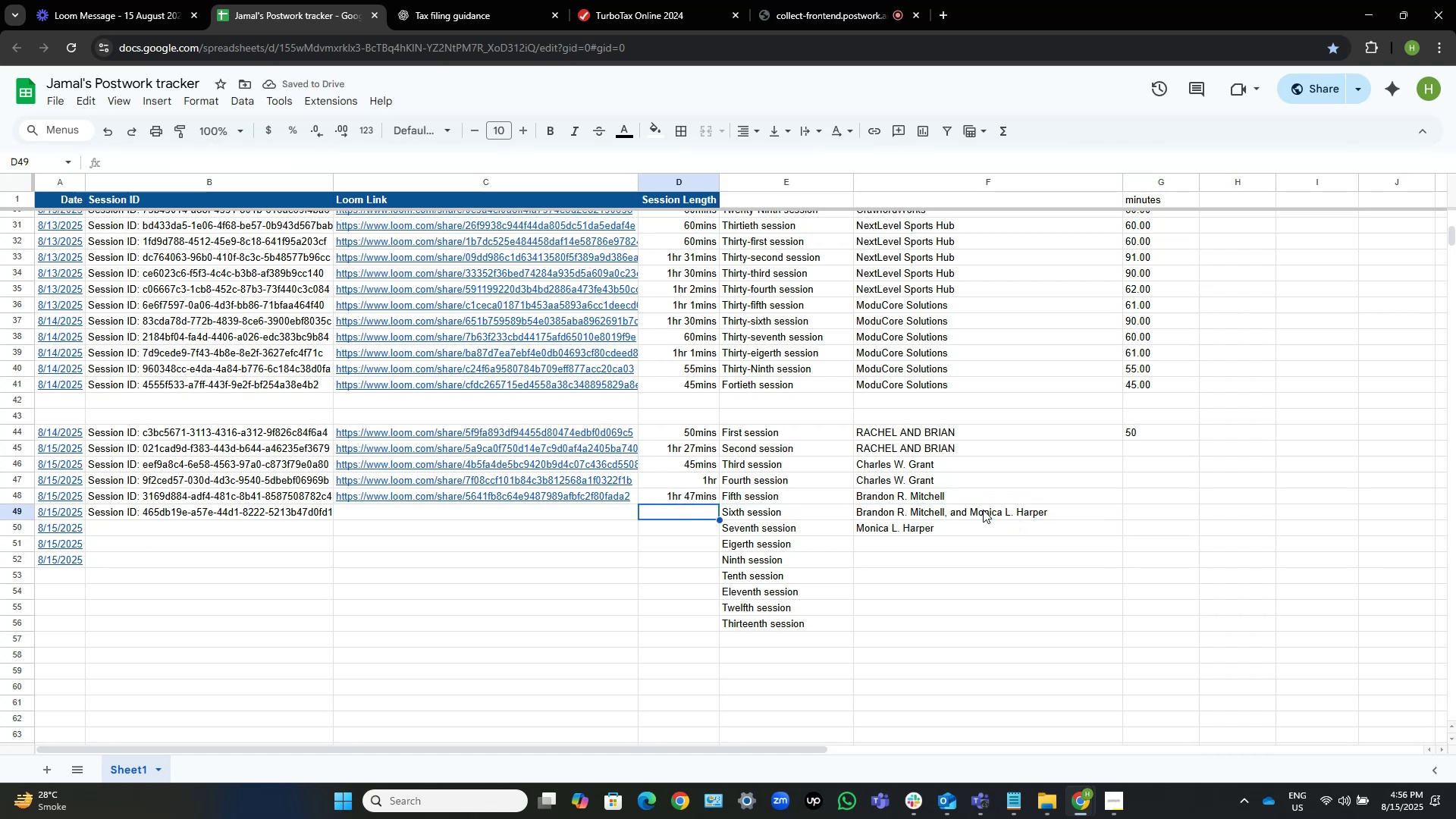 
key(ArrowLeft)
 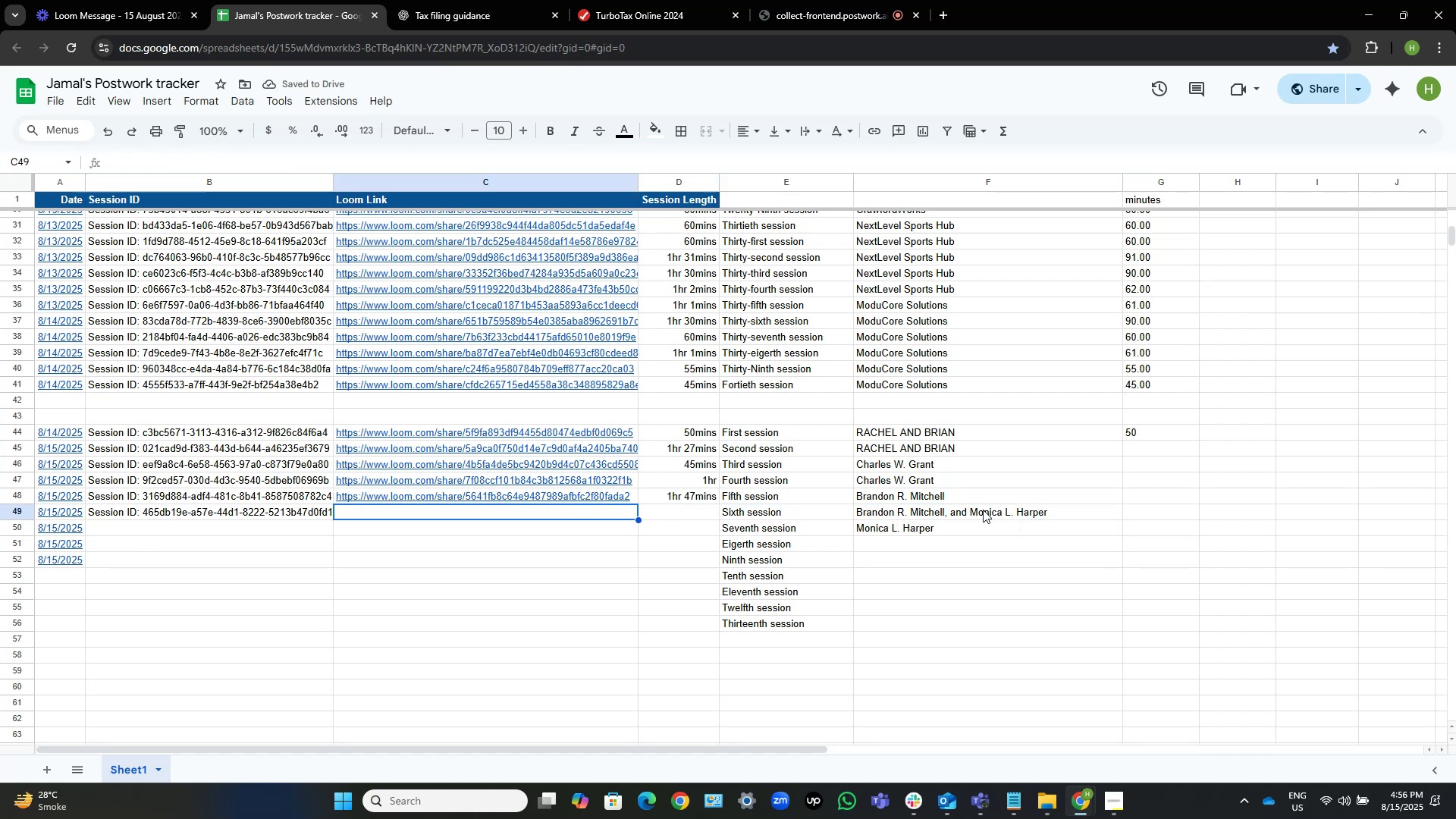 
key(ArrowLeft)
 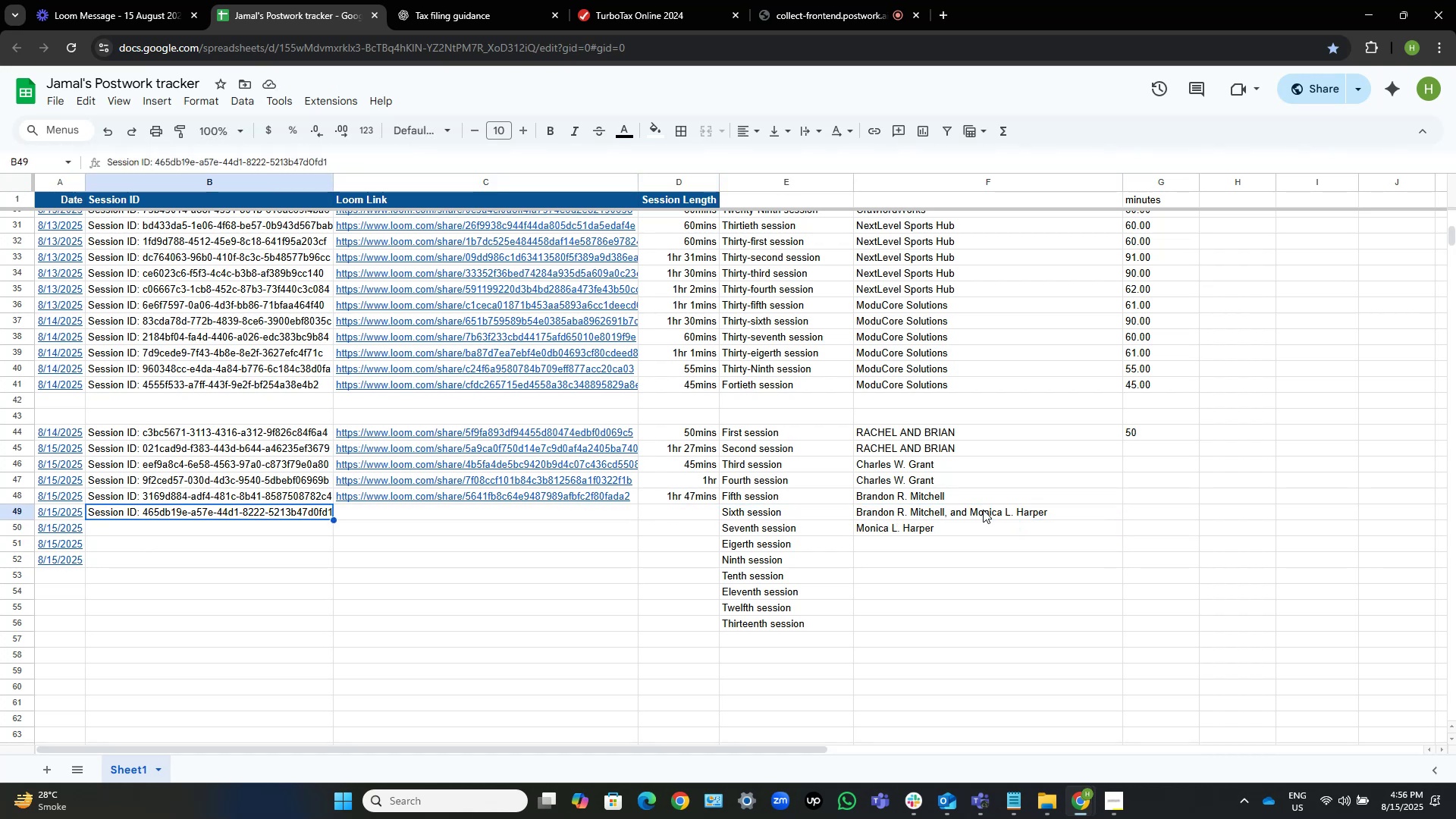 
key(ArrowDown)
 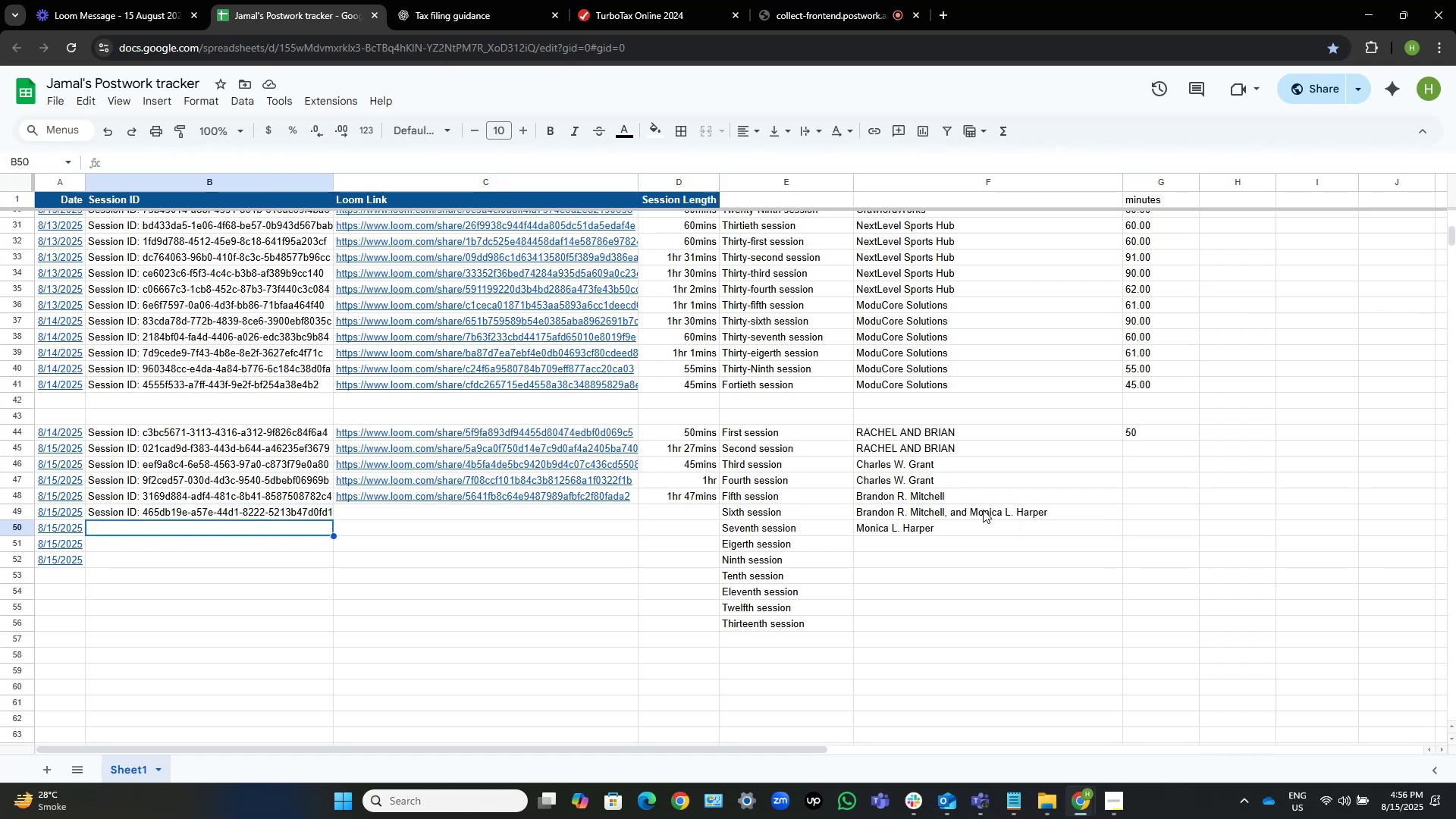 
key(ArrowUp)
 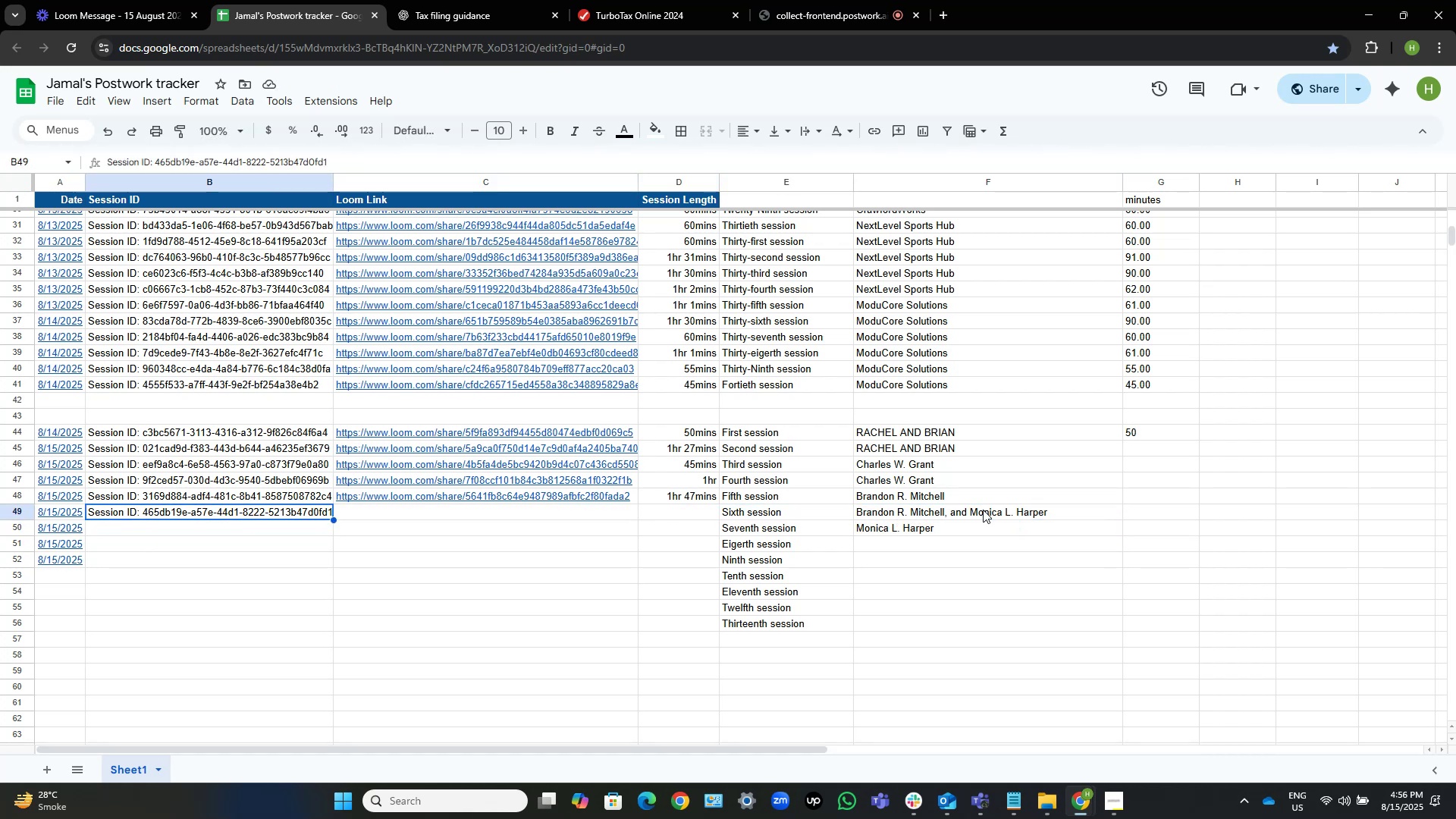 
key(ArrowRight)
 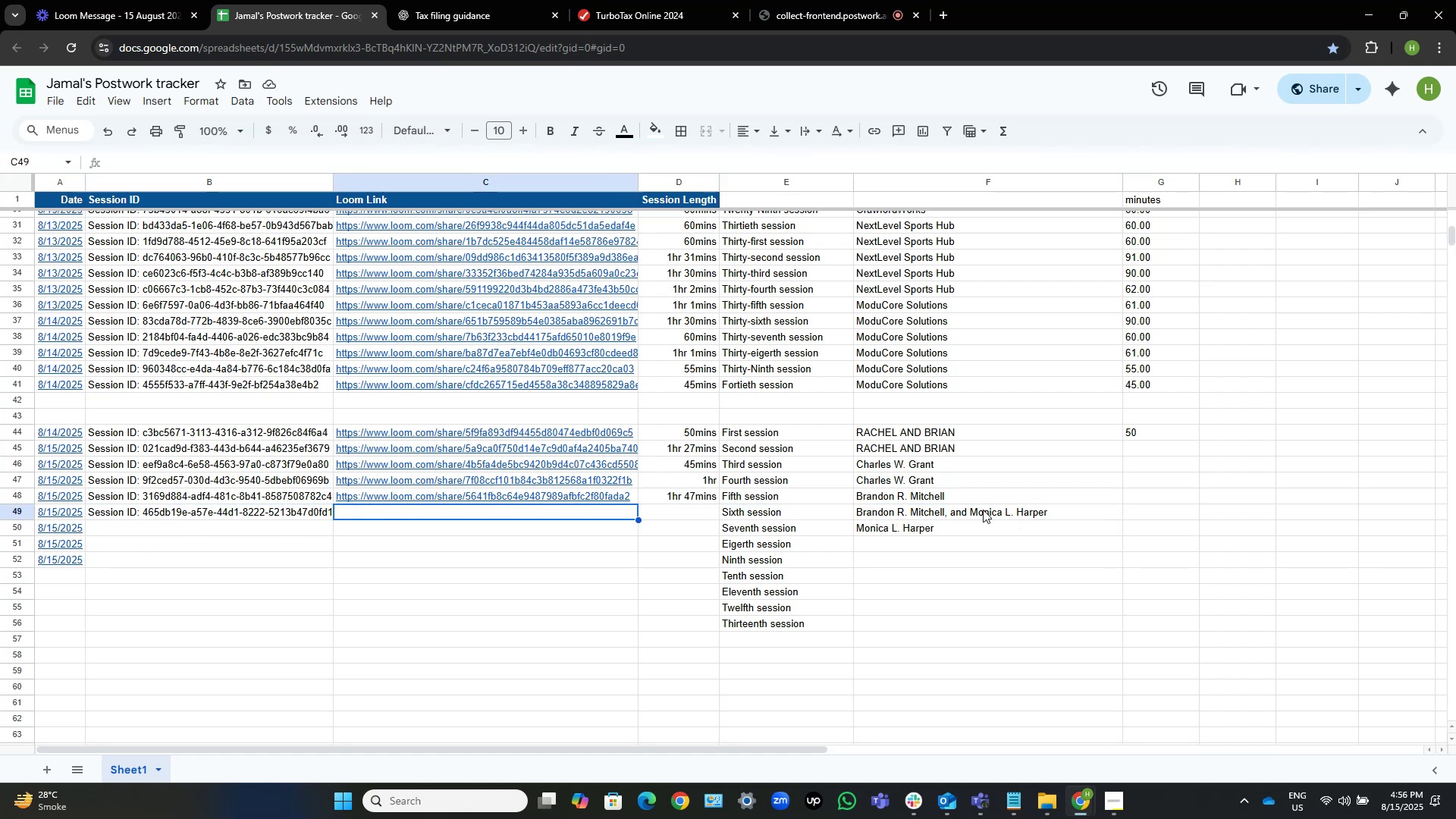 
key(ArrowRight)
 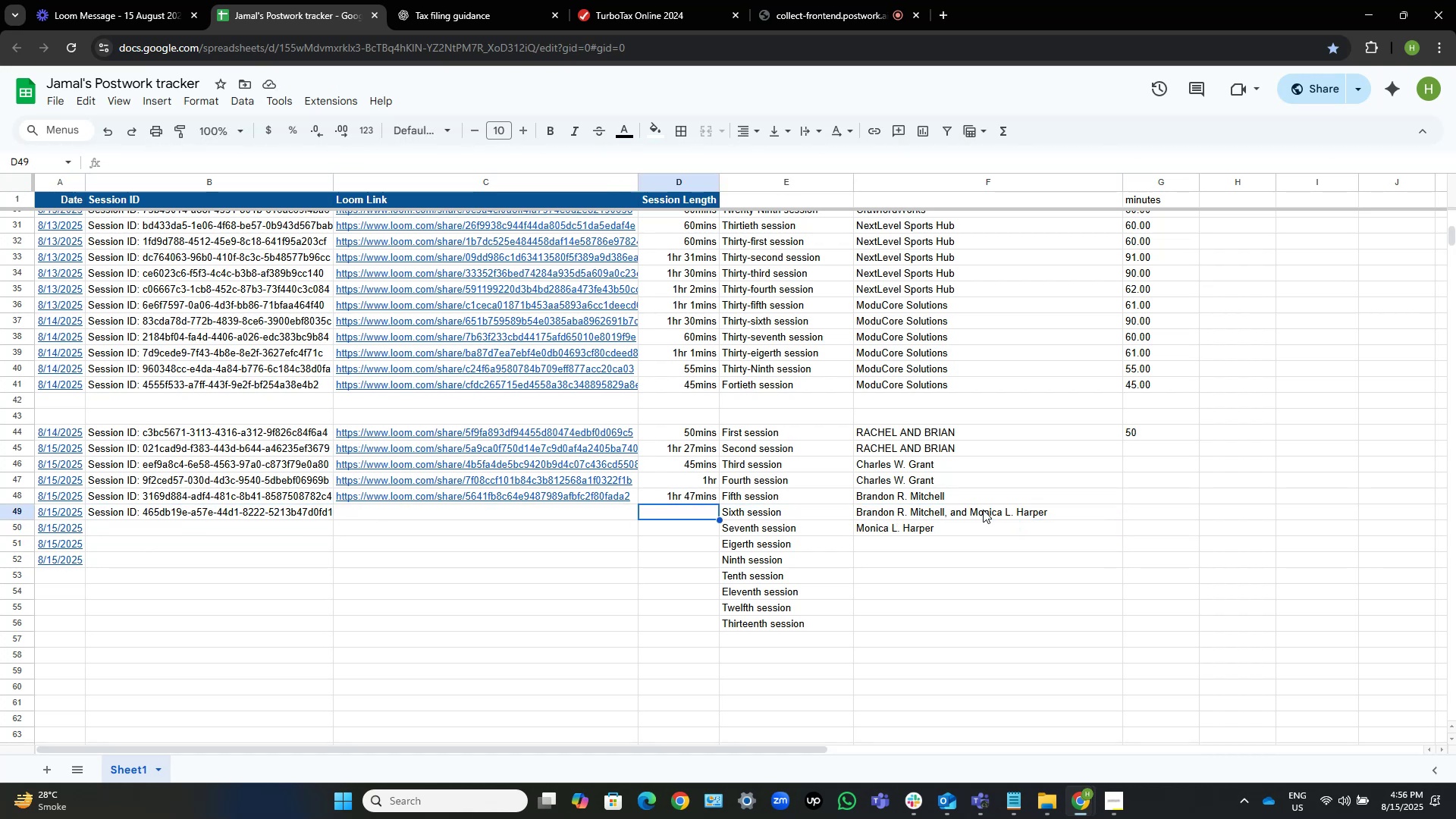 
key(ArrowRight)
 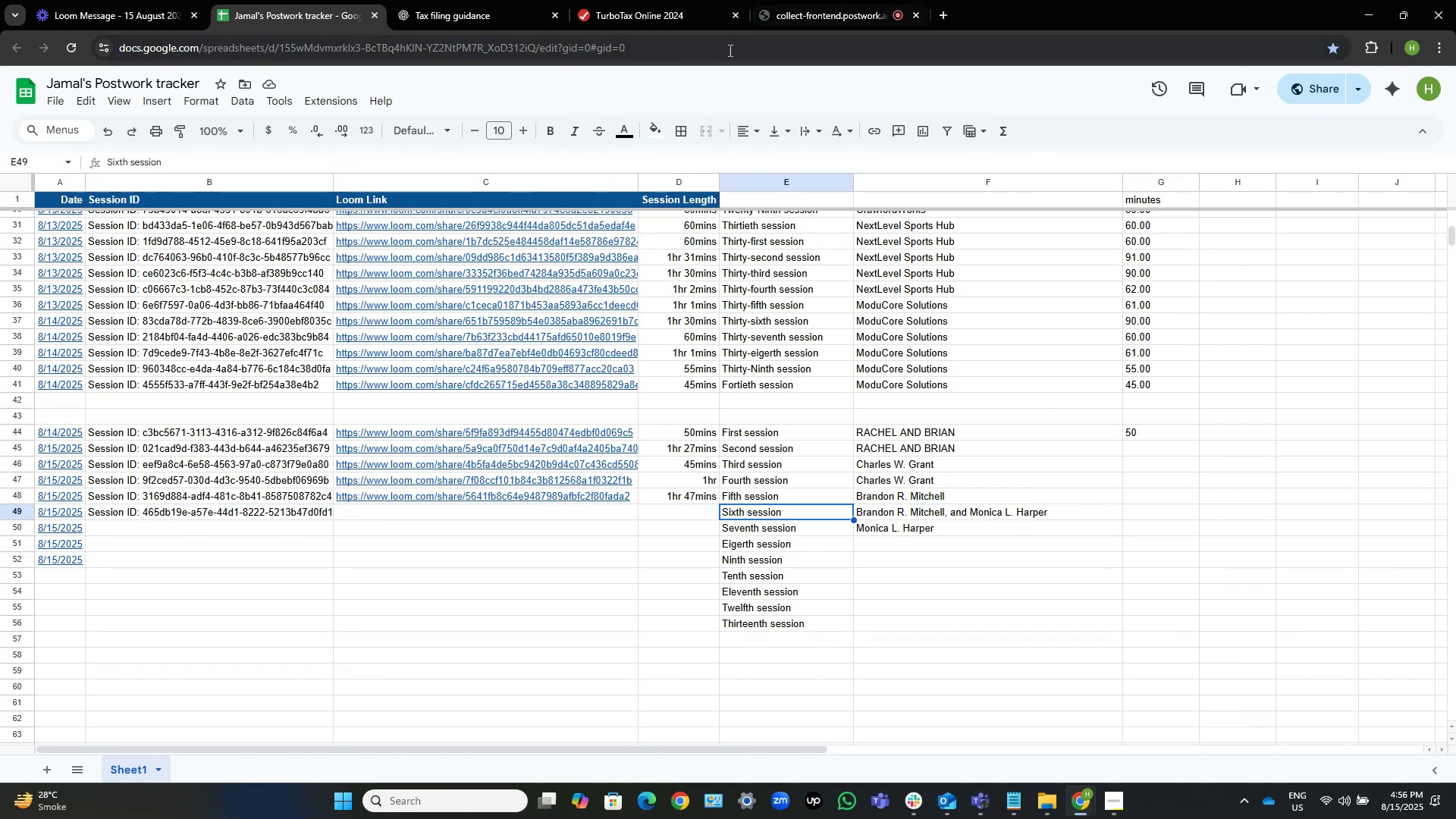 
left_click([666, 7])
 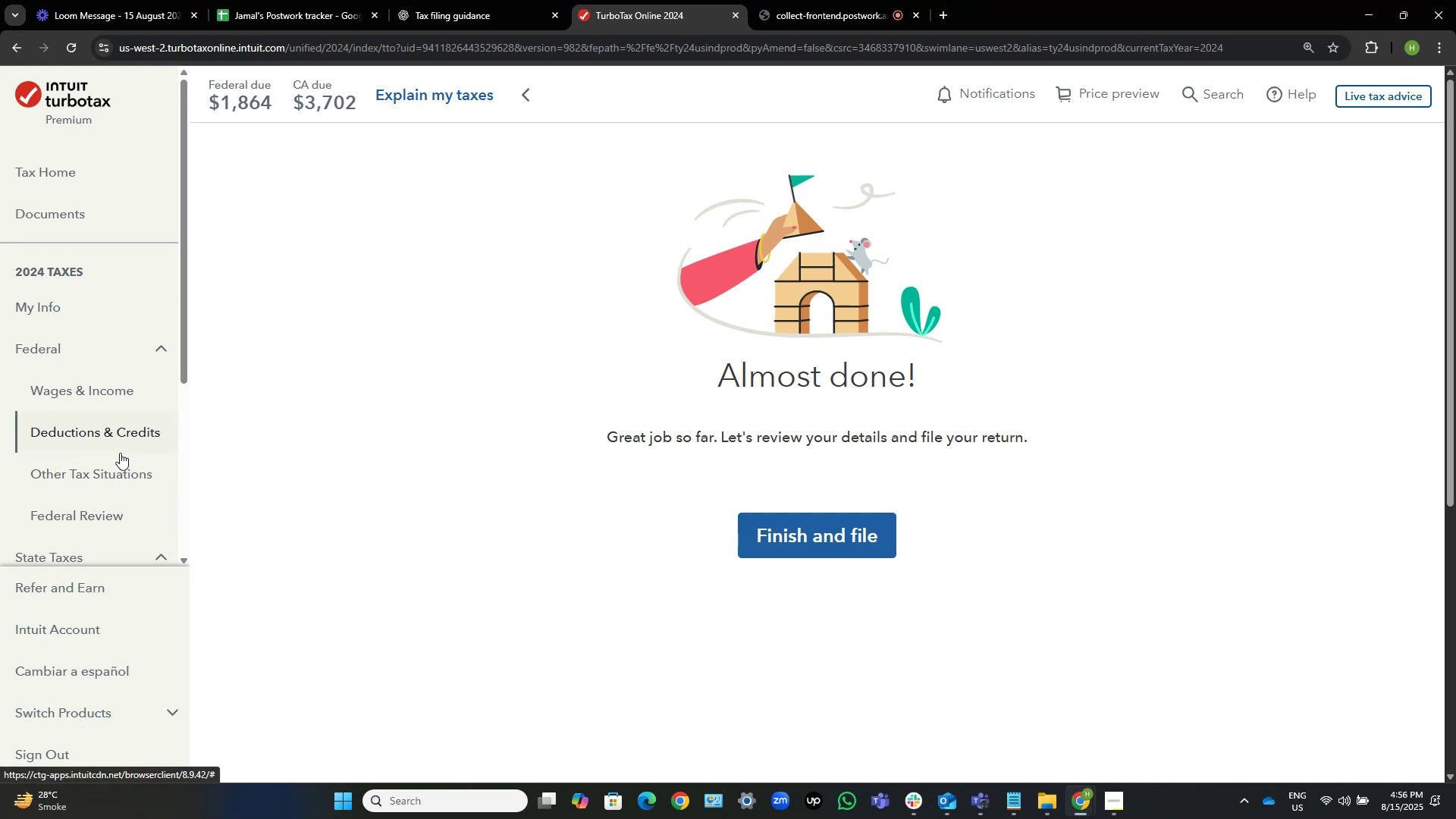 
left_click([158, 350])
 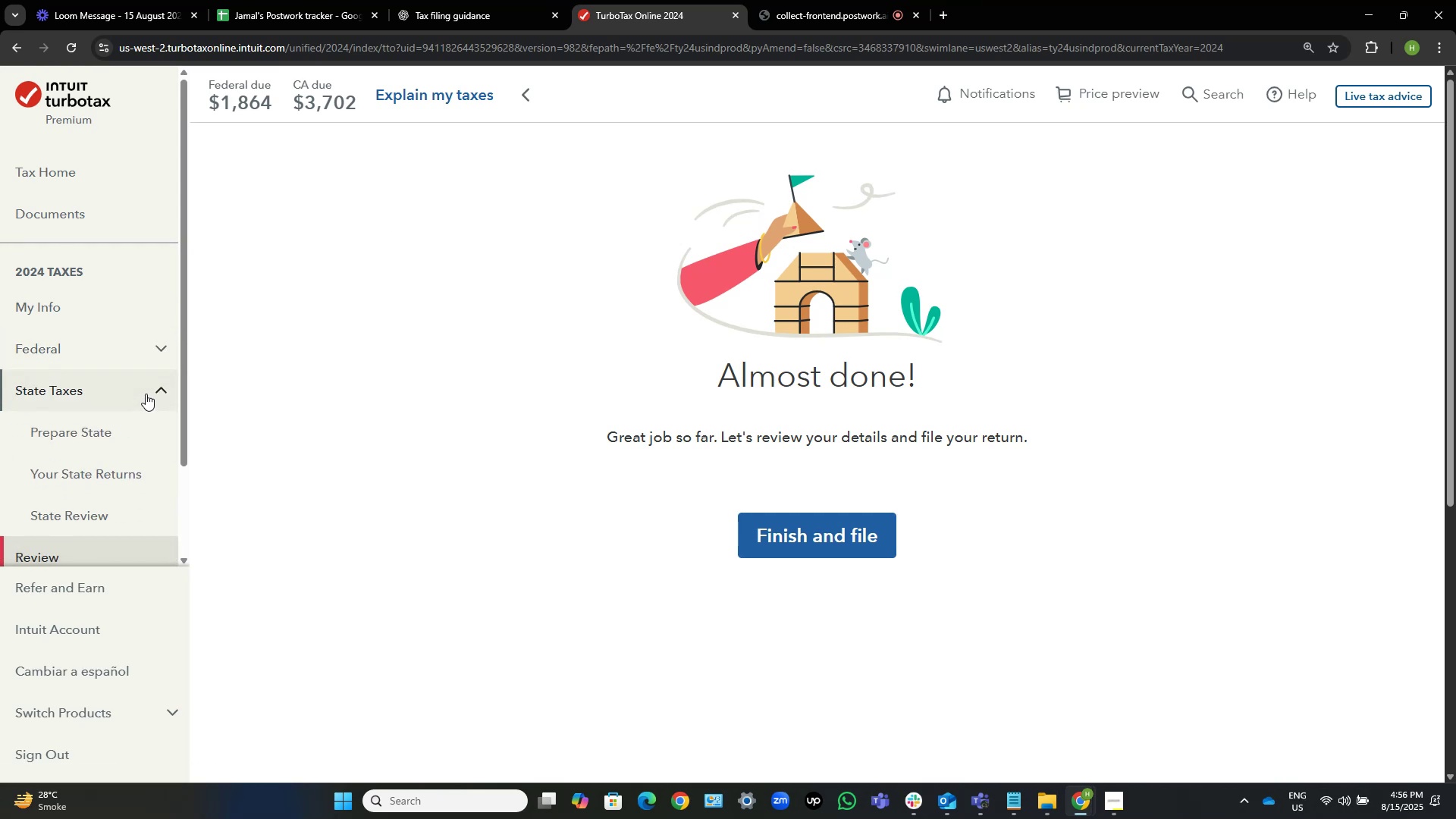 
left_click([165, 390])
 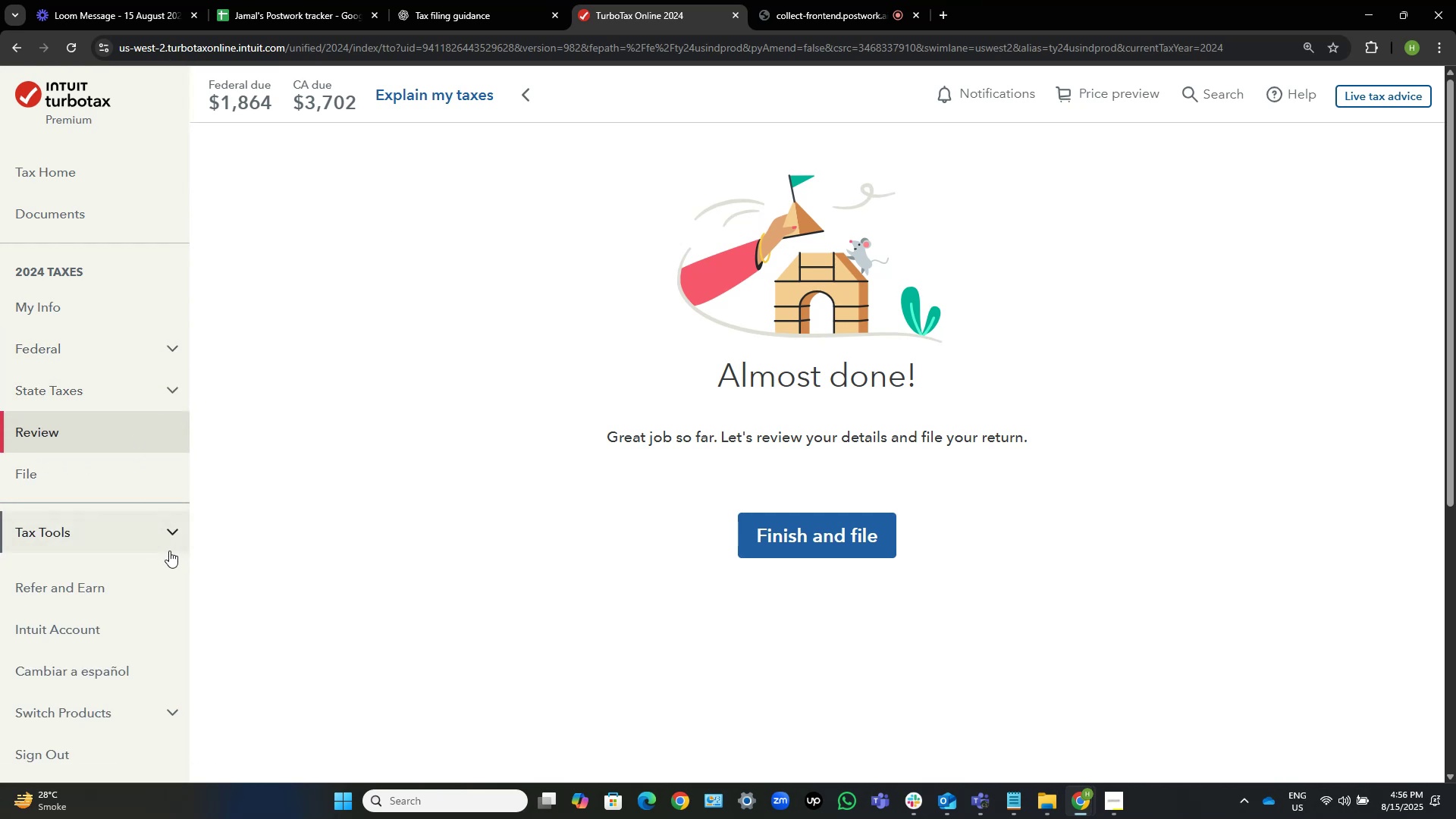 
left_click([168, 535])
 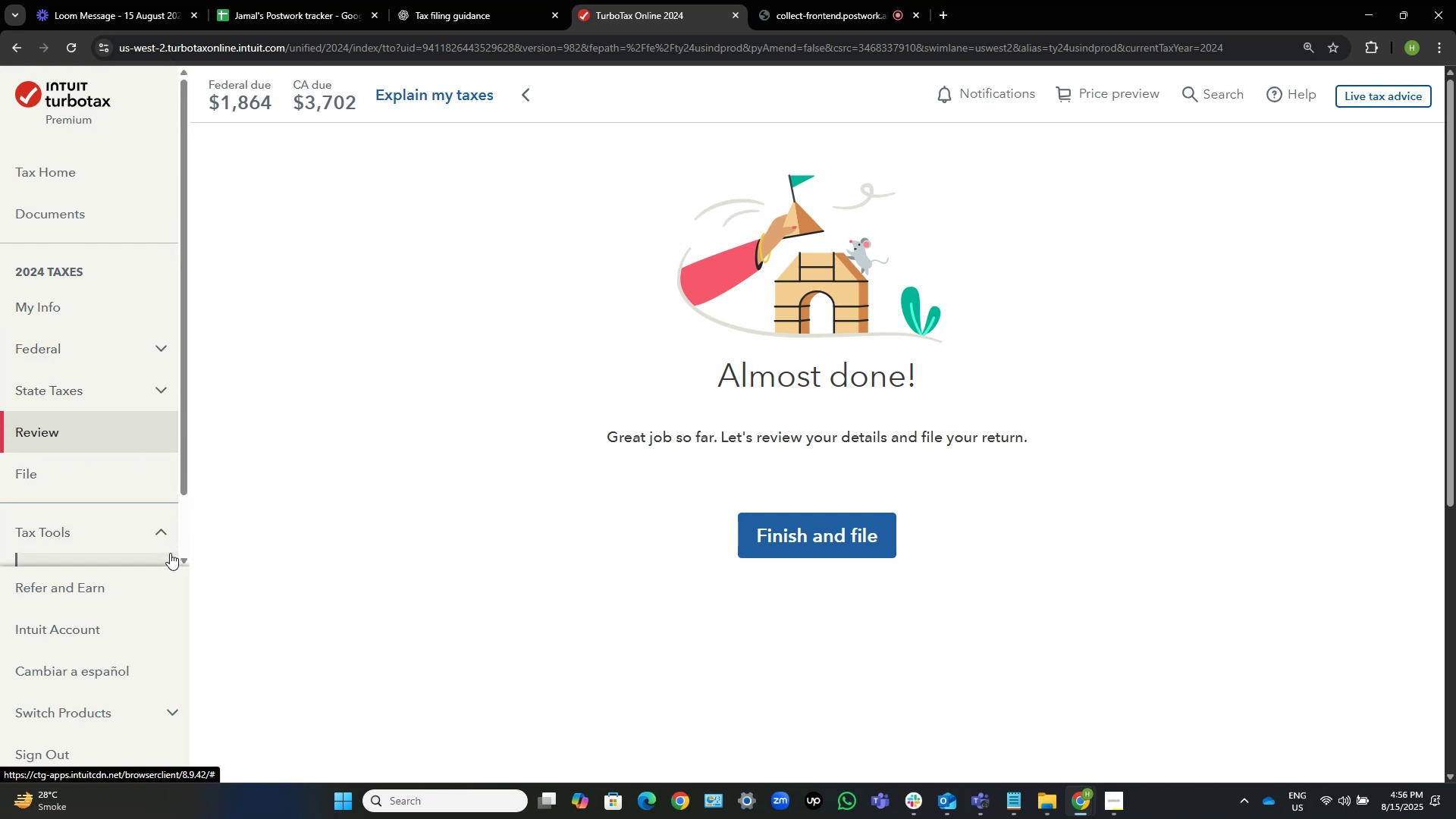 
scroll: coordinate [122, 459], scroll_direction: down, amount: 4.0
 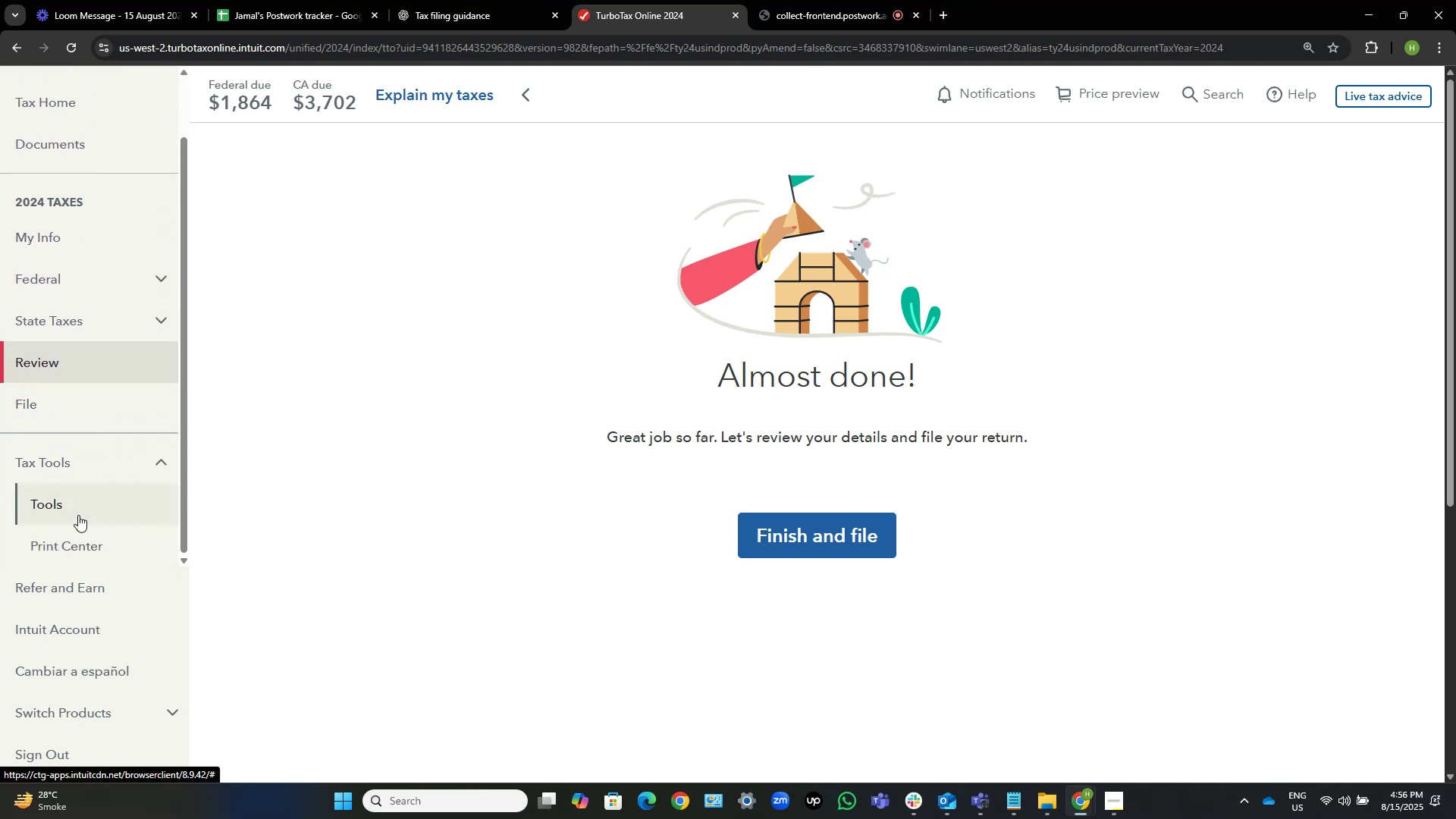 
left_click([85, 505])
 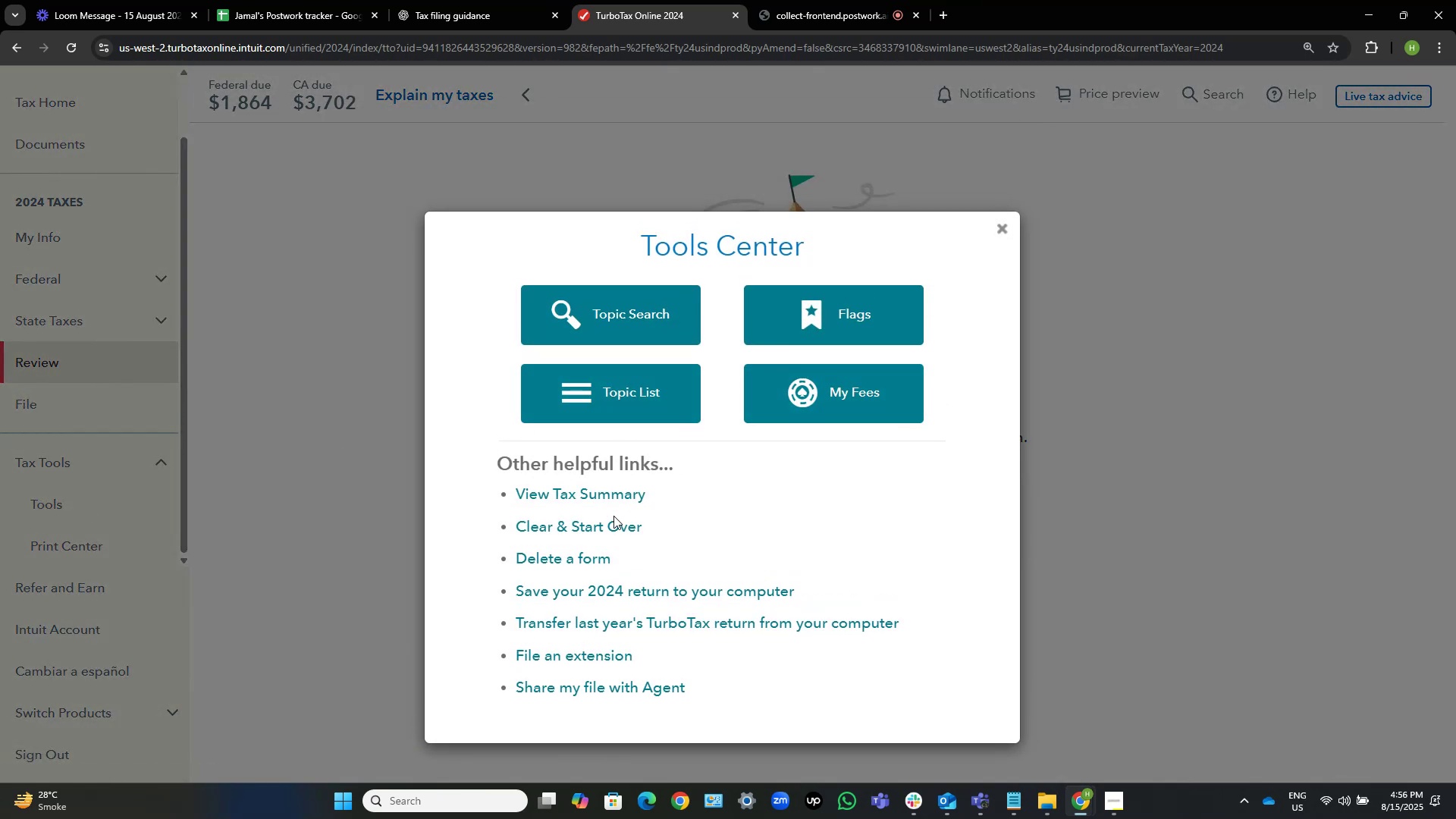 
left_click([617, 531])
 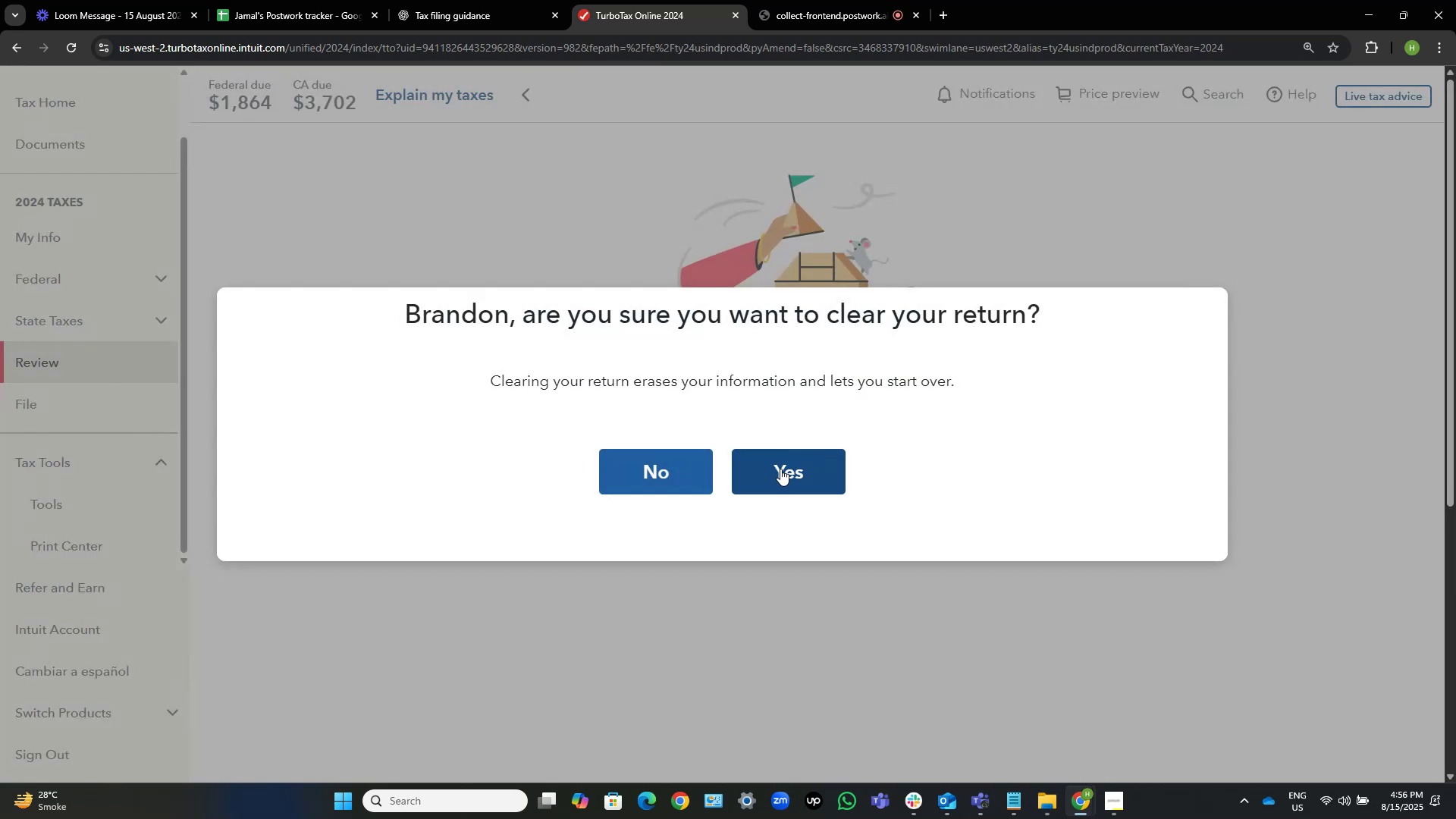 
left_click([784, 469])
 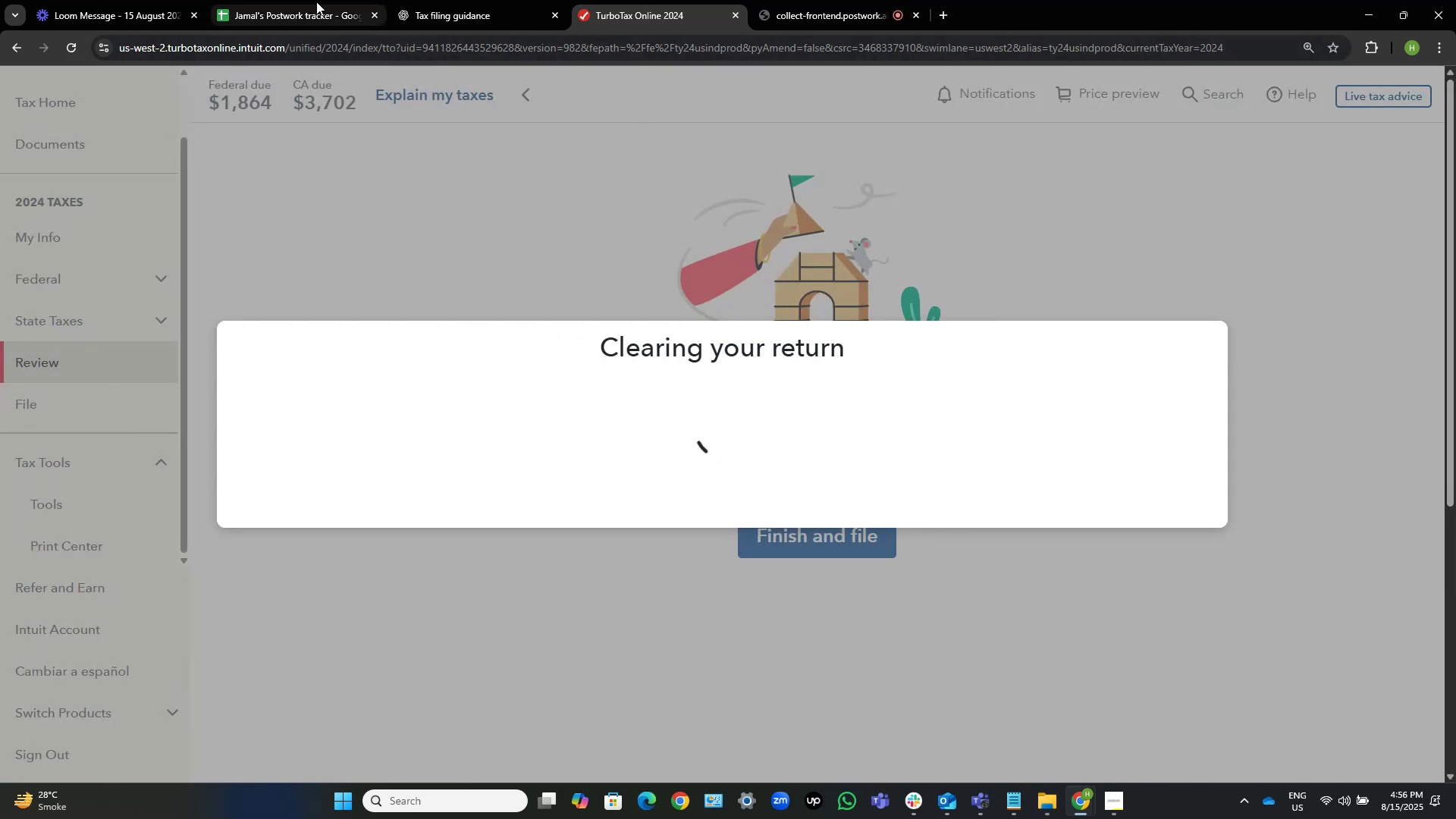 
left_click([288, 9])
 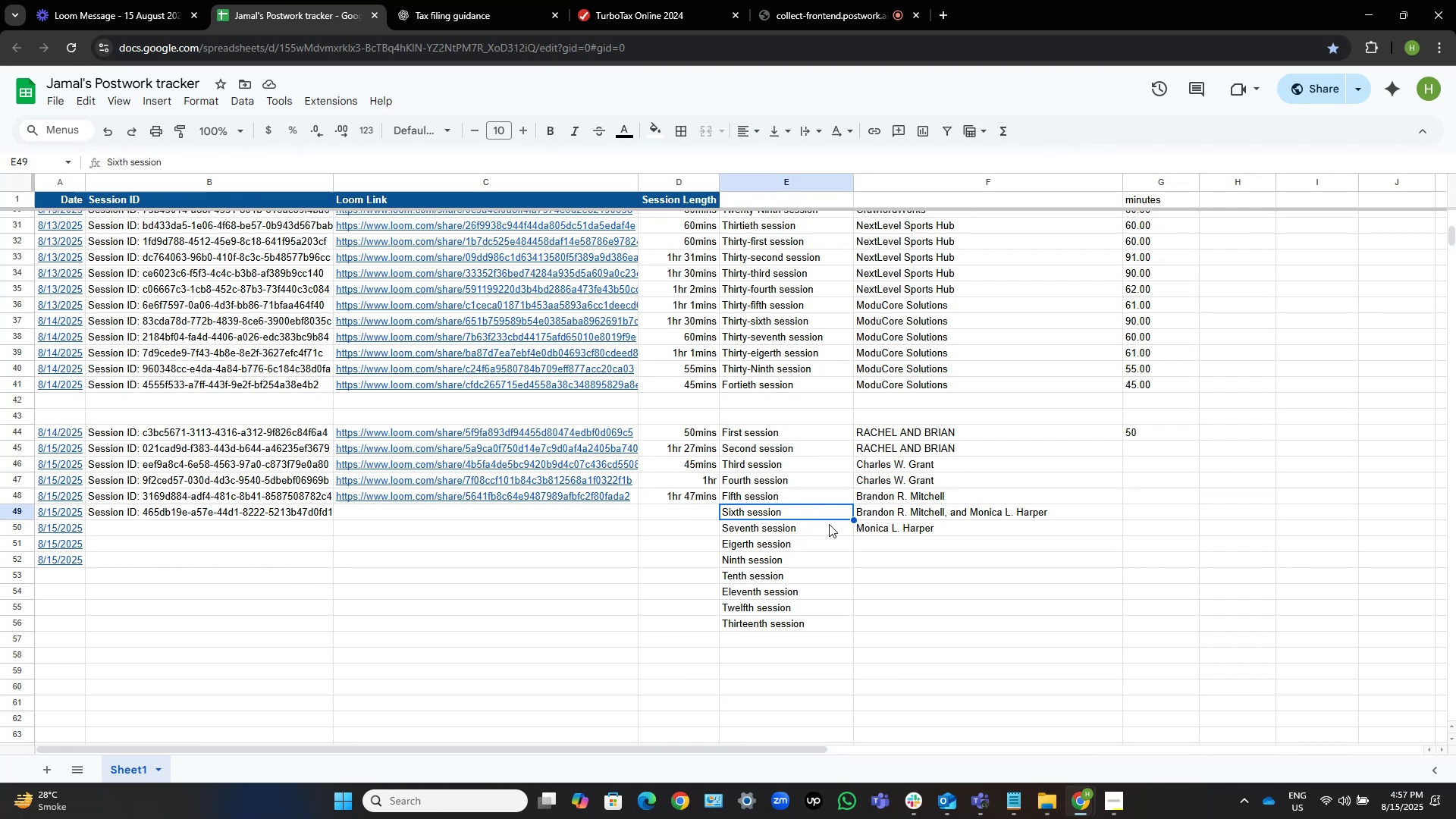 
wait(32.56)
 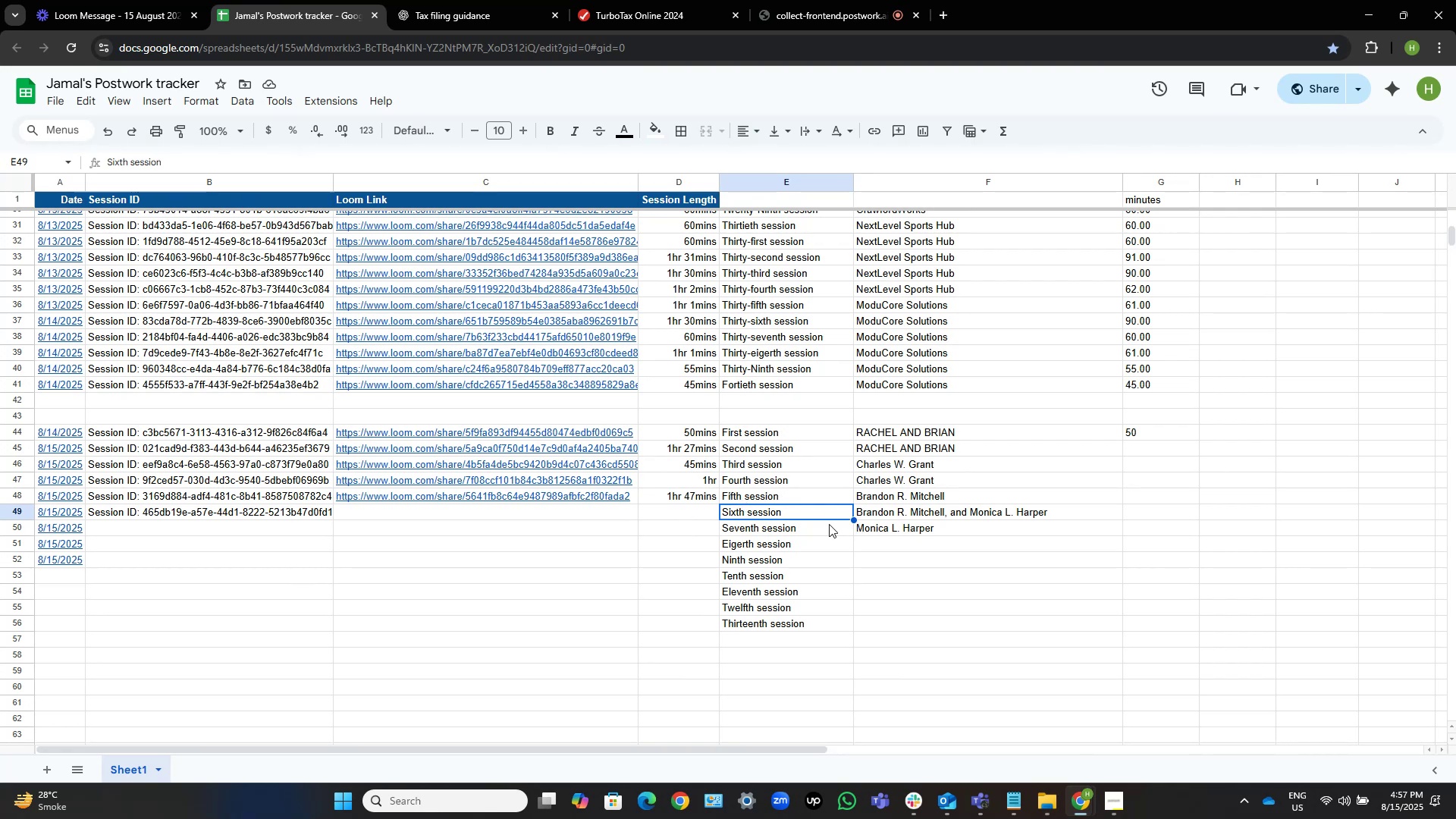 
left_click([611, 0])
 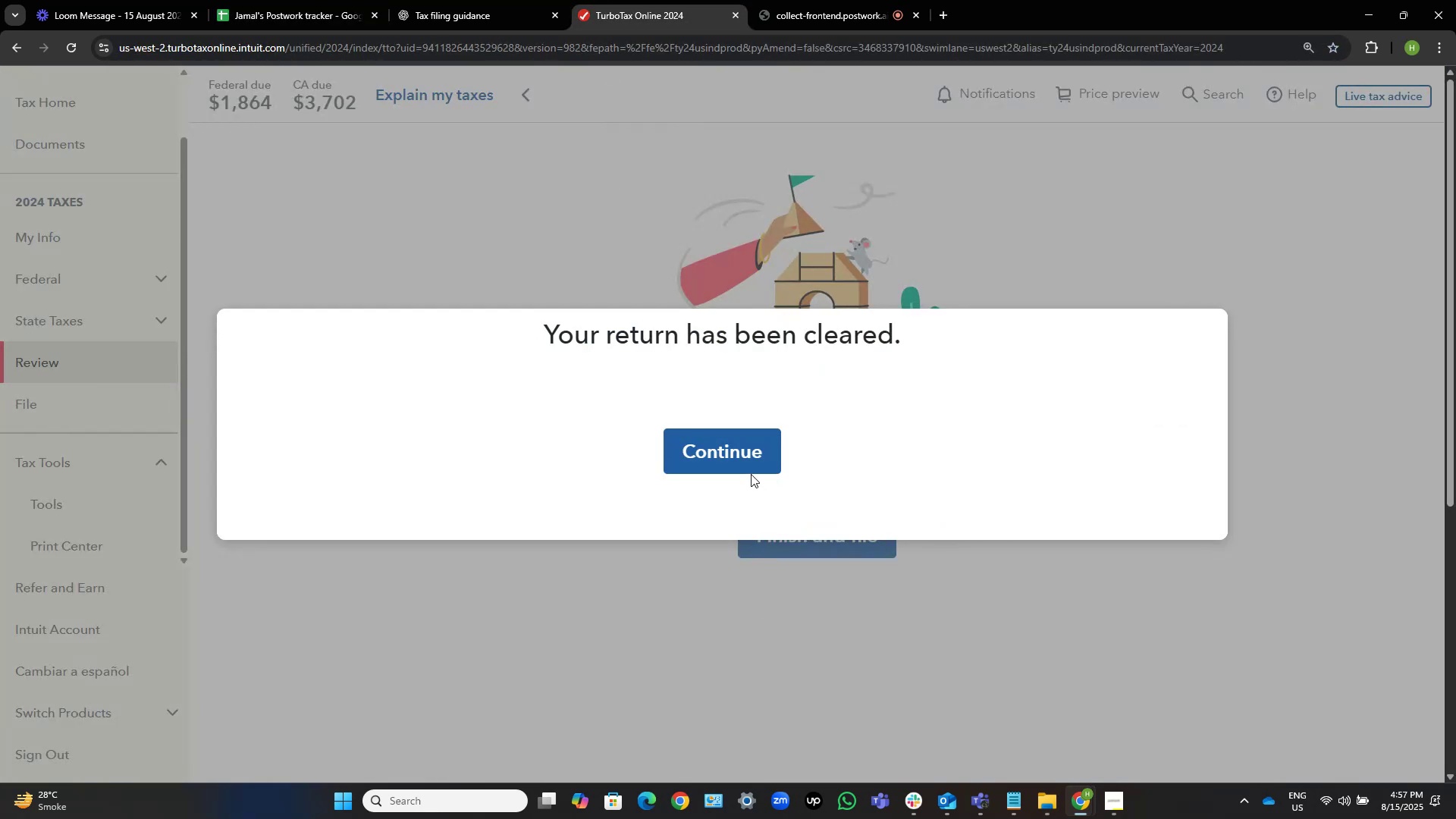 
left_click([737, 445])
 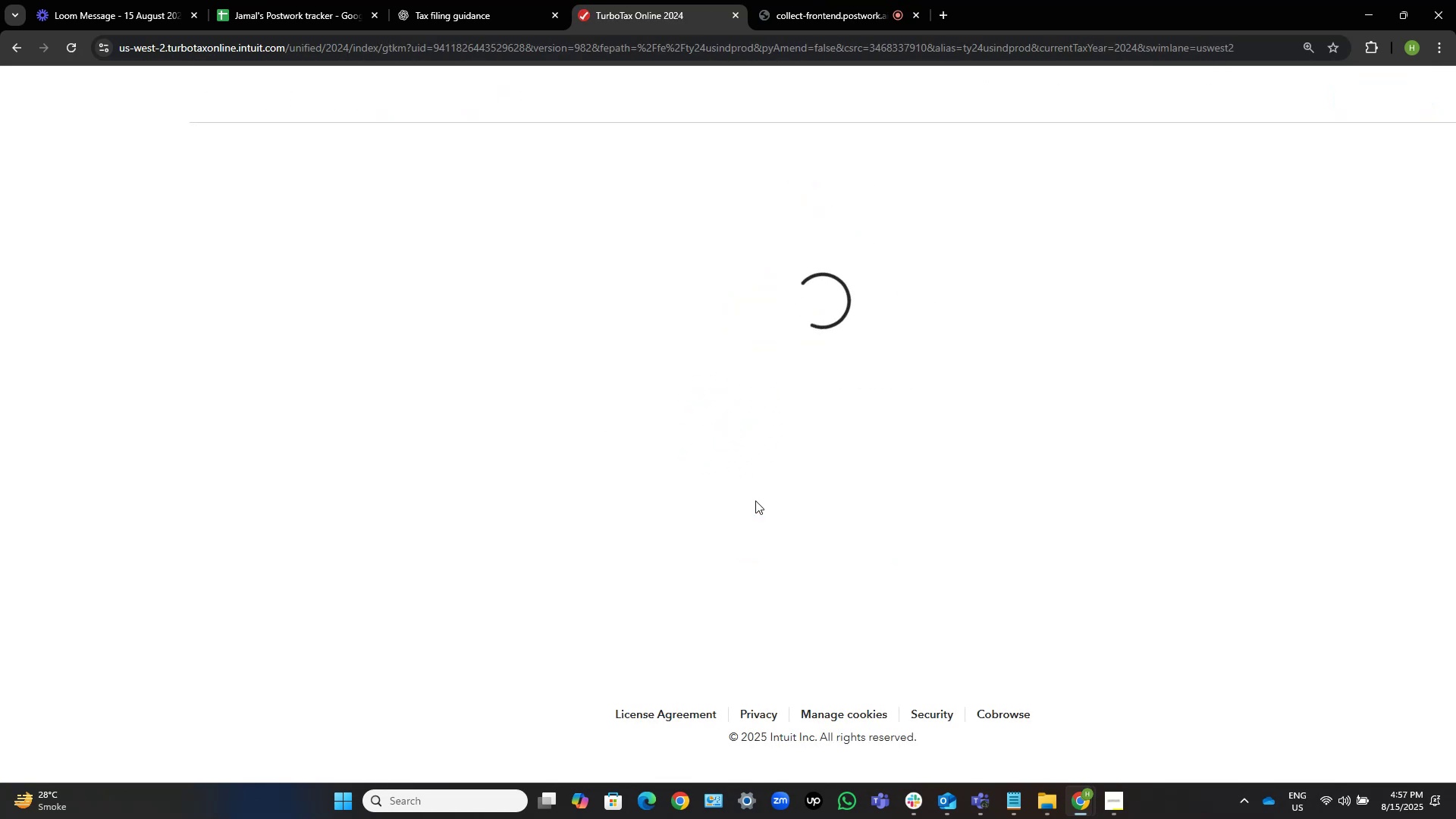 
wait(10.89)
 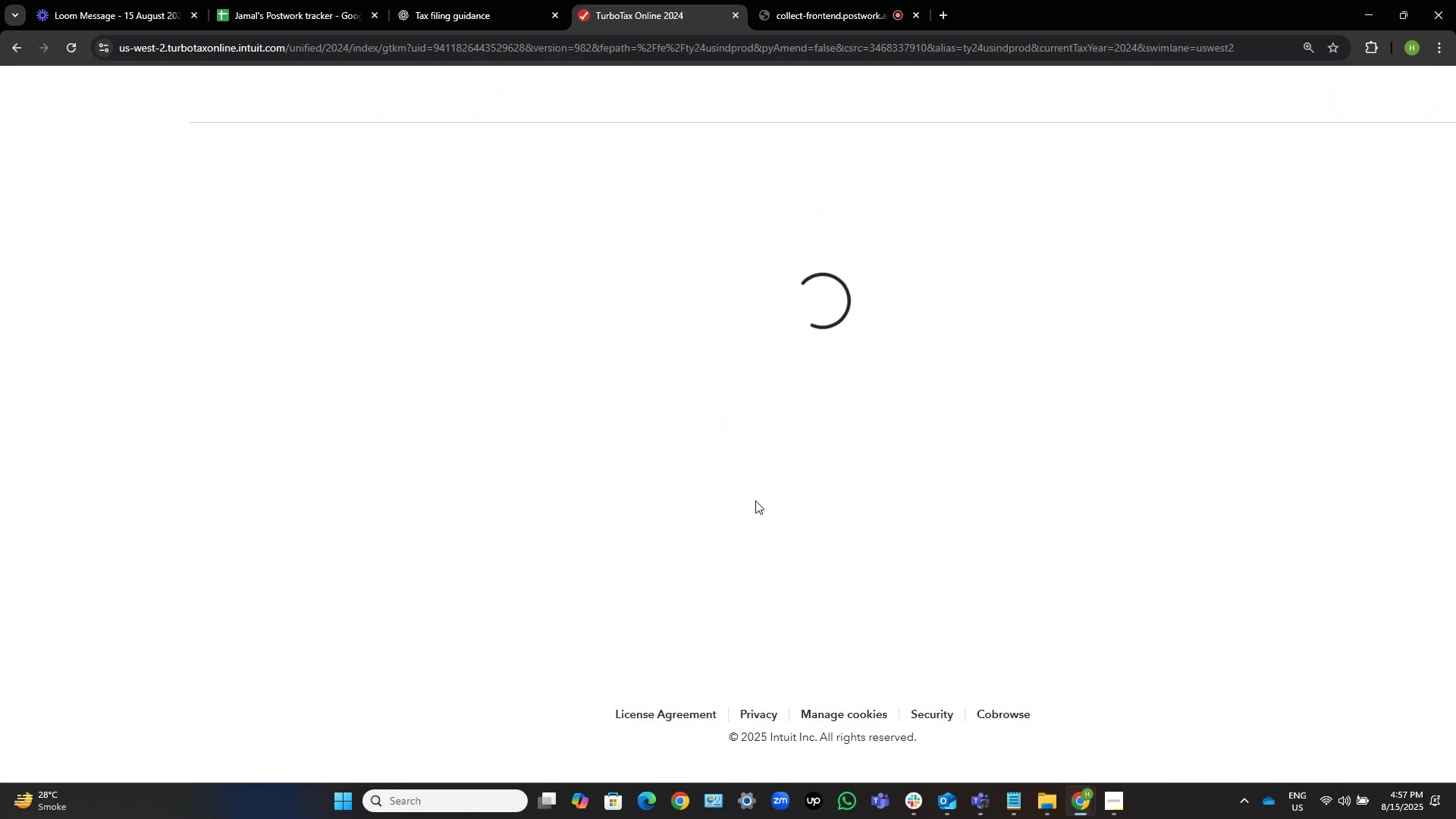 
left_click([1228, 713])
 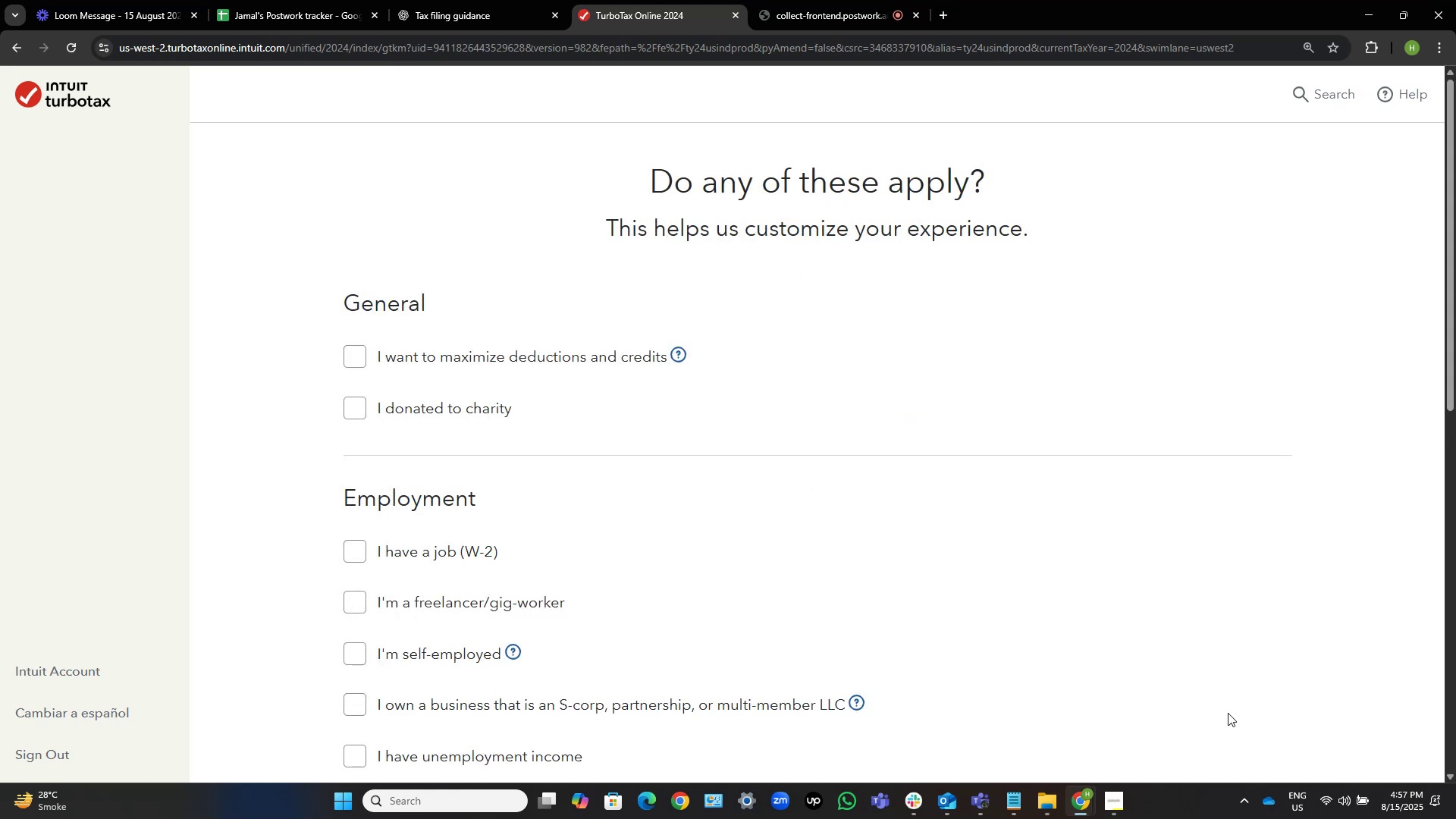 
wait(13.3)
 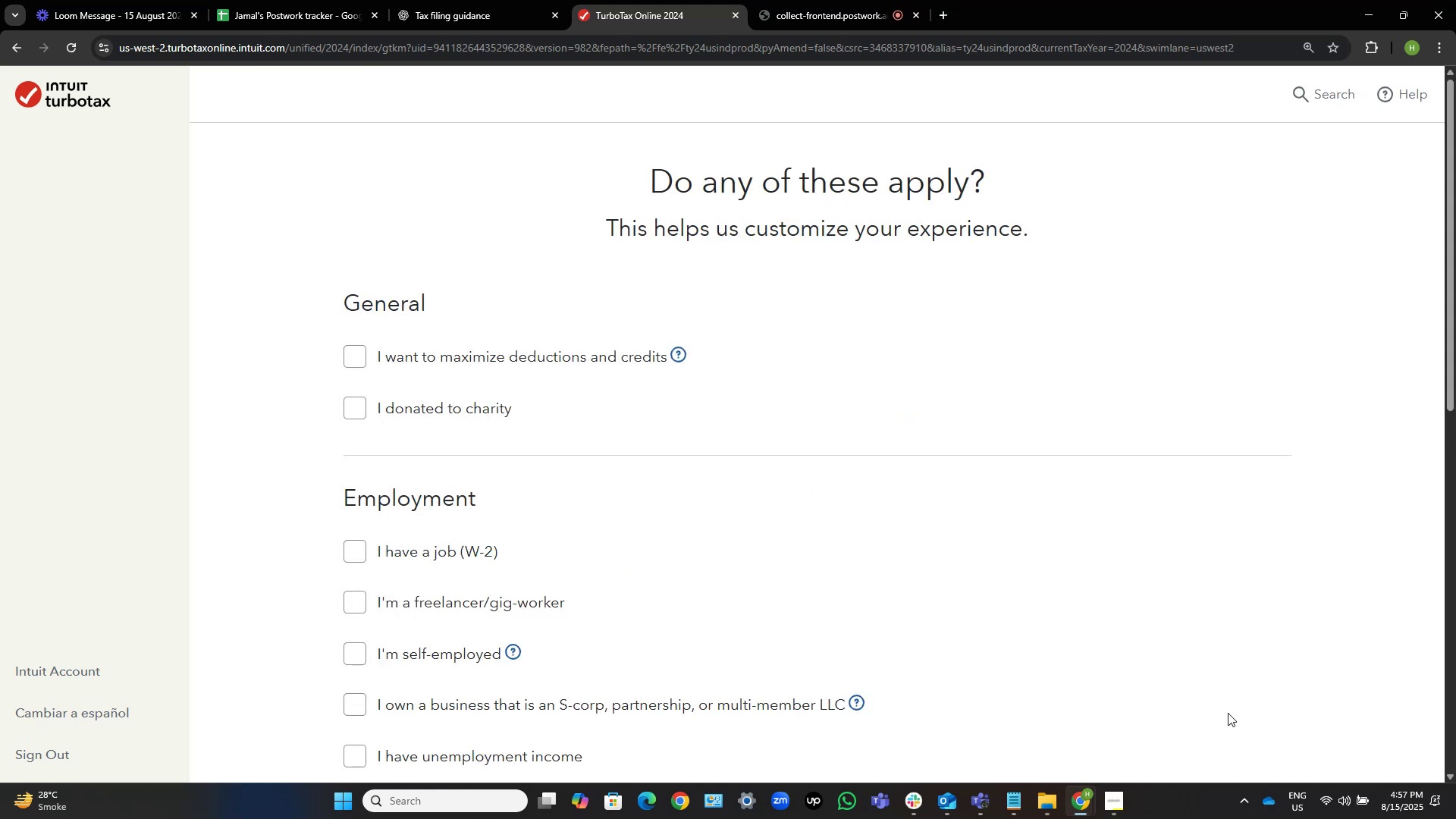 
left_click([1043, 800])
 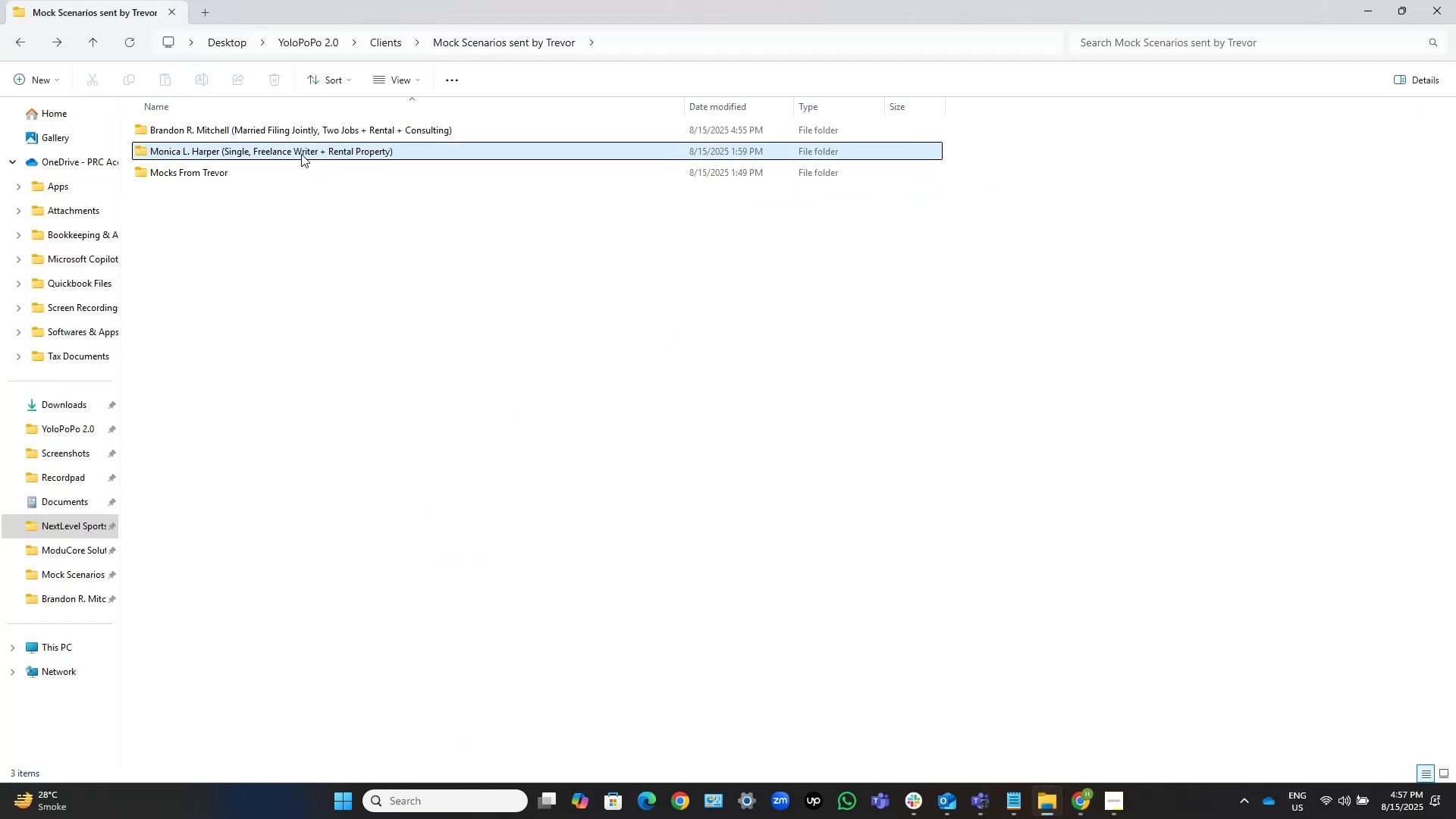 
double_click([301, 154])
 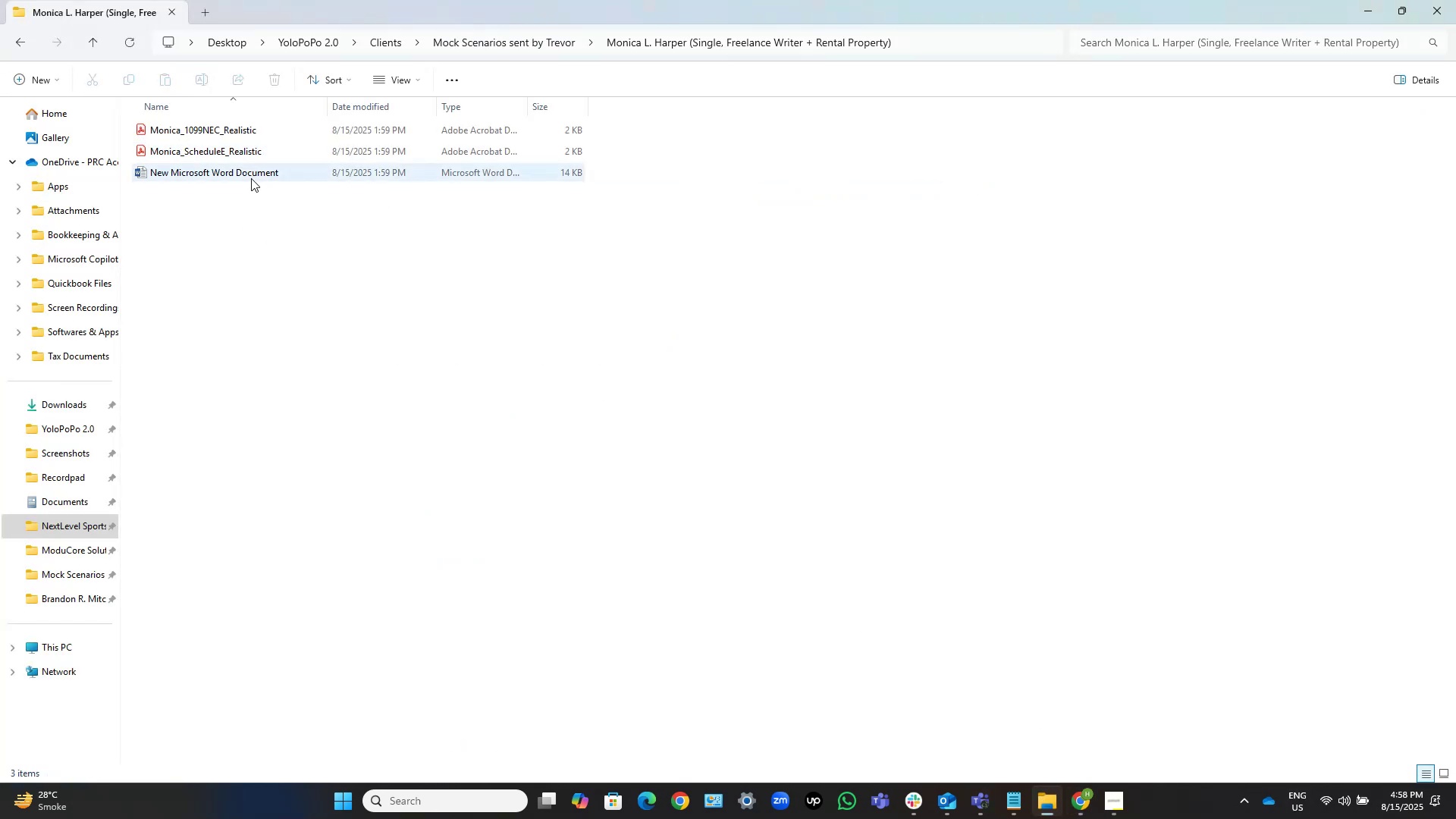 
double_click([251, 178])
 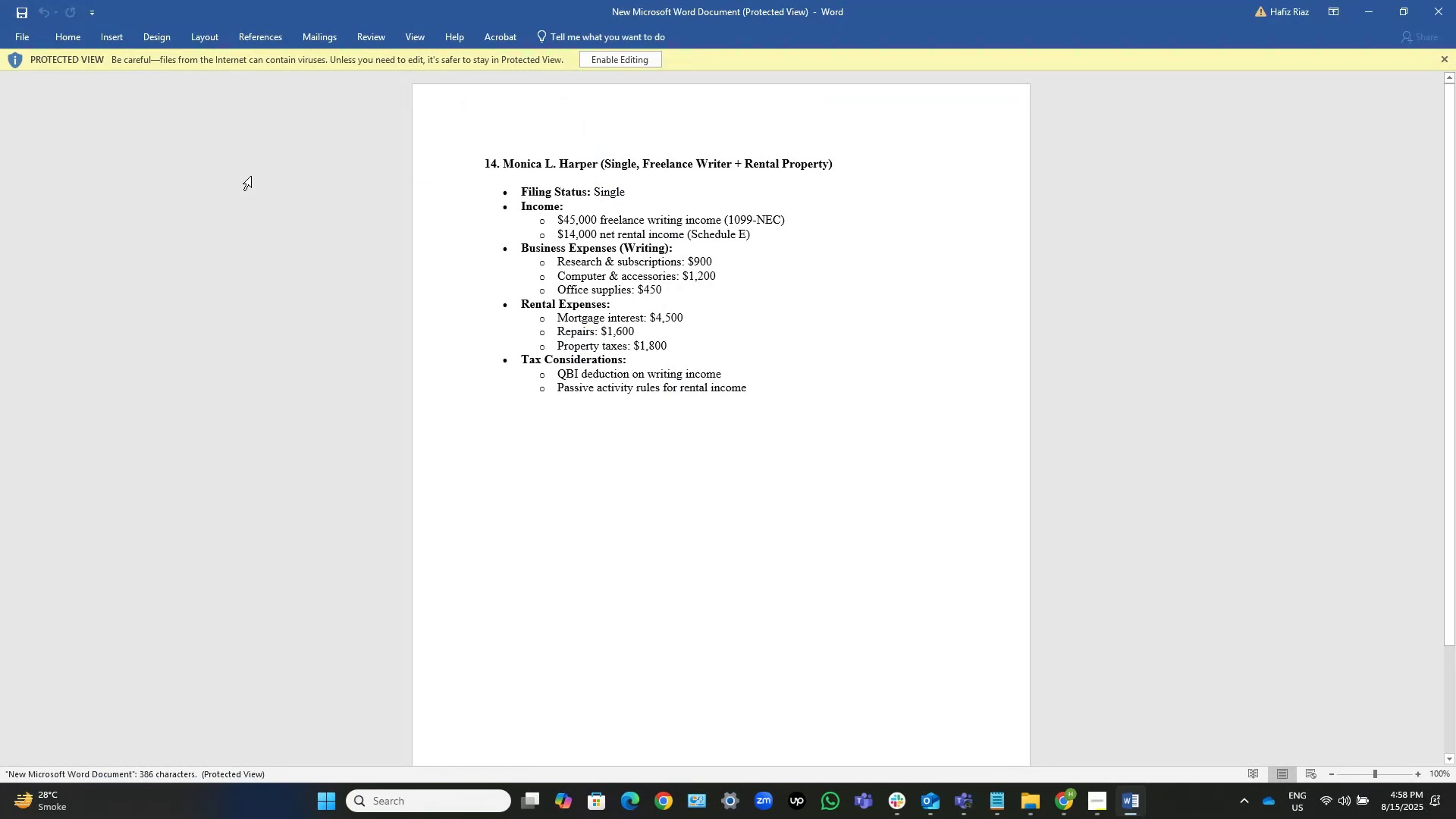 
wait(6.18)
 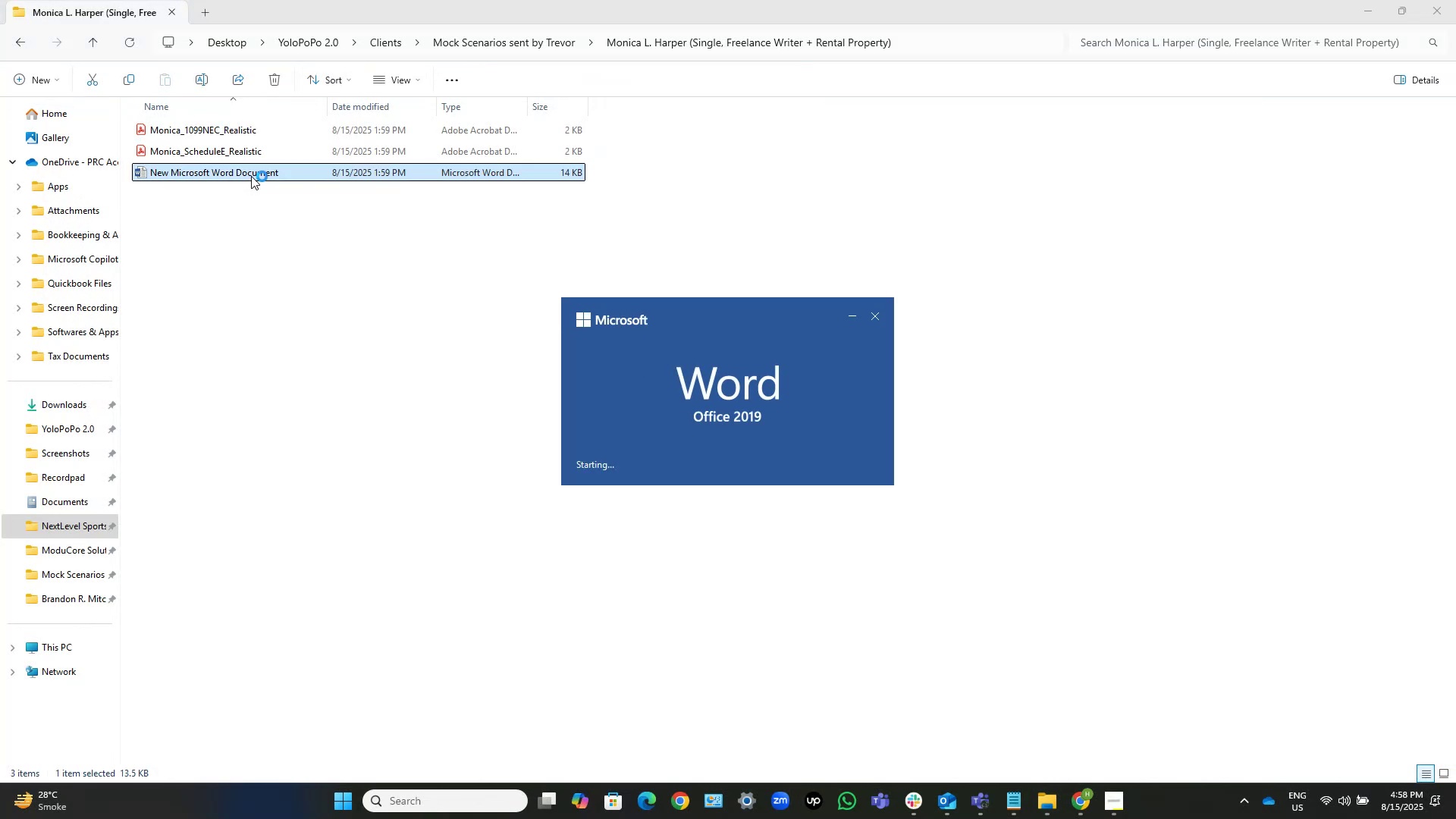 
left_click([1360, 13])
 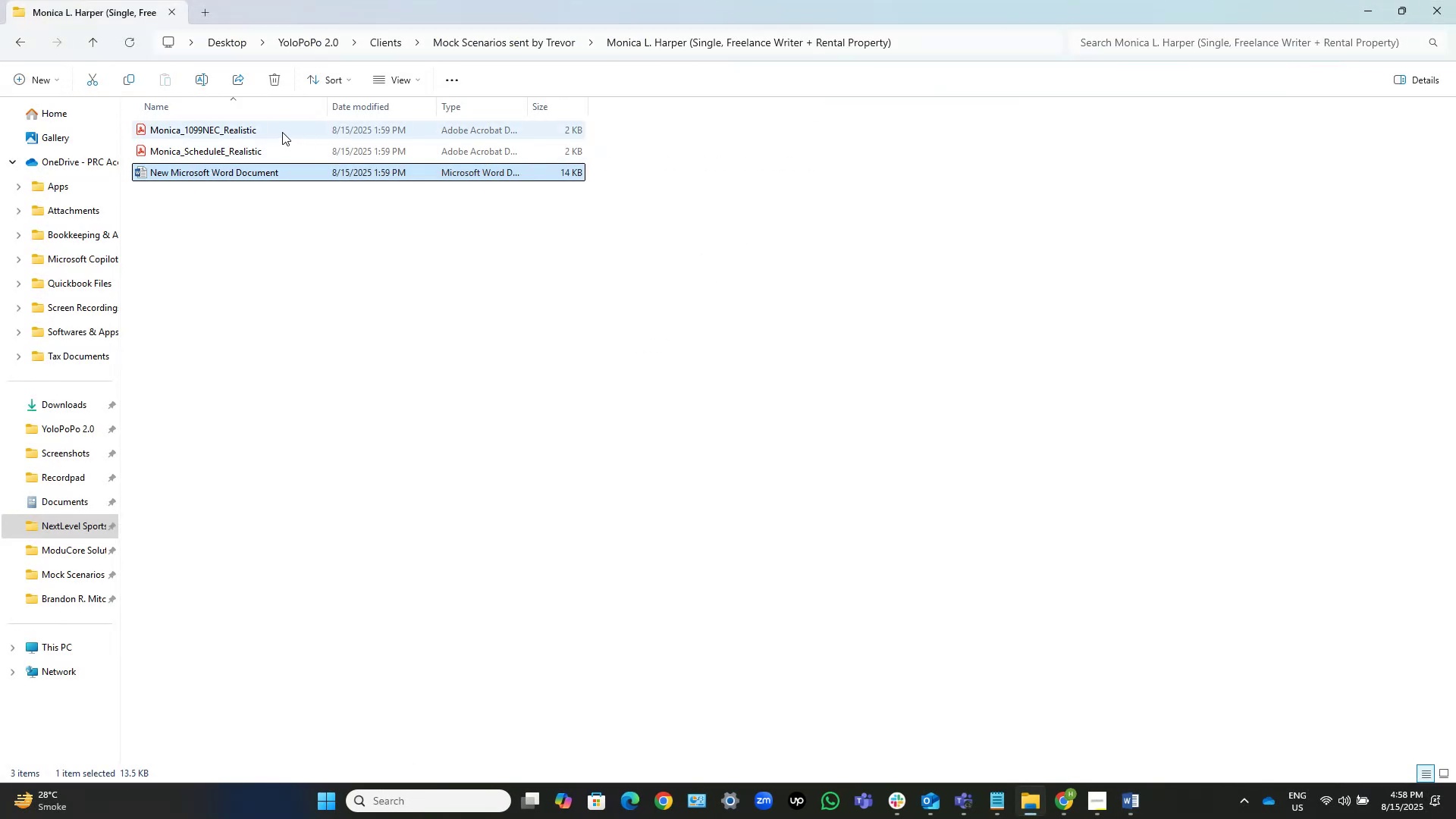 
double_click([282, 132])
 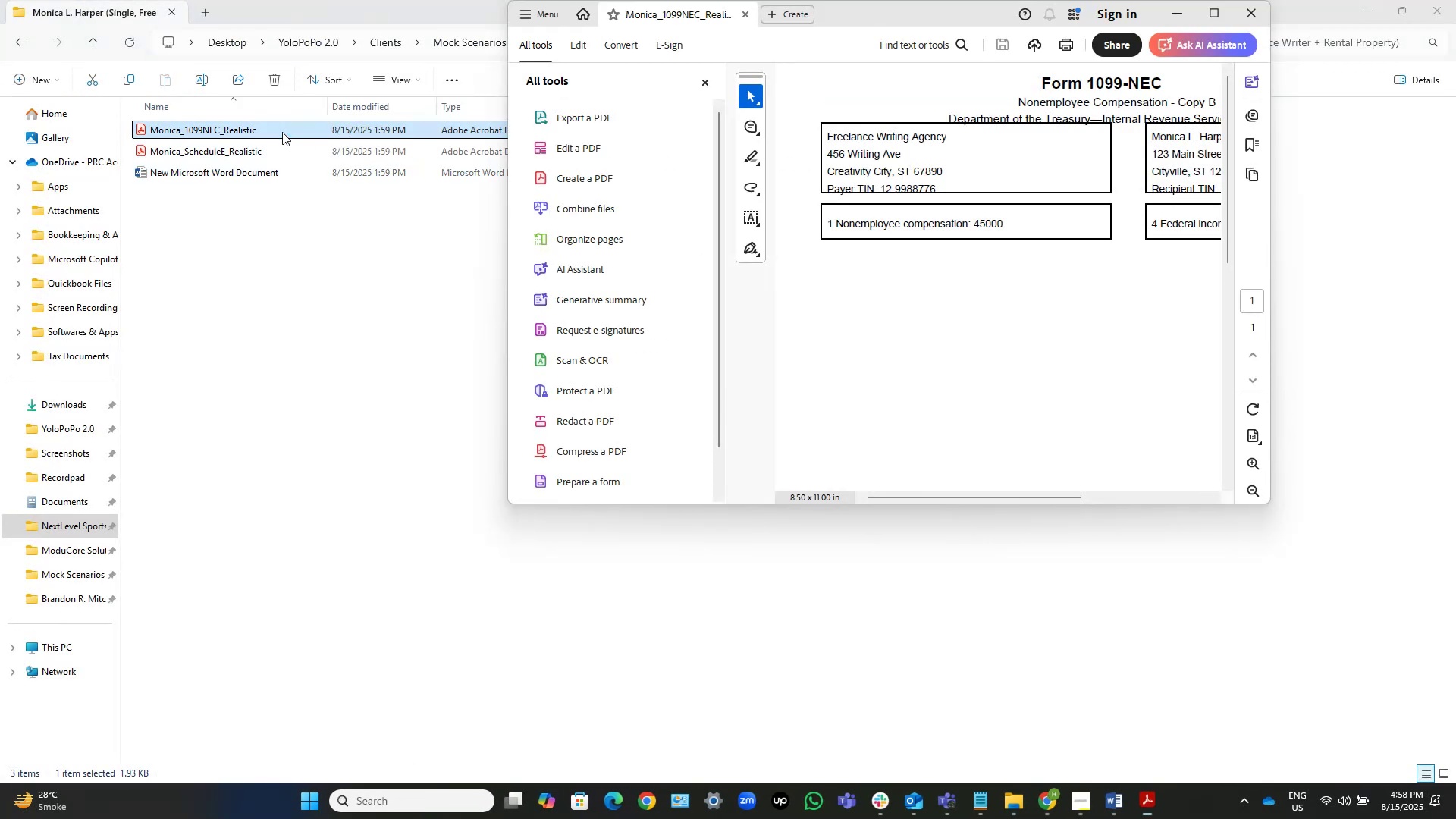 
mouse_move([1224, 59])
 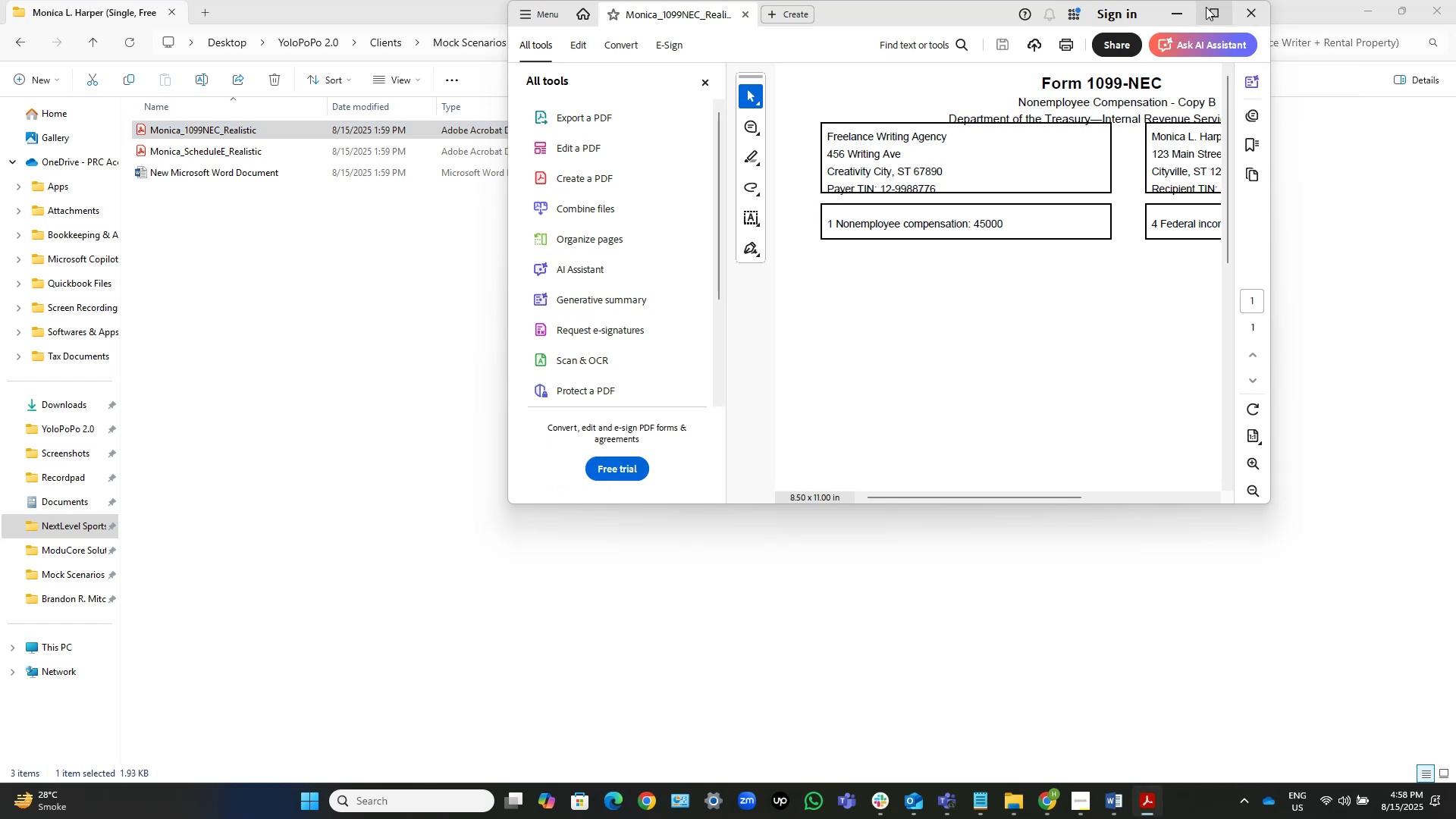 
left_click([1209, 8])
 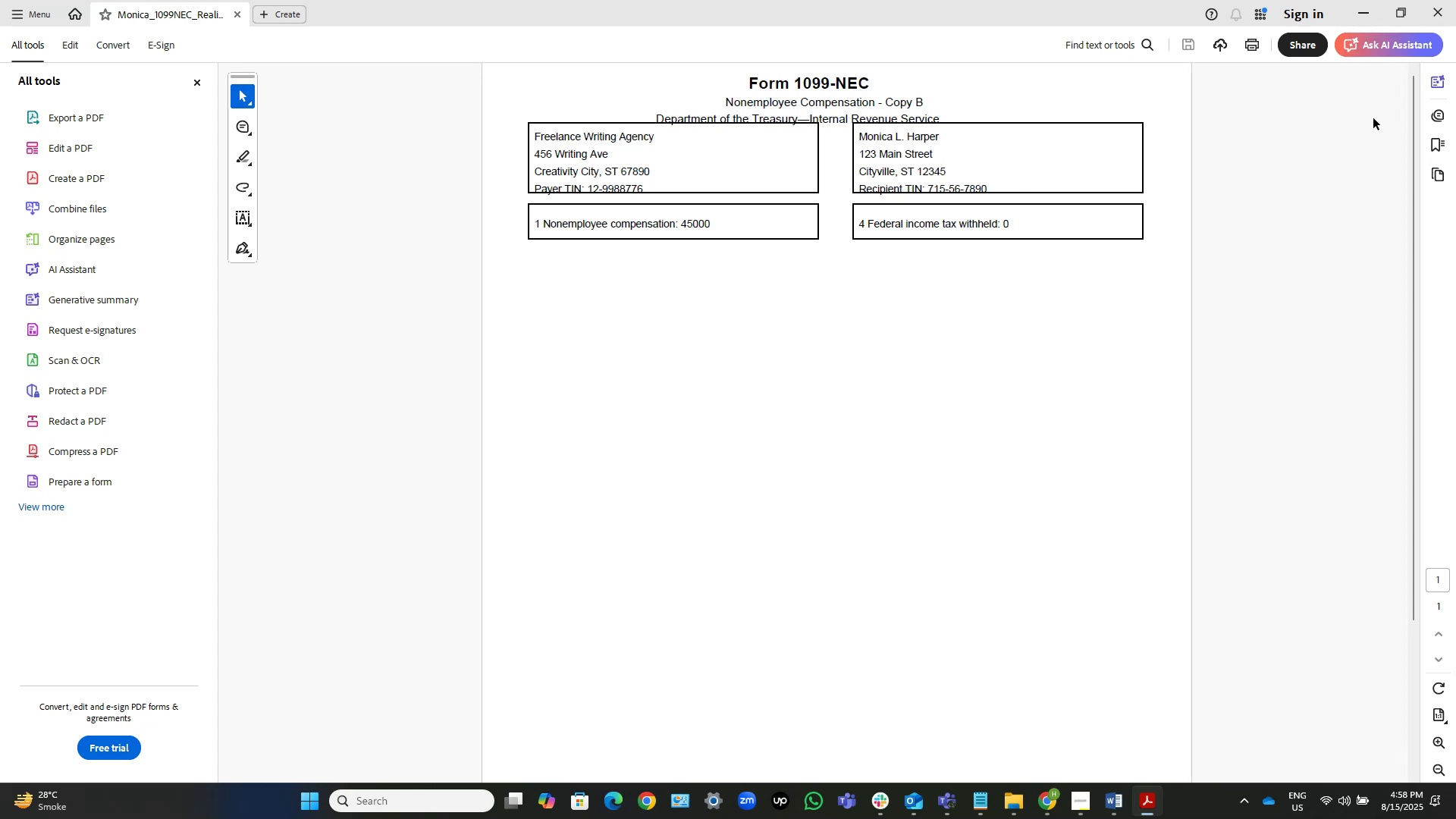 
wait(15.36)
 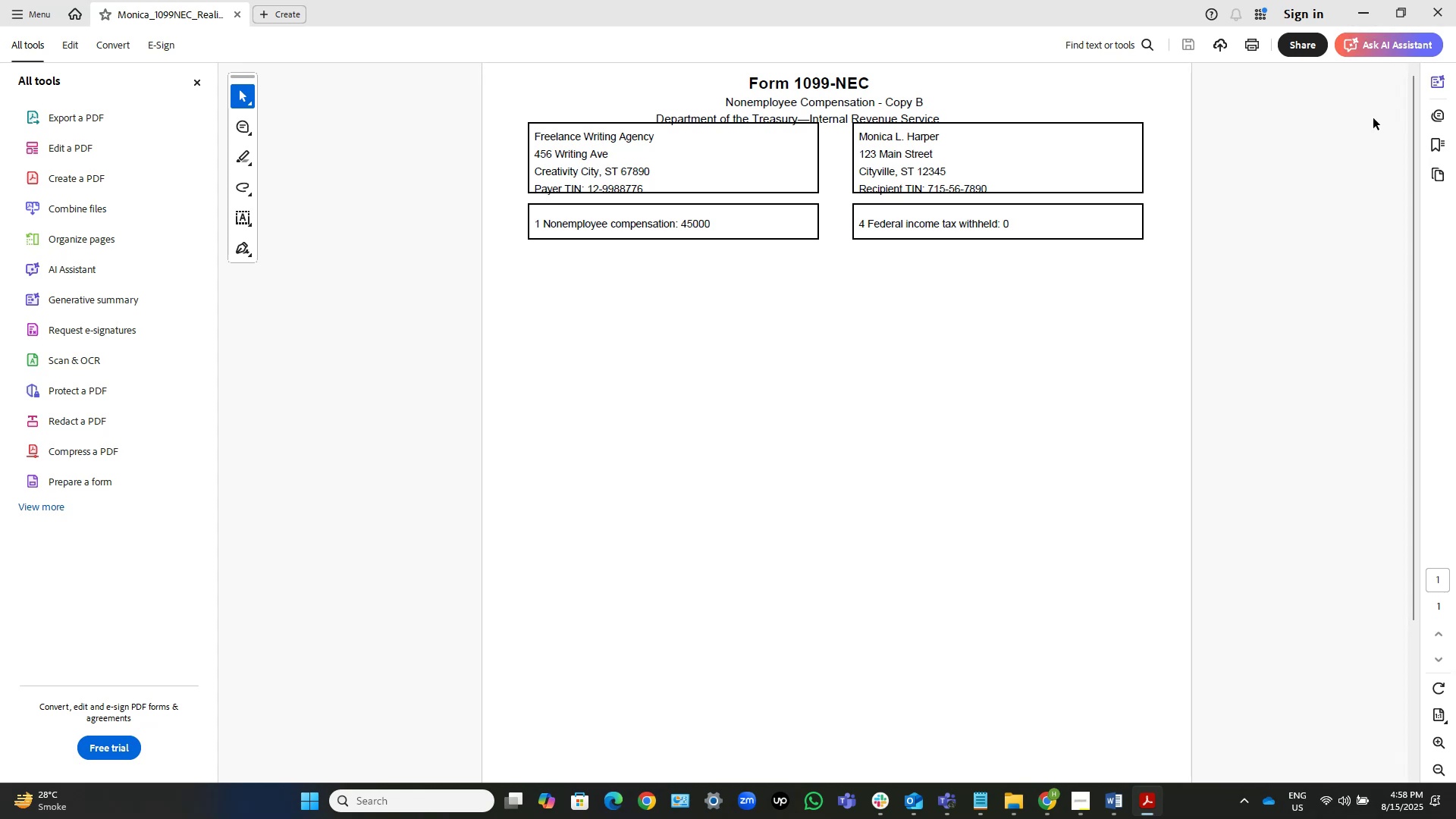 
left_click([1369, 17])
 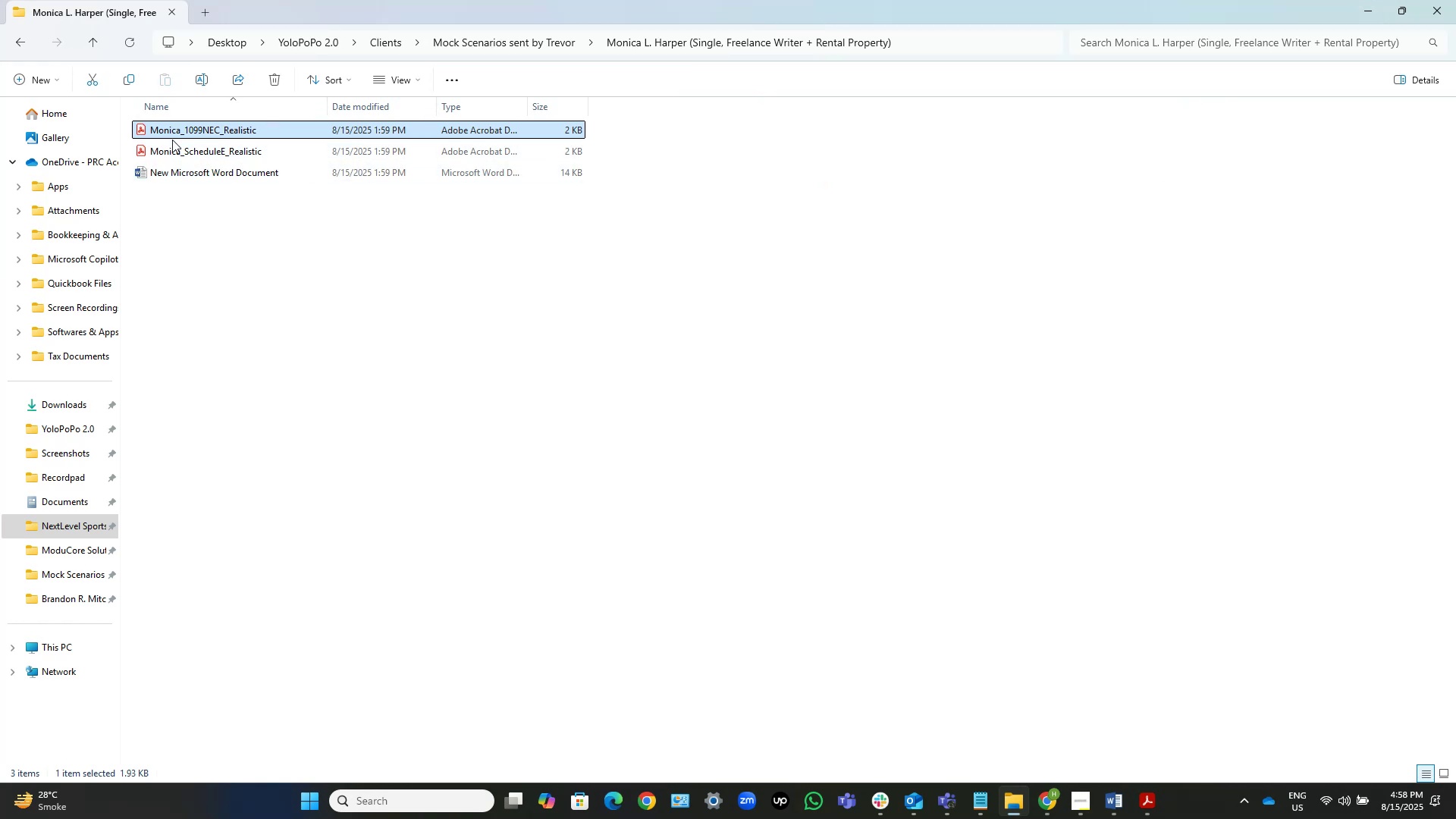 
double_click([204, 146])
 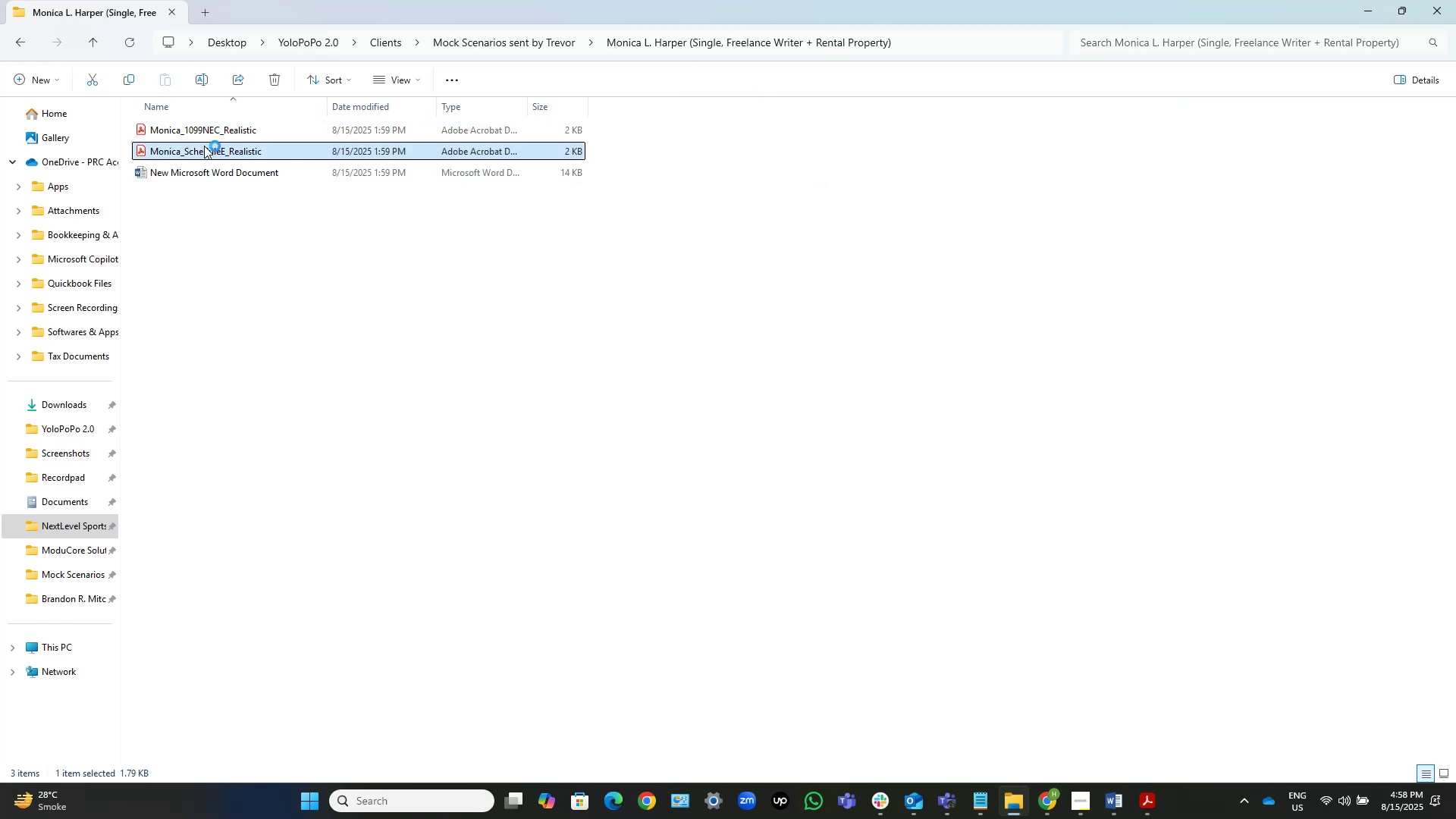 
triple_click([204, 146])
 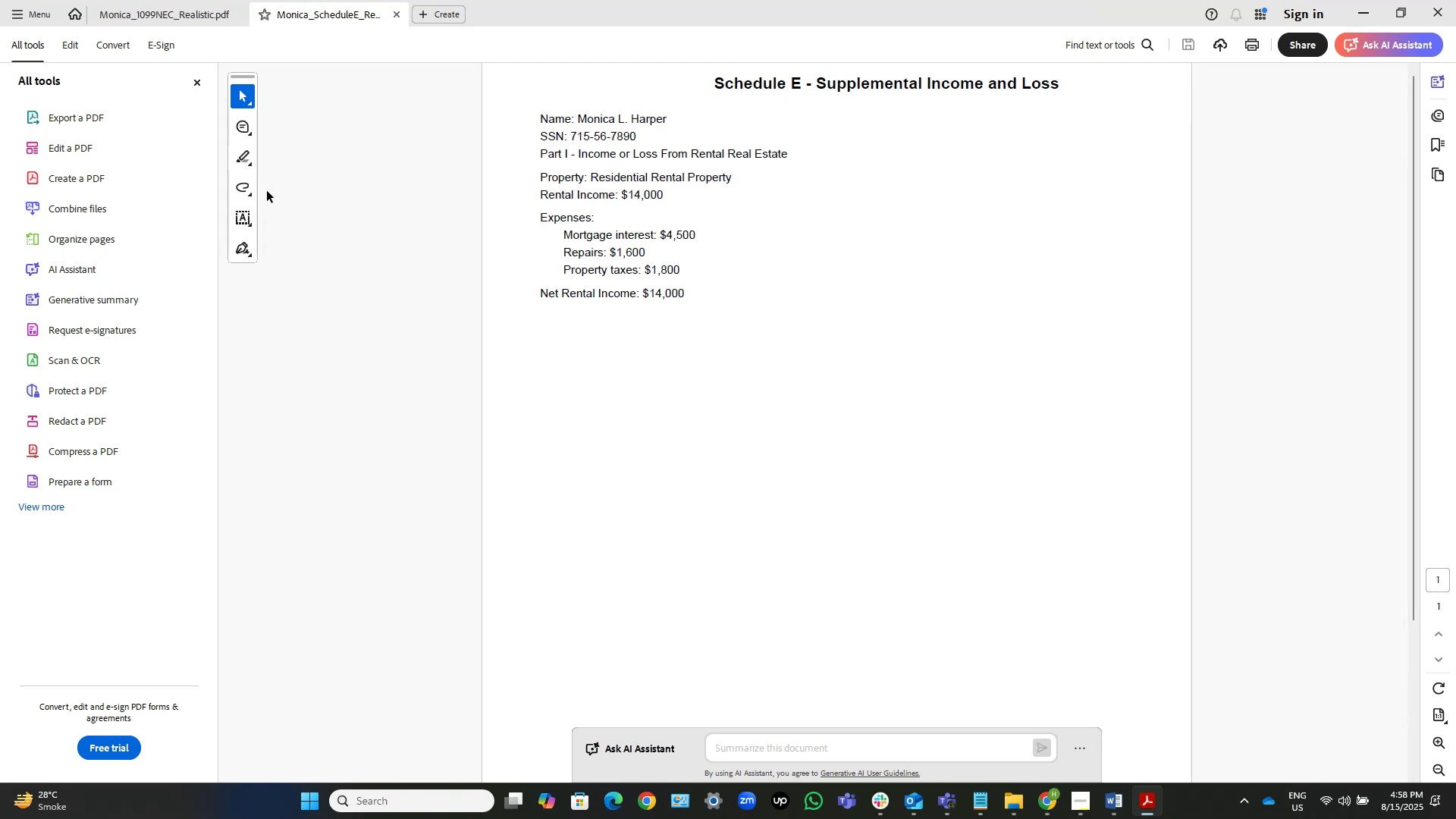 
wait(17.23)
 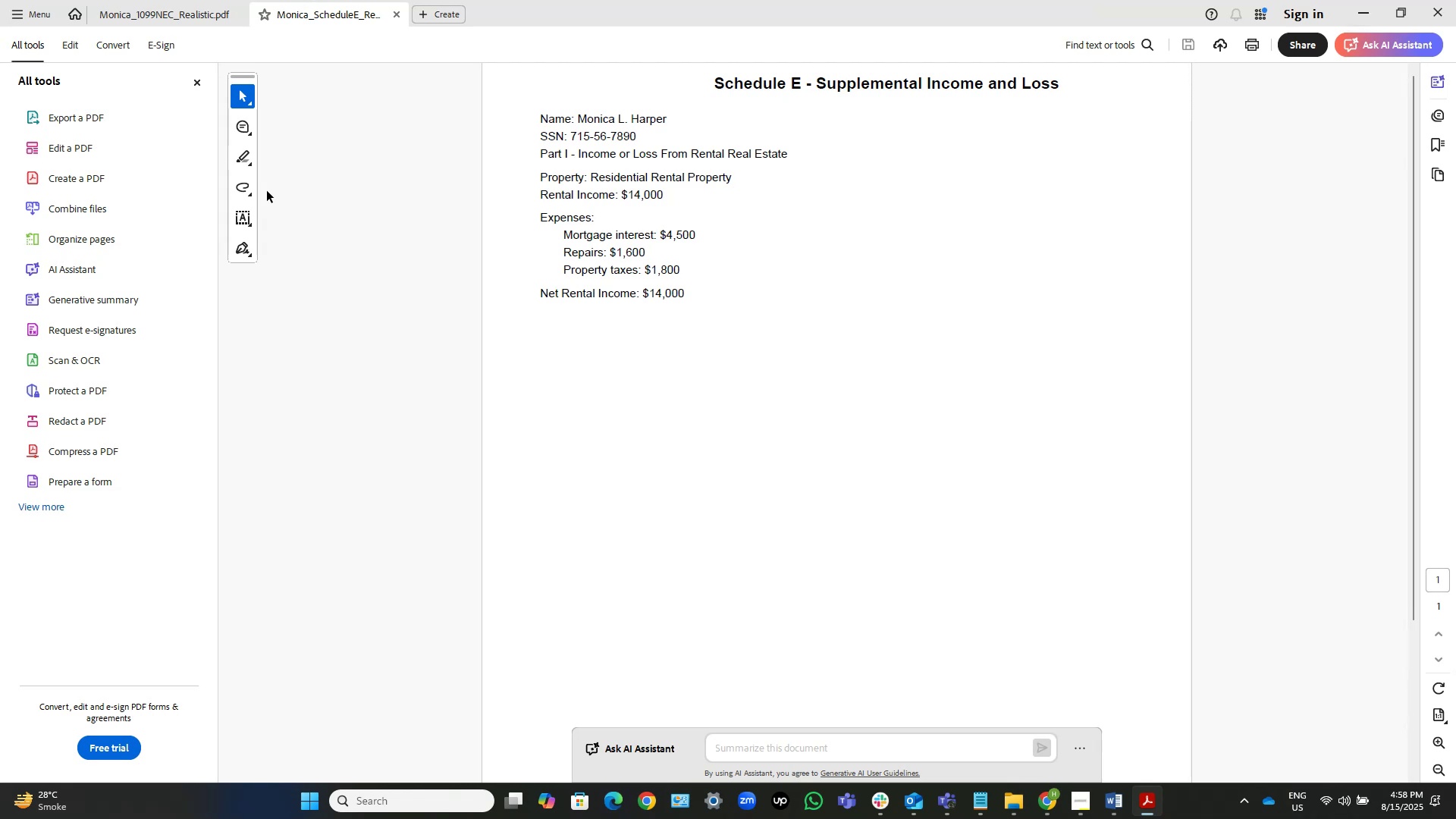 
left_click([199, 86])
 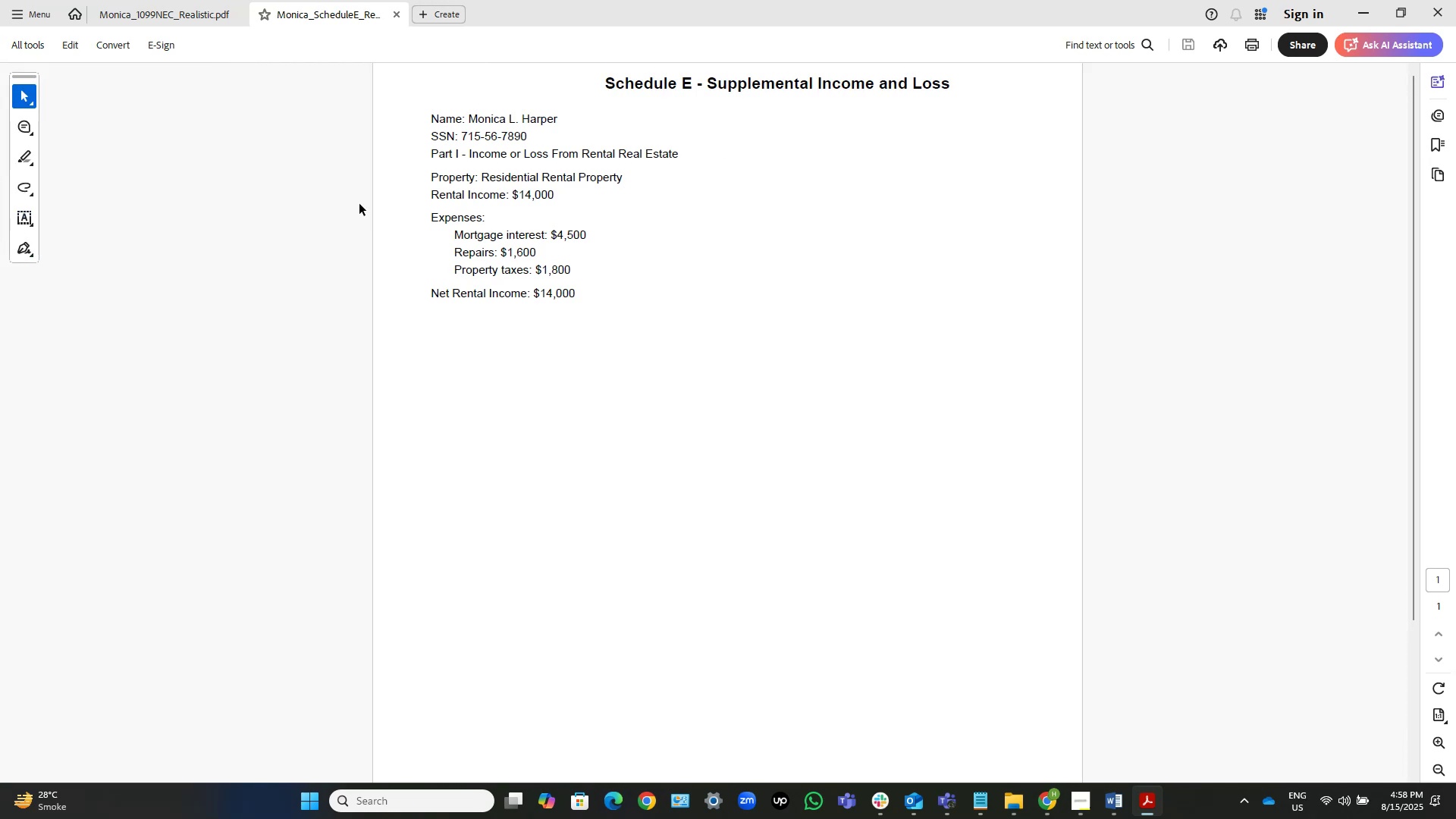 
hold_key(key=ControlLeft, duration=1.5)
scroll: coordinate [520, 259], scroll_direction: up, amount: 2.0
 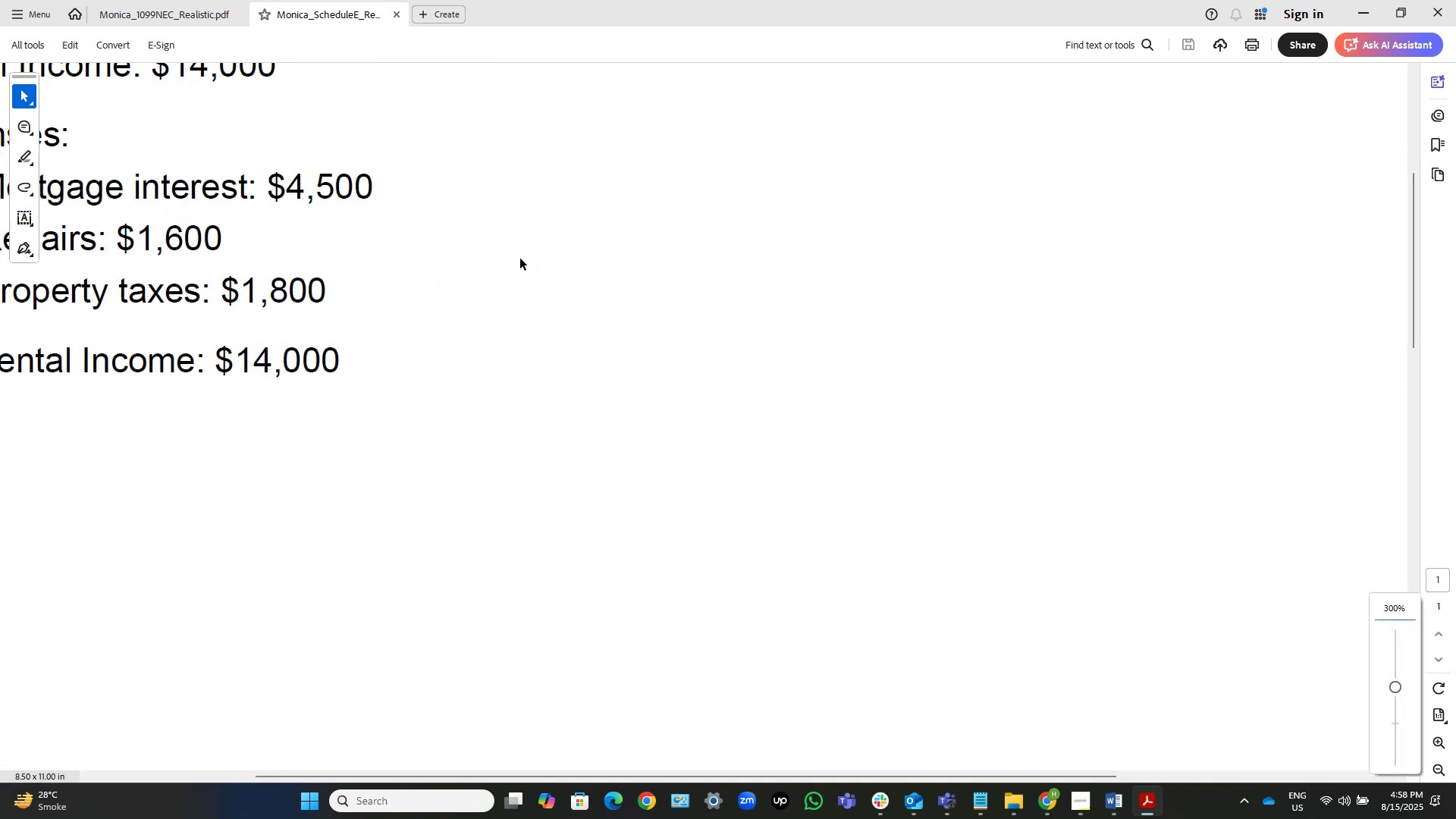 
hold_key(key=ControlLeft, duration=0.99)
scroll: coordinate [520, 259], scroll_direction: down, amount: 2.0
 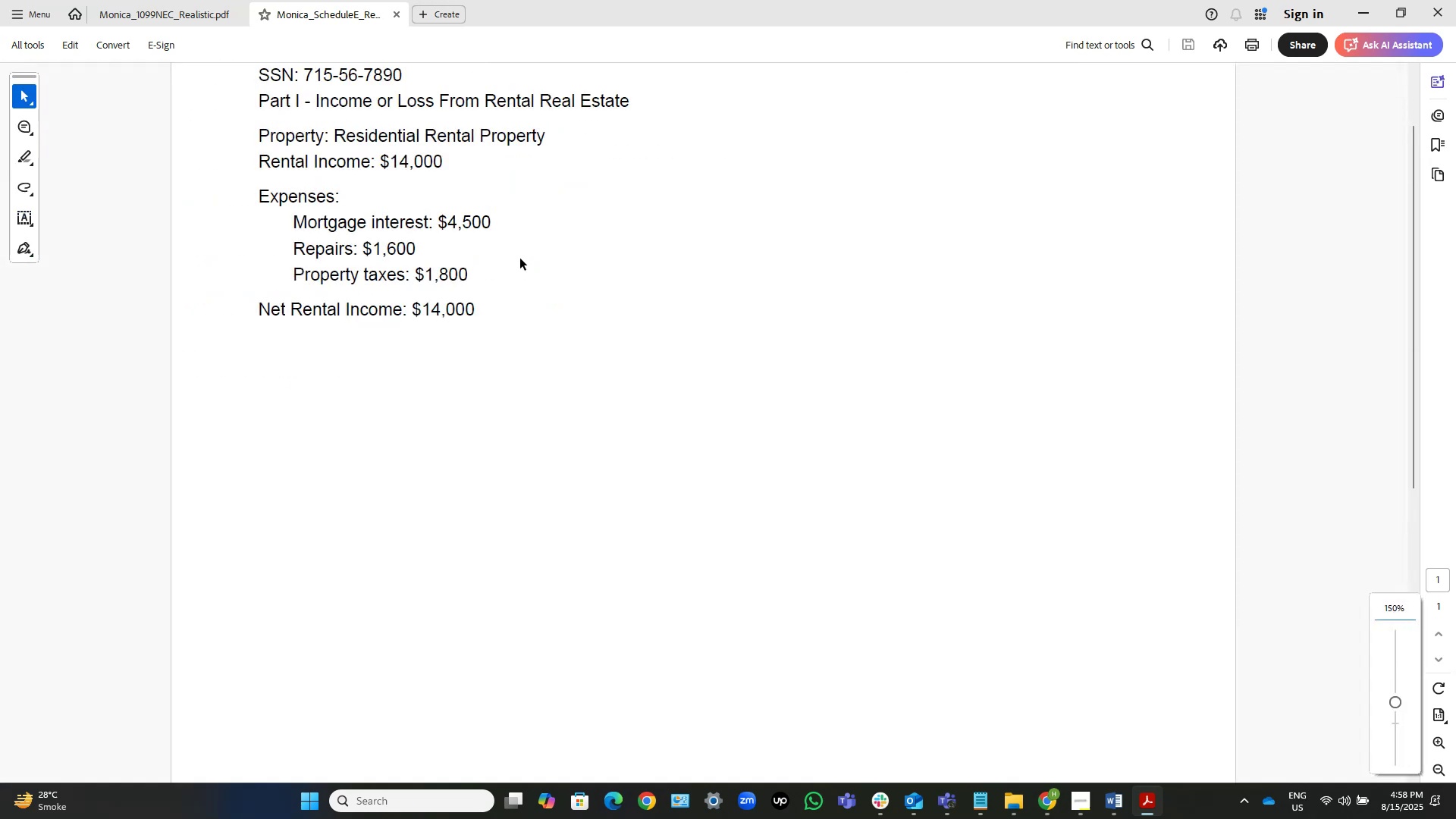 
scroll: coordinate [545, 297], scroll_direction: up, amount: 16.0
 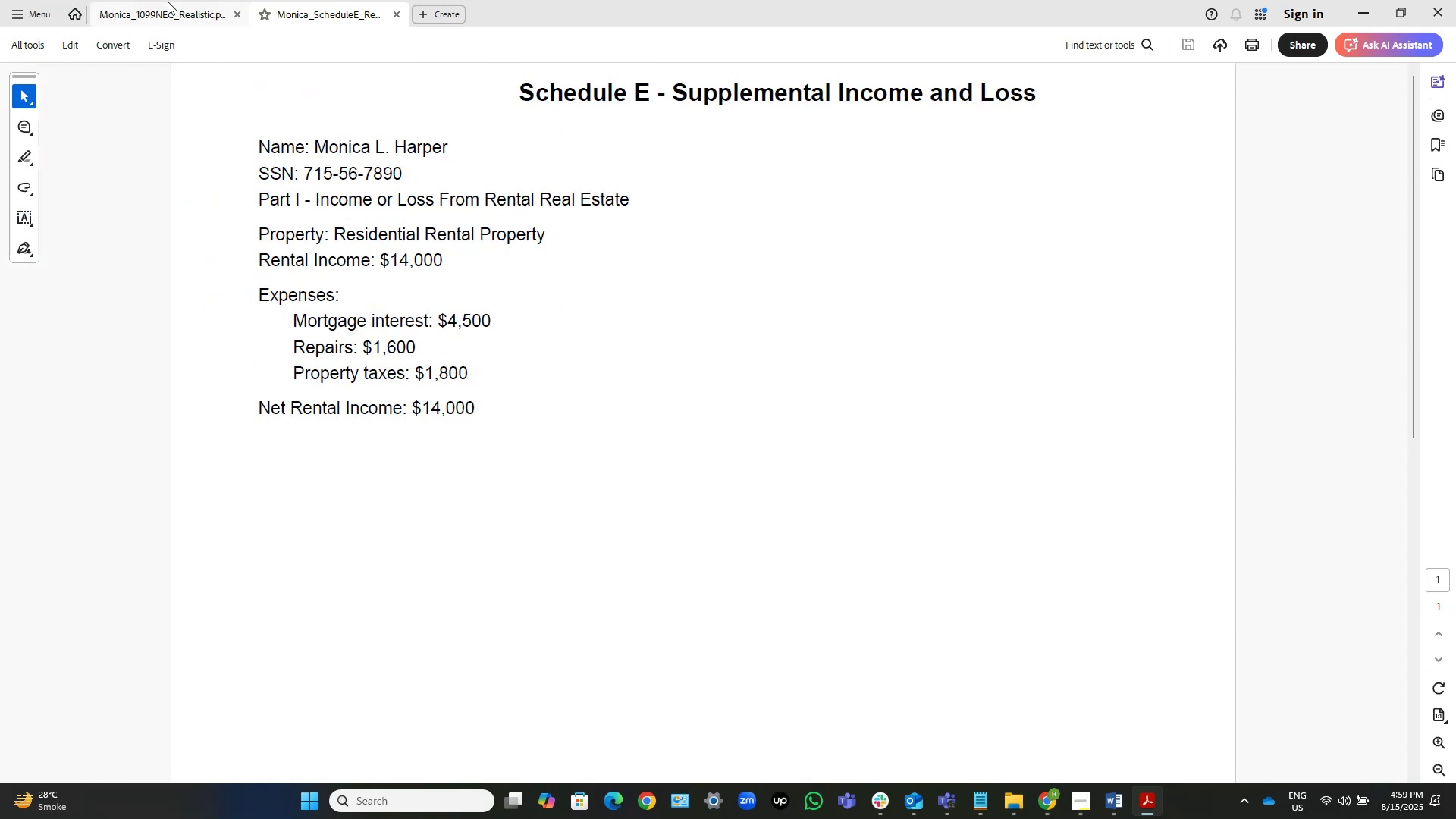 
left_click([149, 15])
 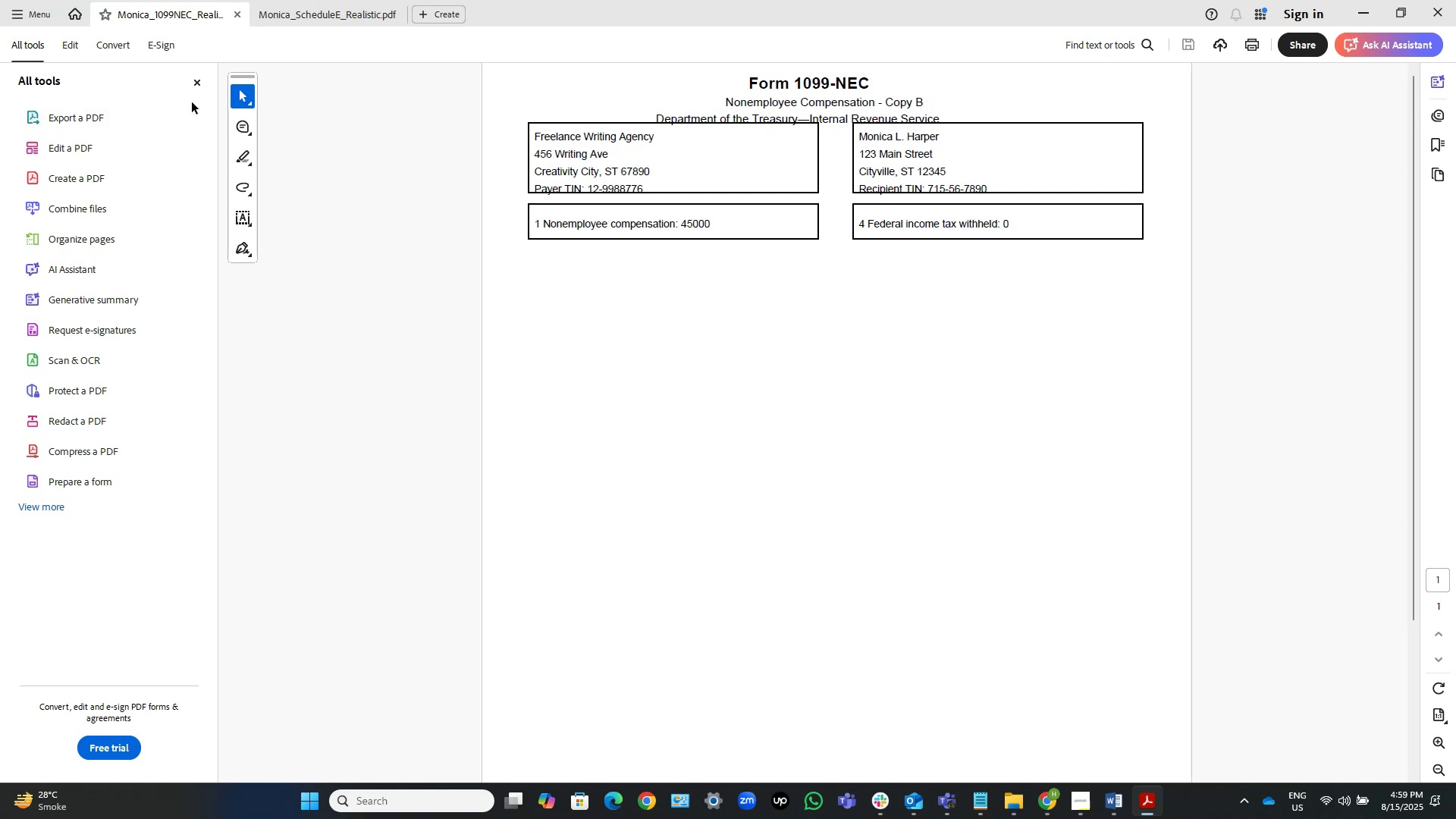 
left_click([195, 86])
 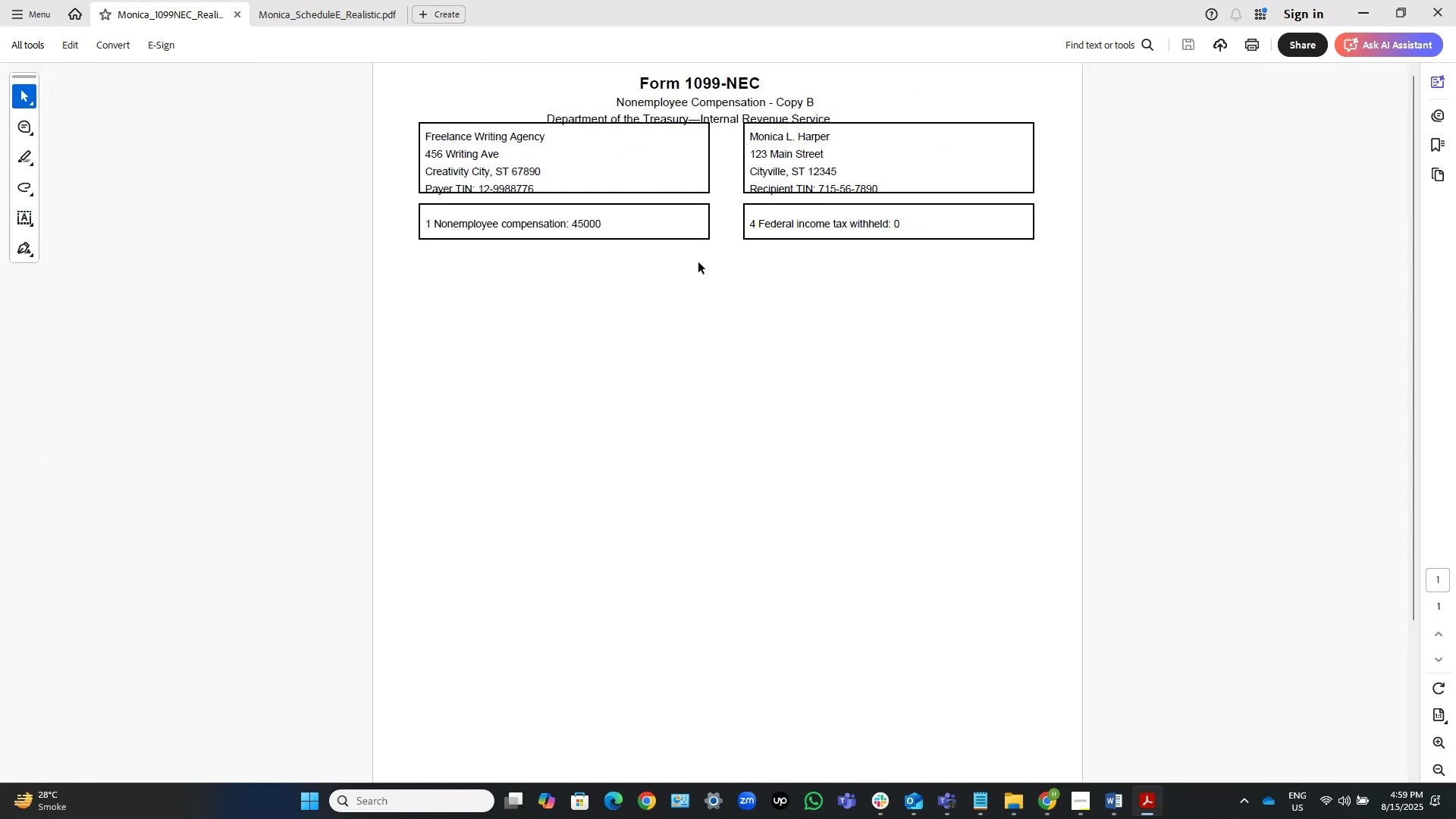 
hold_key(key=ControlLeft, duration=0.45)
scroll: coordinate [824, 321], scroll_direction: up, amount: 2.0
 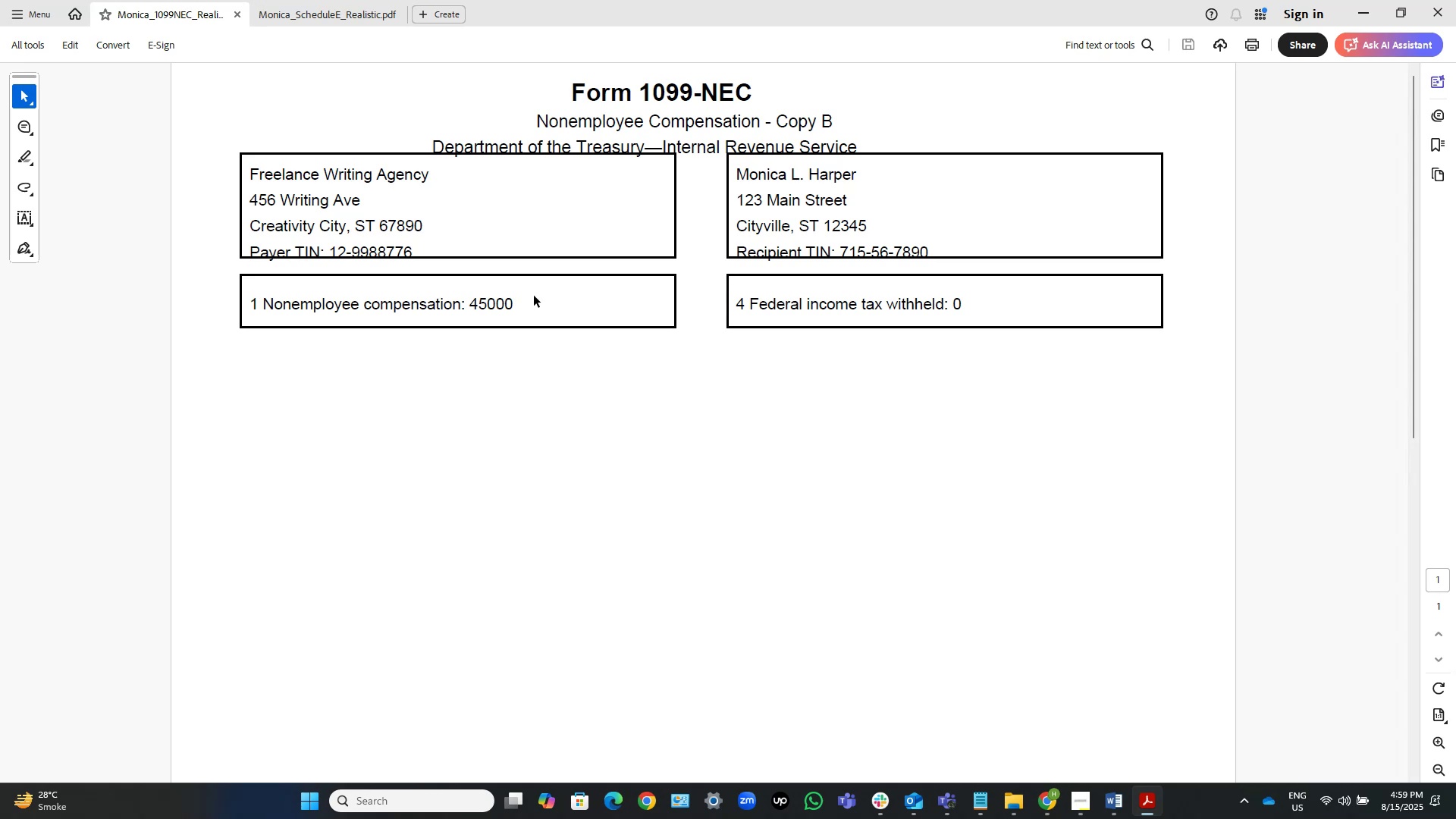 
wait(13.36)
 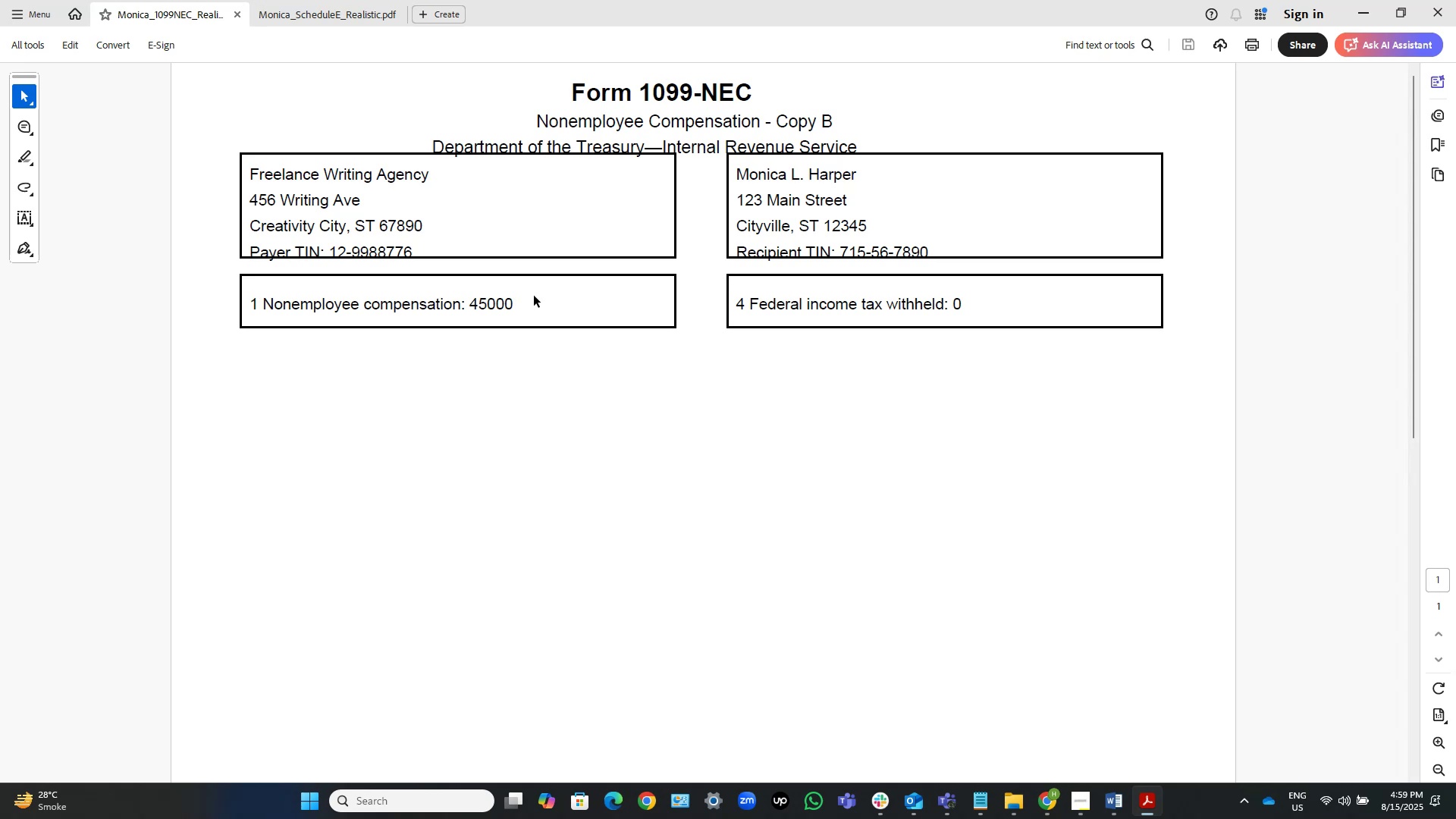 
scroll: coordinate [516, 304], scroll_direction: up, amount: 3.0
 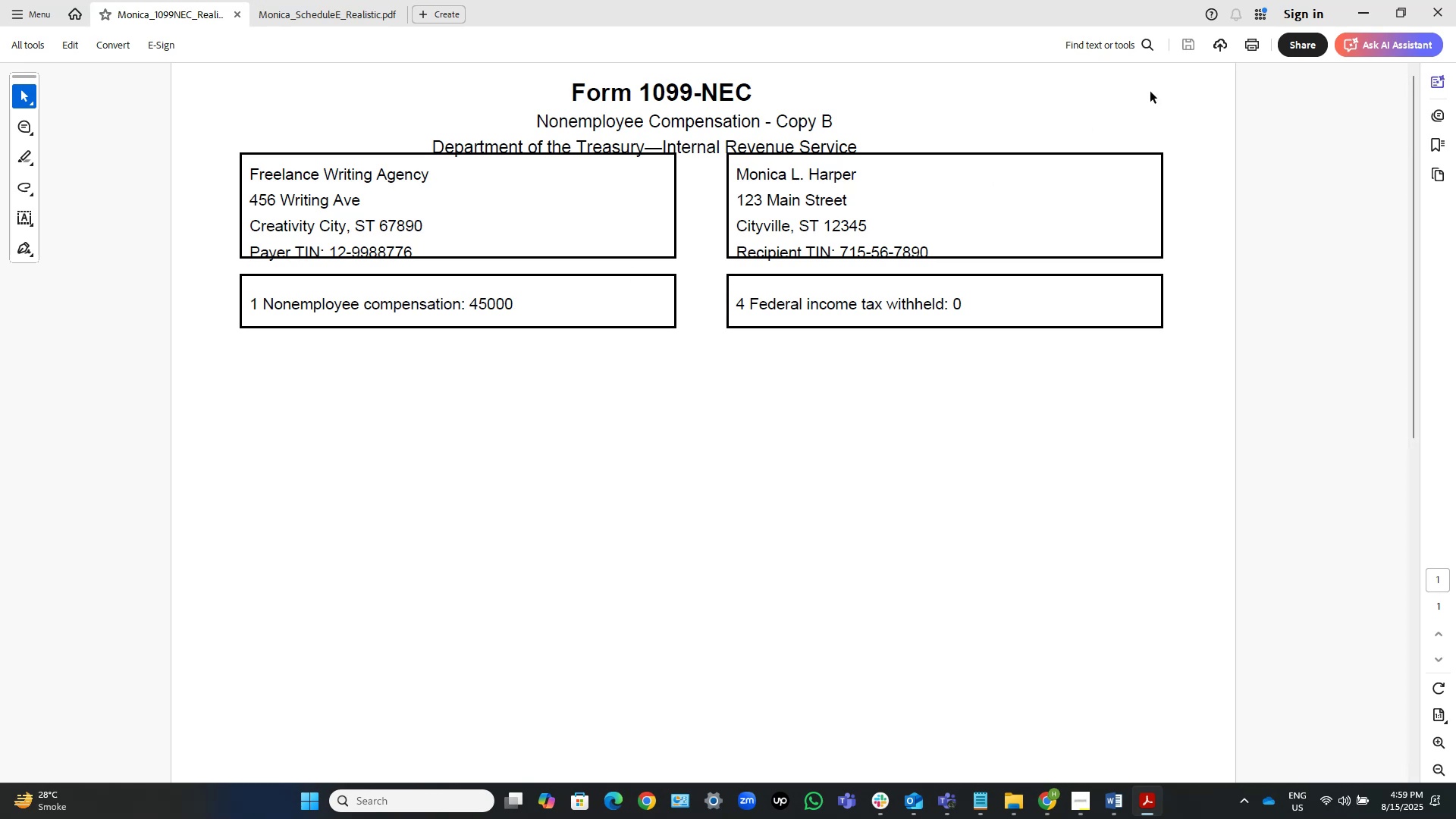 
left_click([1370, 8])
 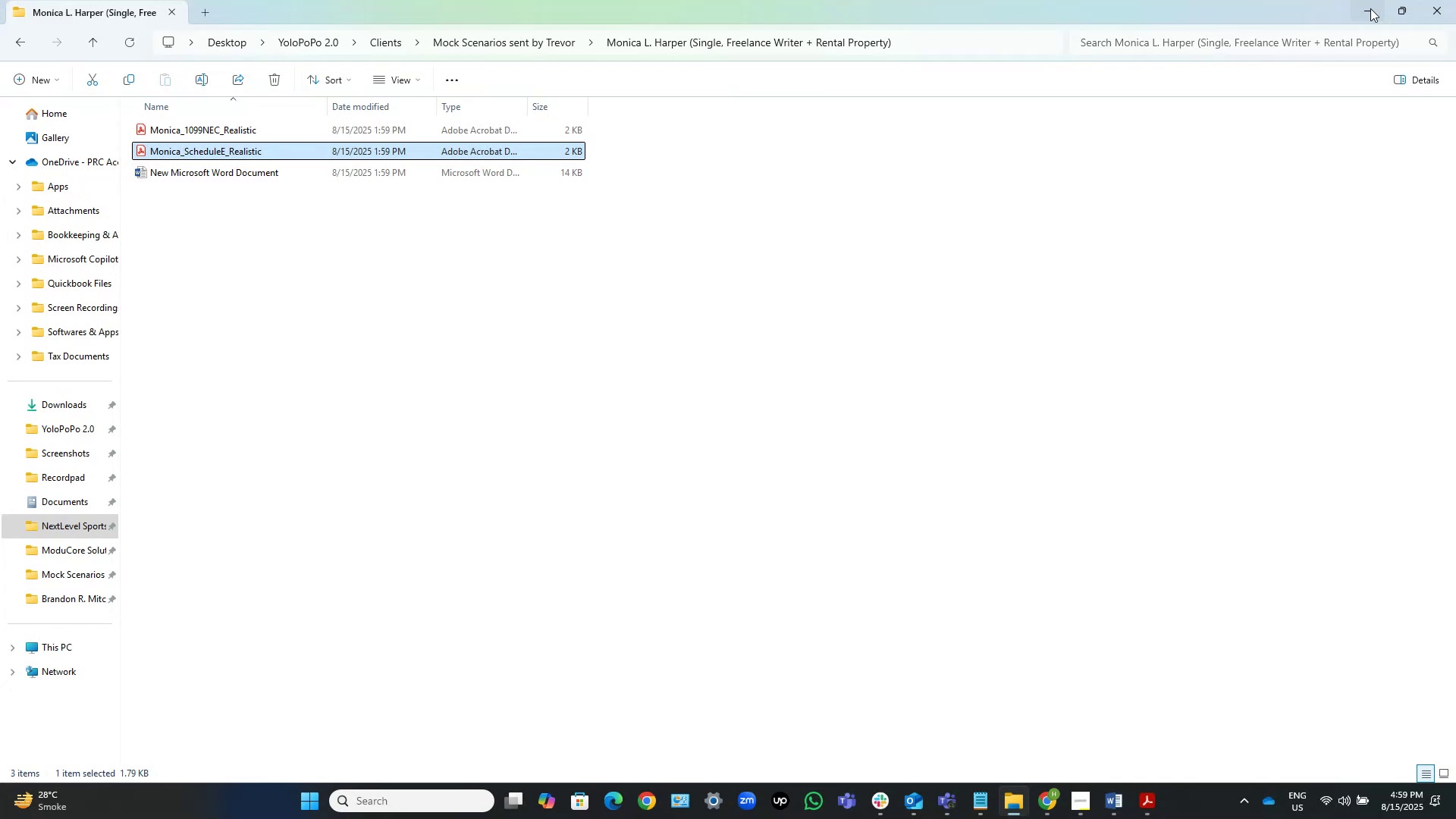 
wait(37.01)
 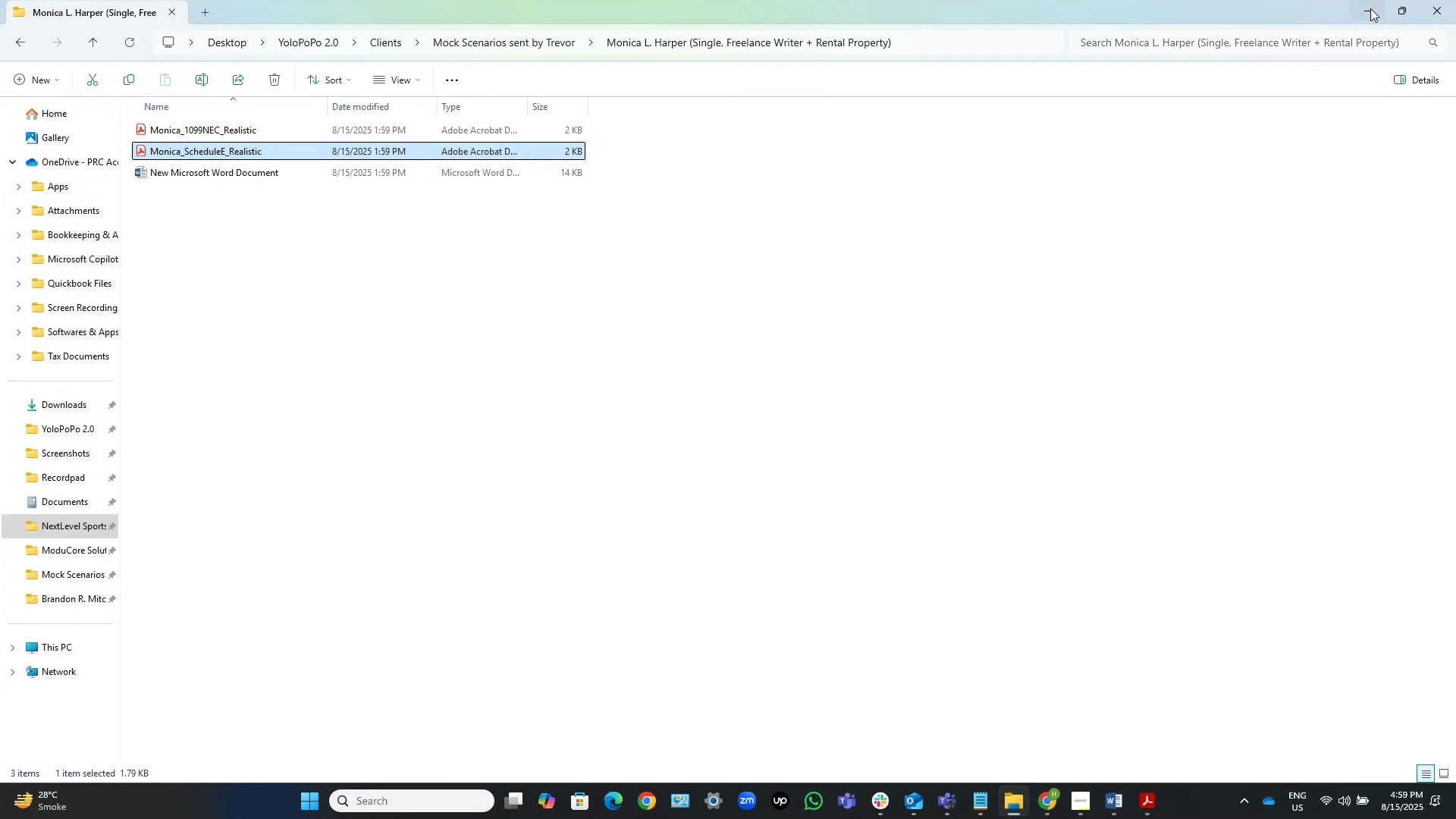 
left_click([1116, 802])
 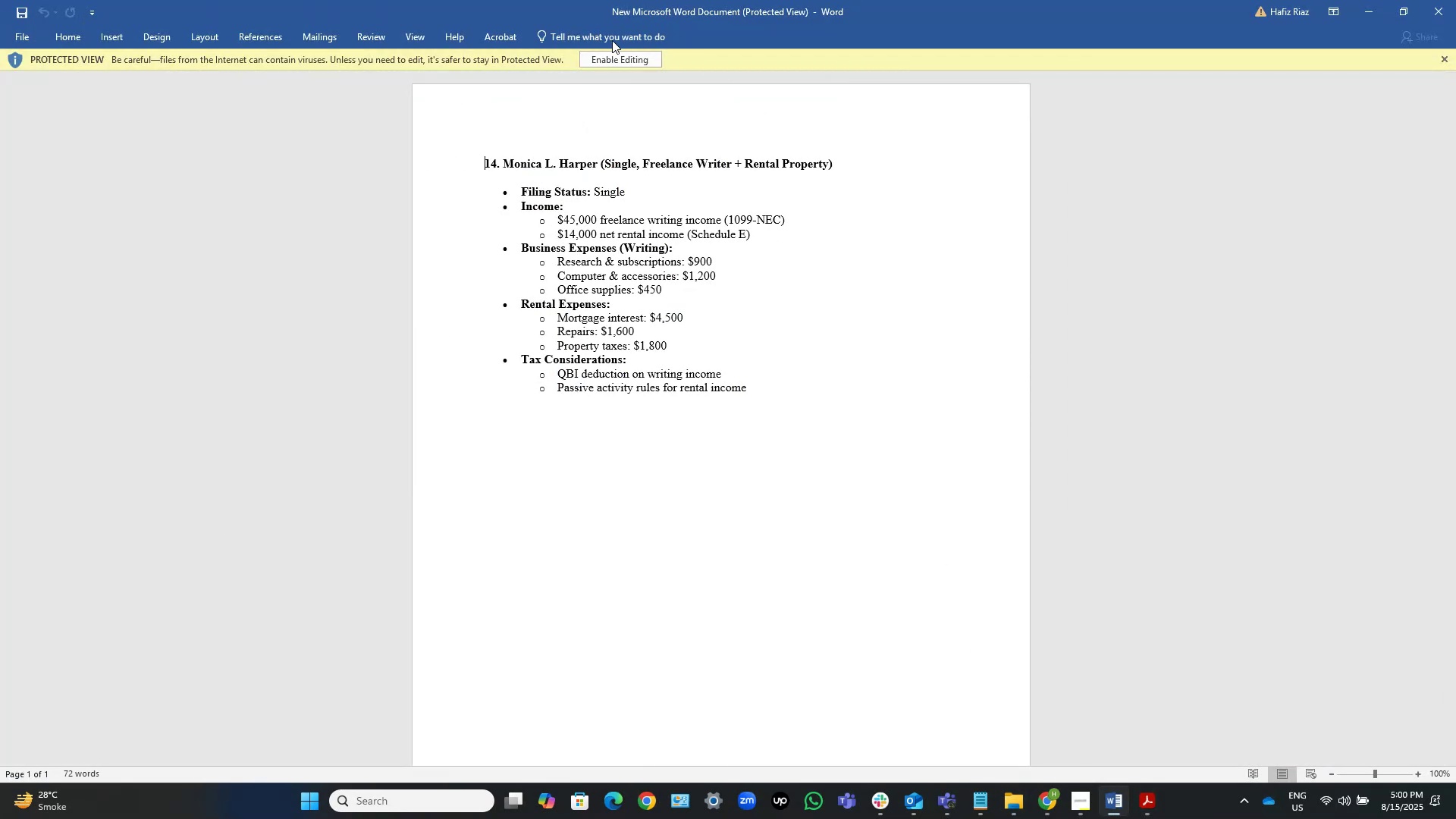 
left_click([617, 56])
 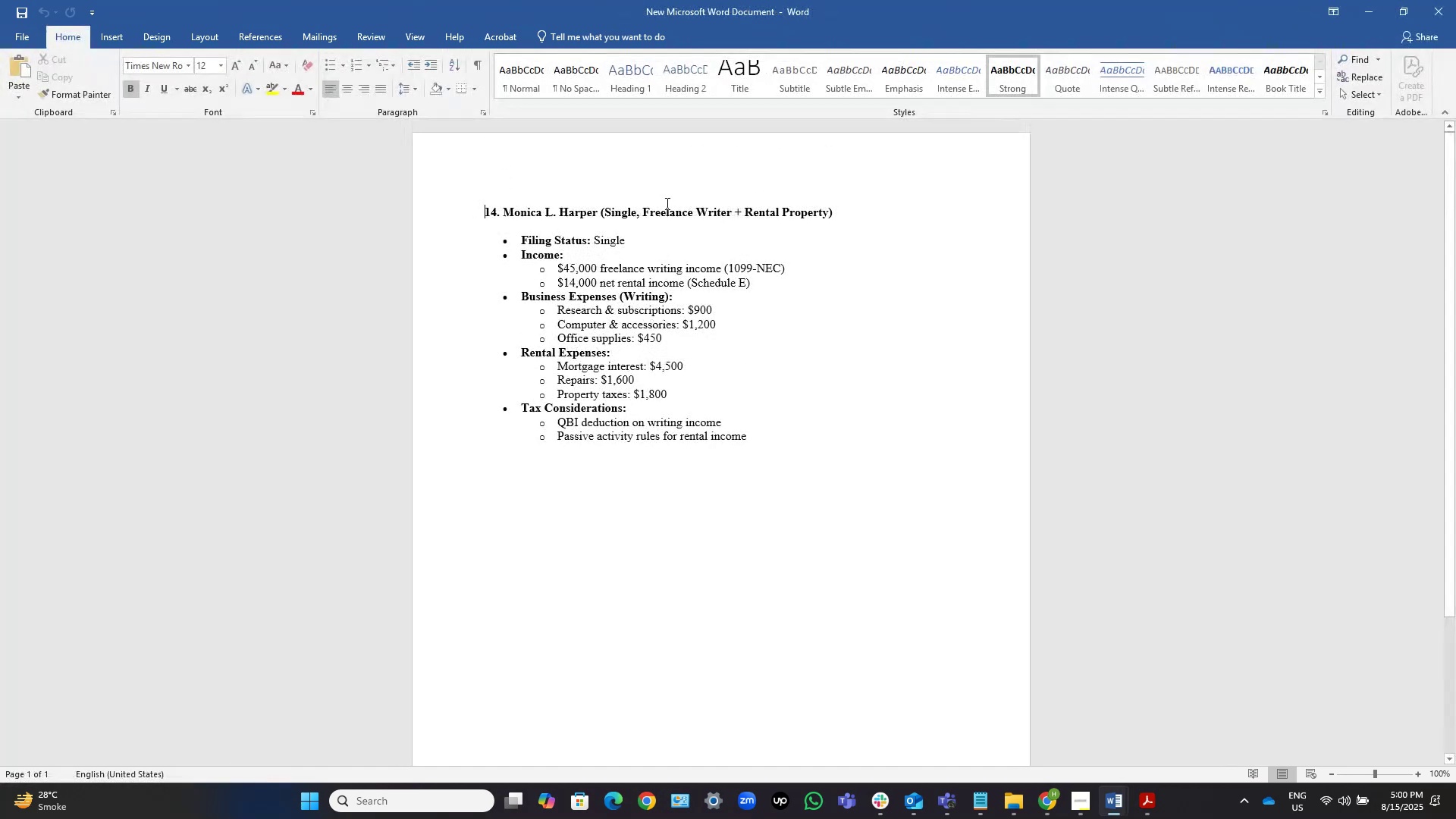 
key(ArrowRight)
 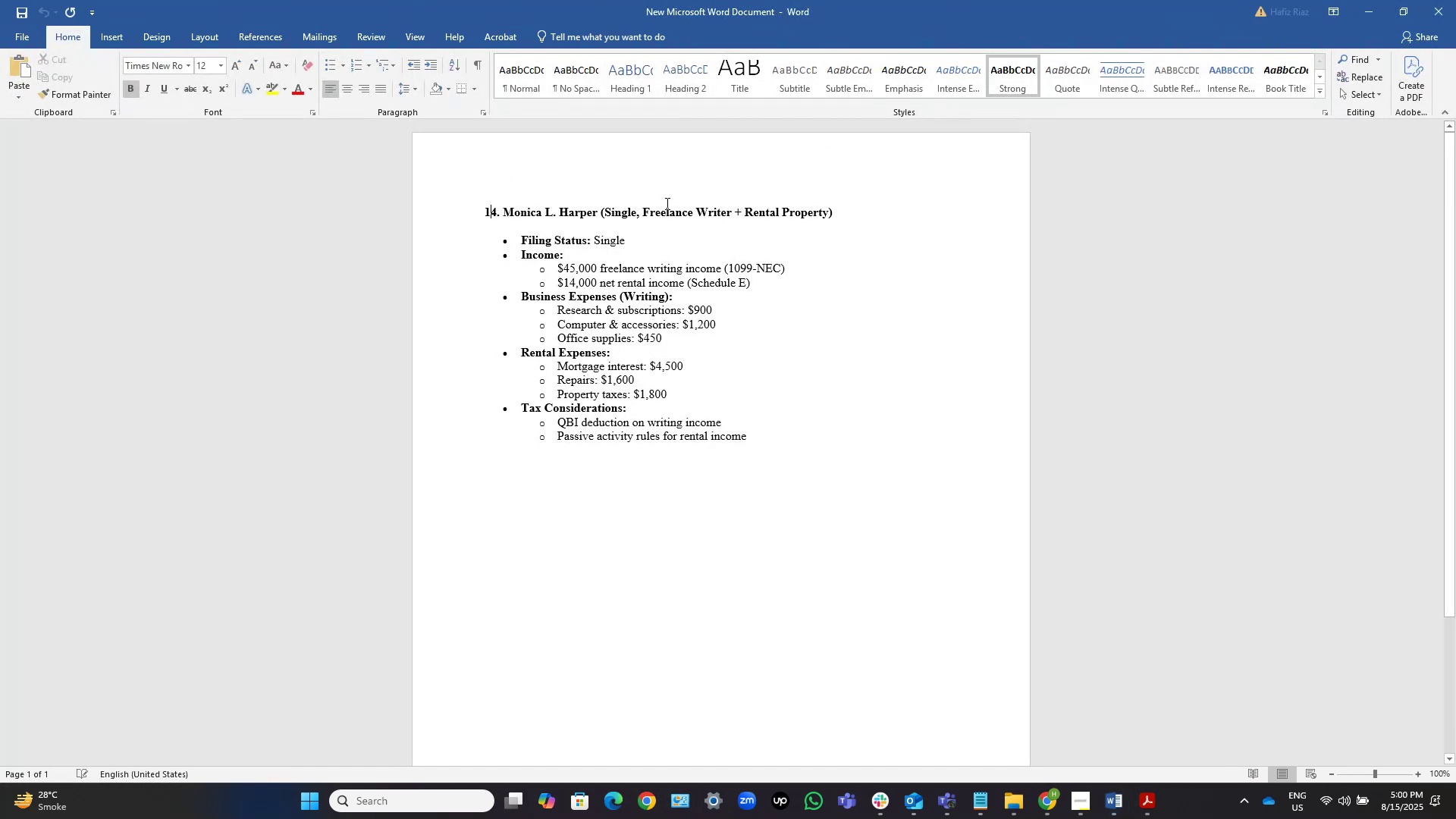 
key(ArrowRight)
 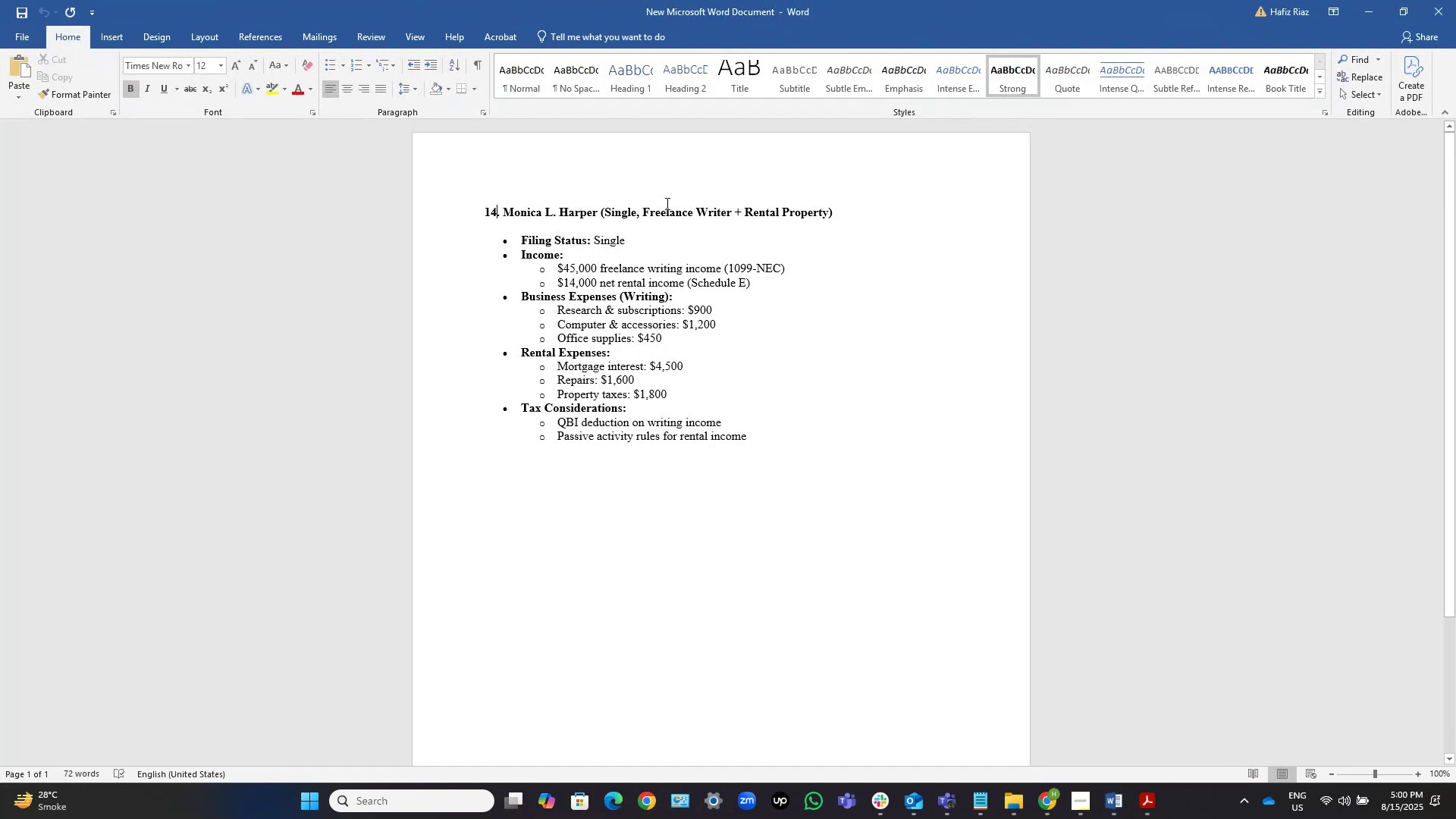 
key(ArrowRight)
 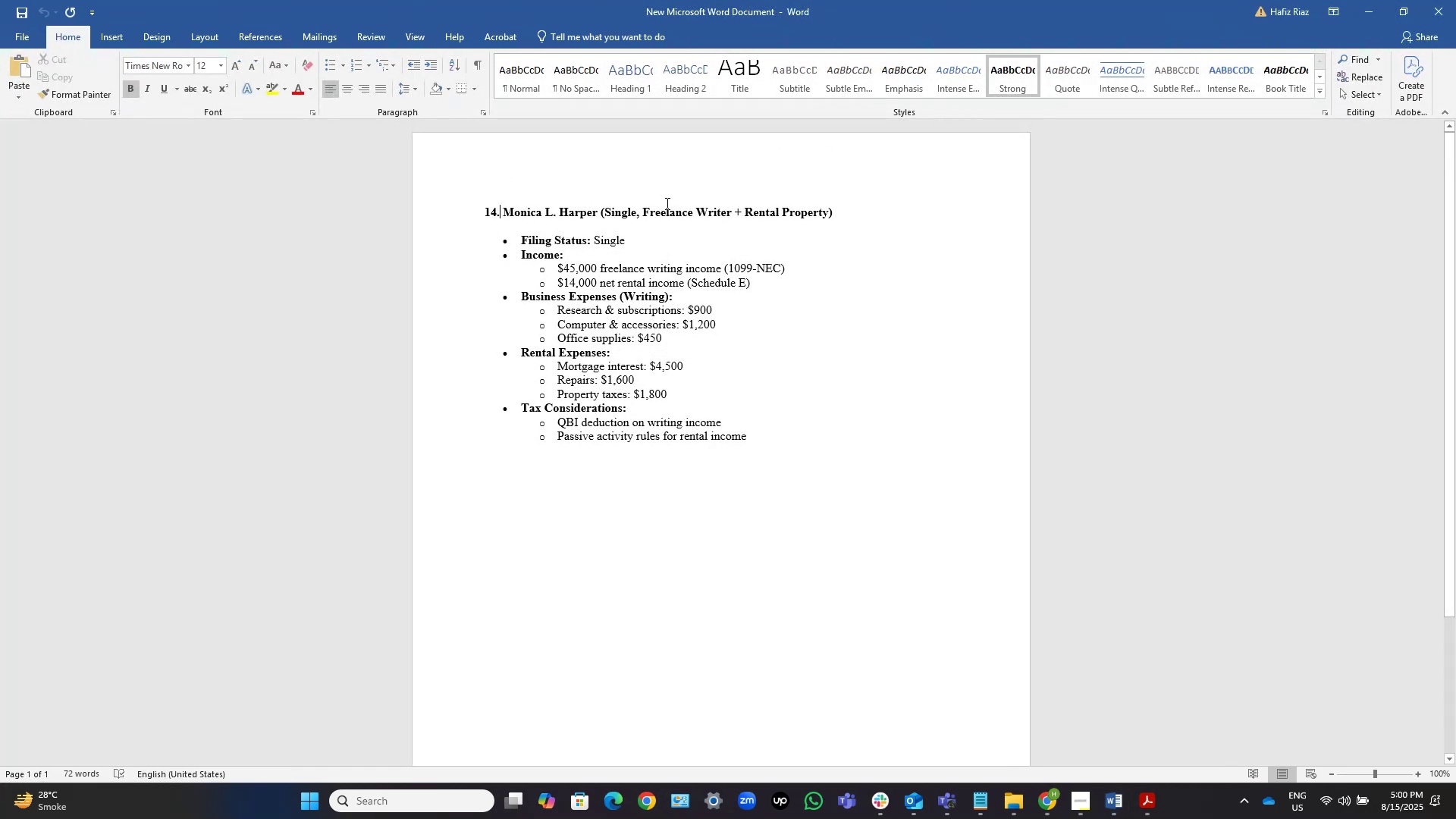 
key(ArrowRight)
 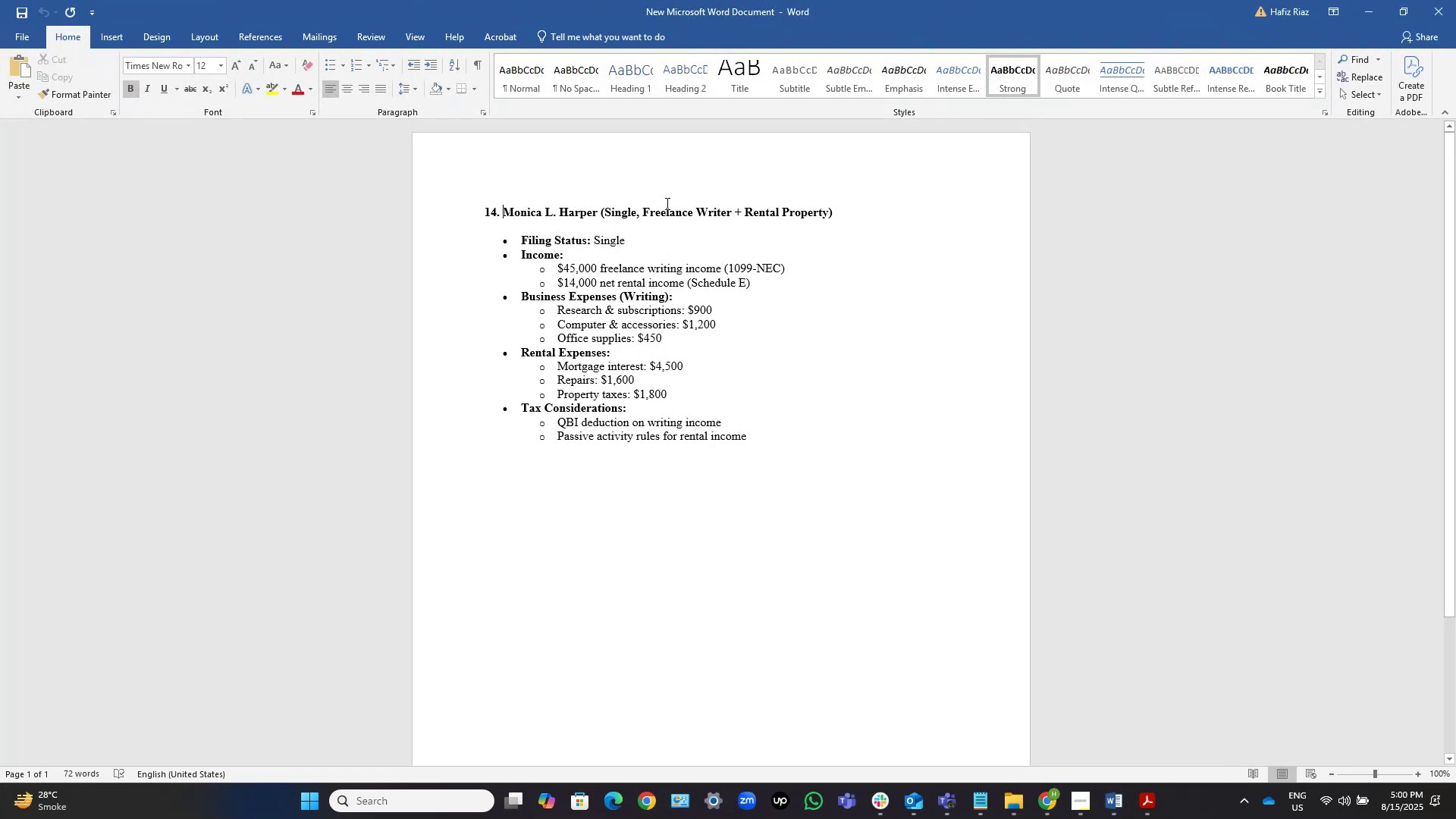 
key(Backspace)
 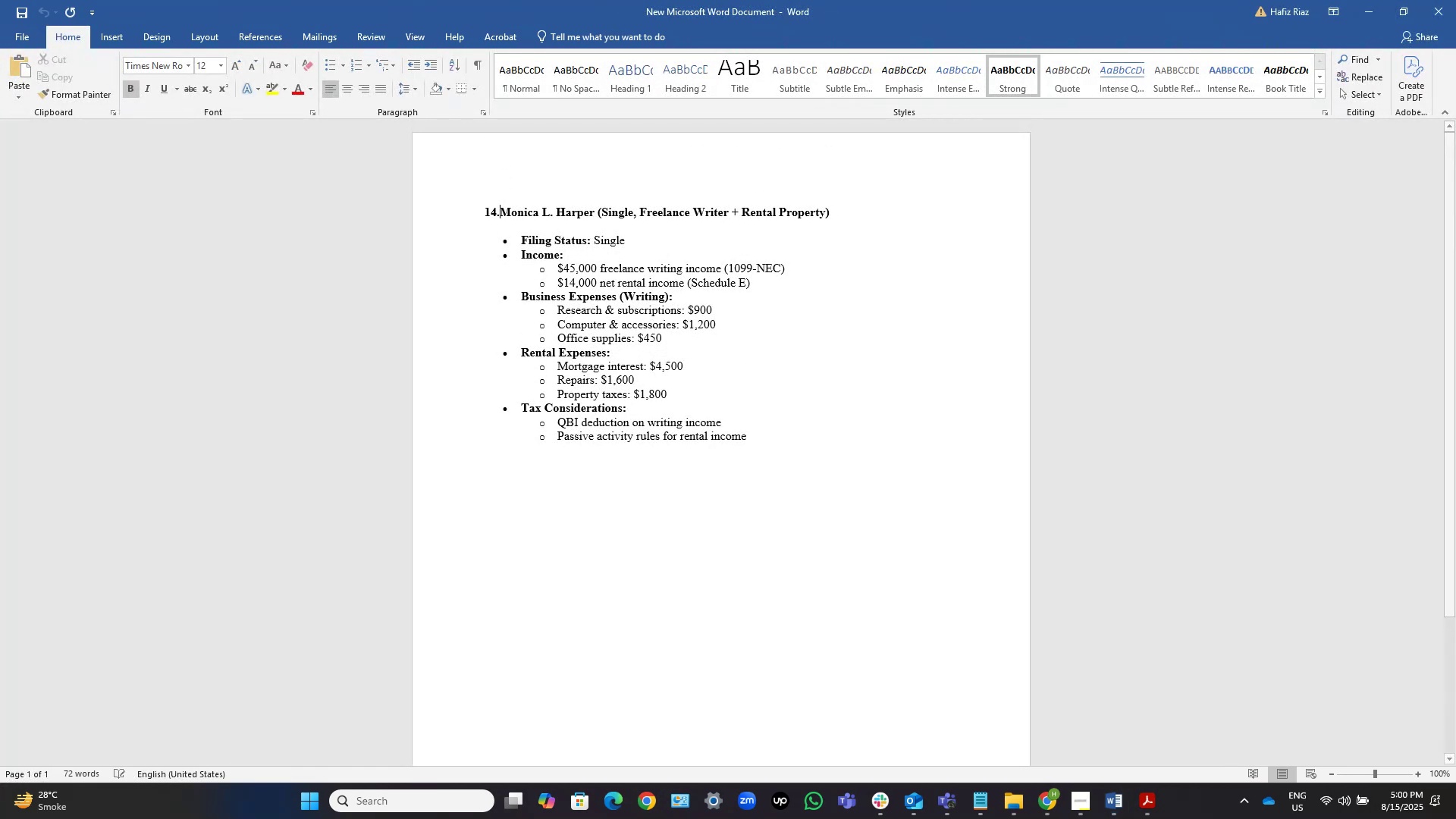 
key(Backspace)
 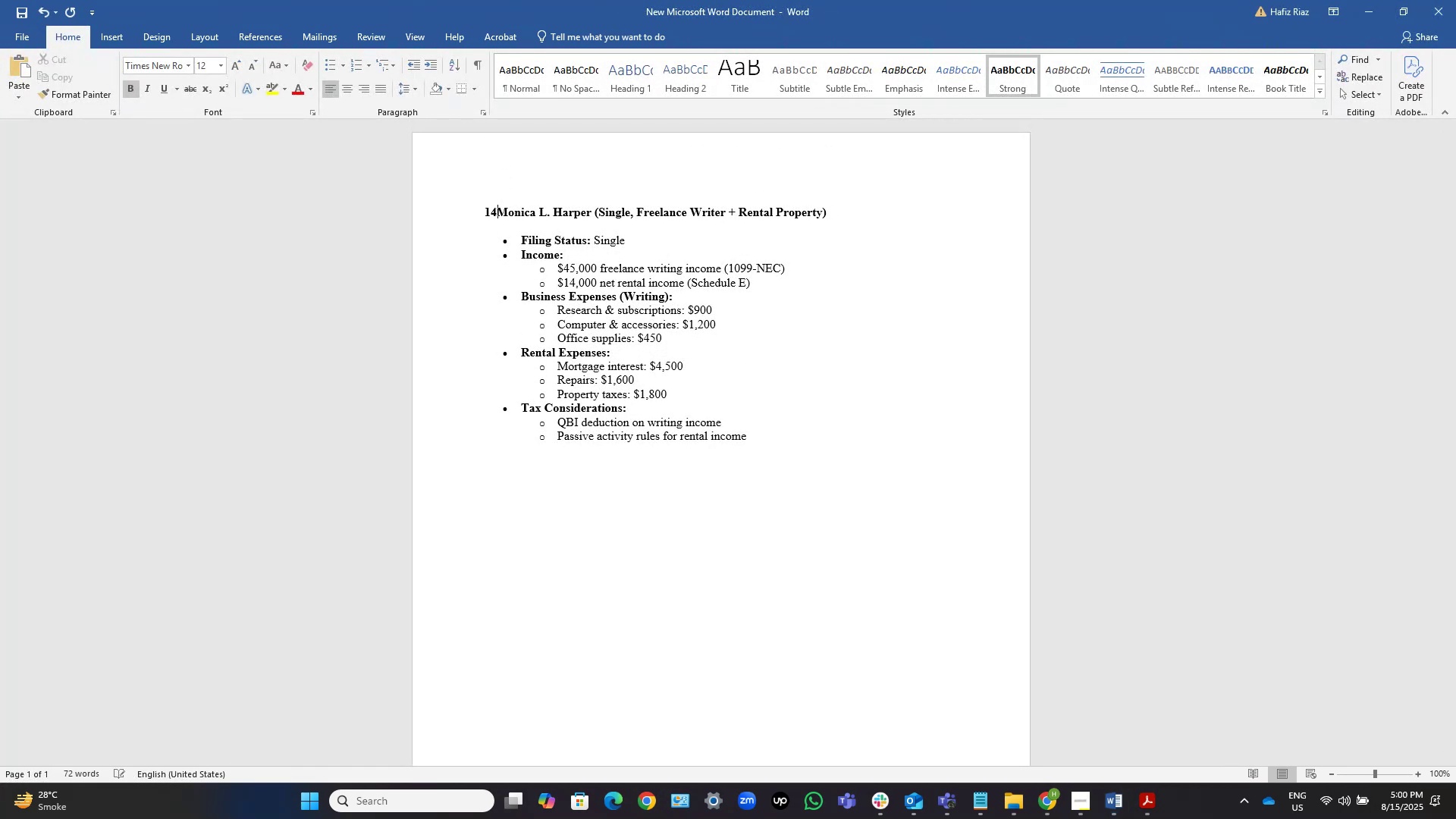 
key(Backspace)
 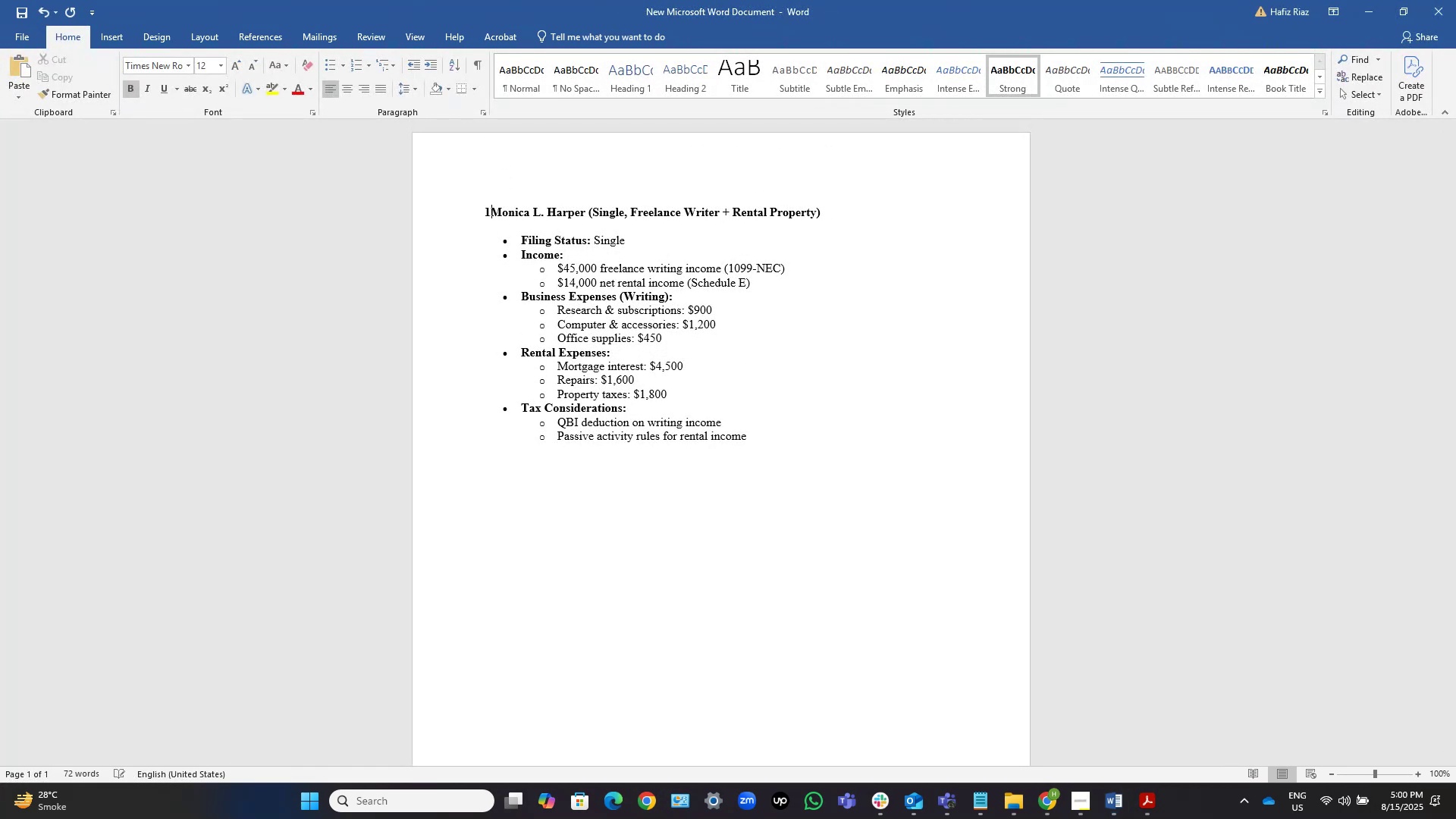 
key(Backspace)
 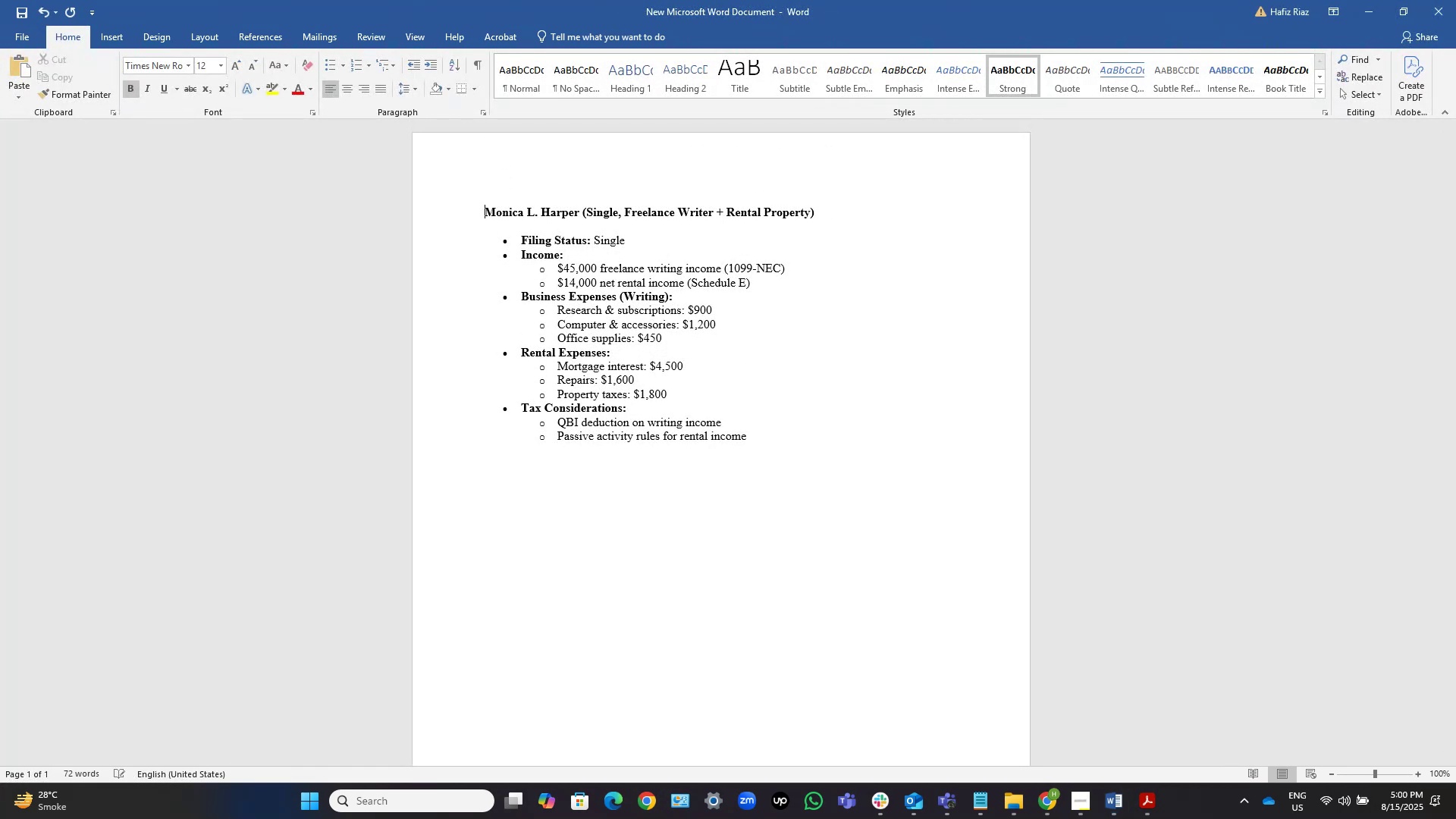 
key(Backspace)
 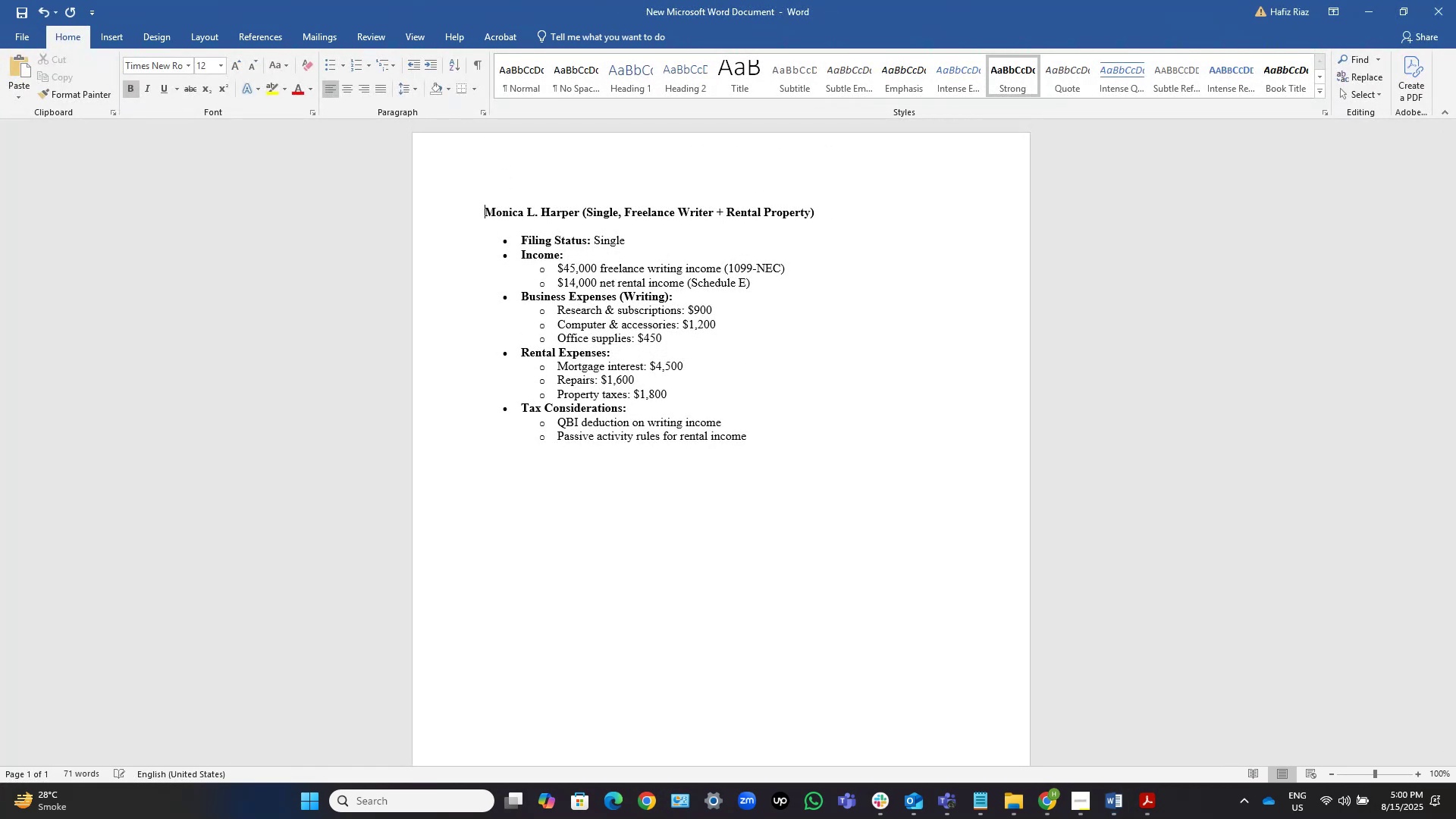 
key(Backspace)
 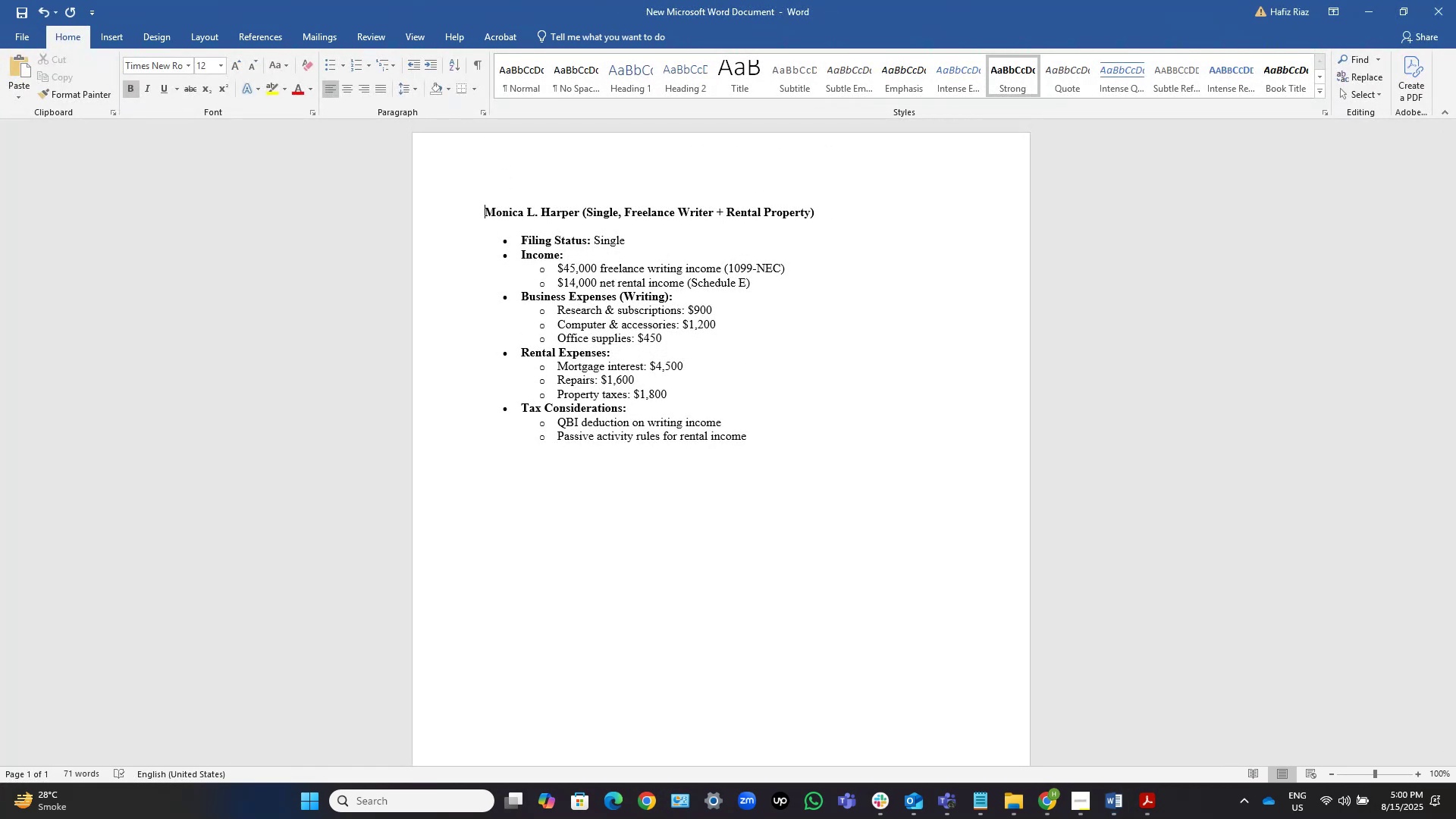 
key(Control+S)
 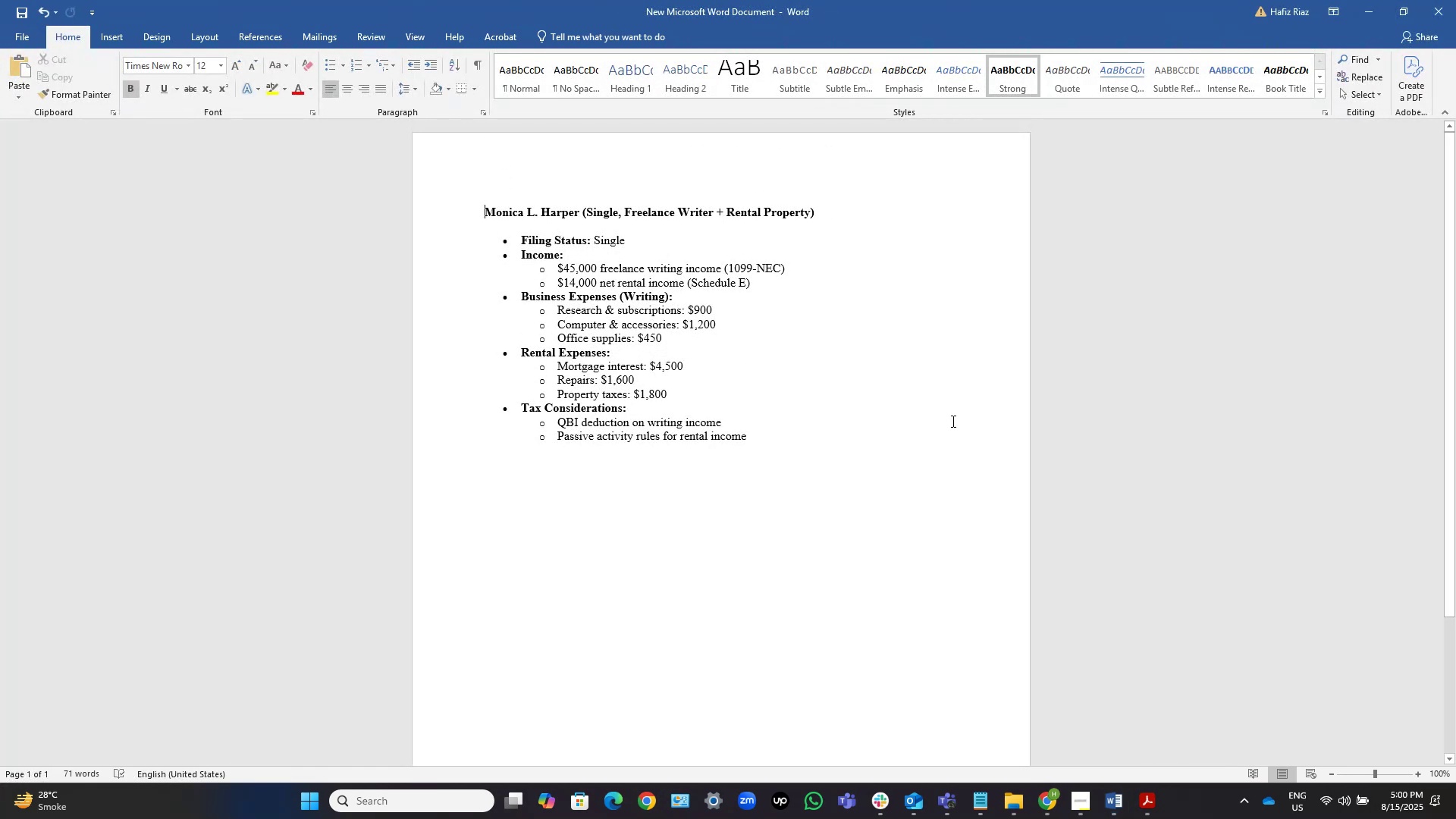 
left_click([879, 442])
 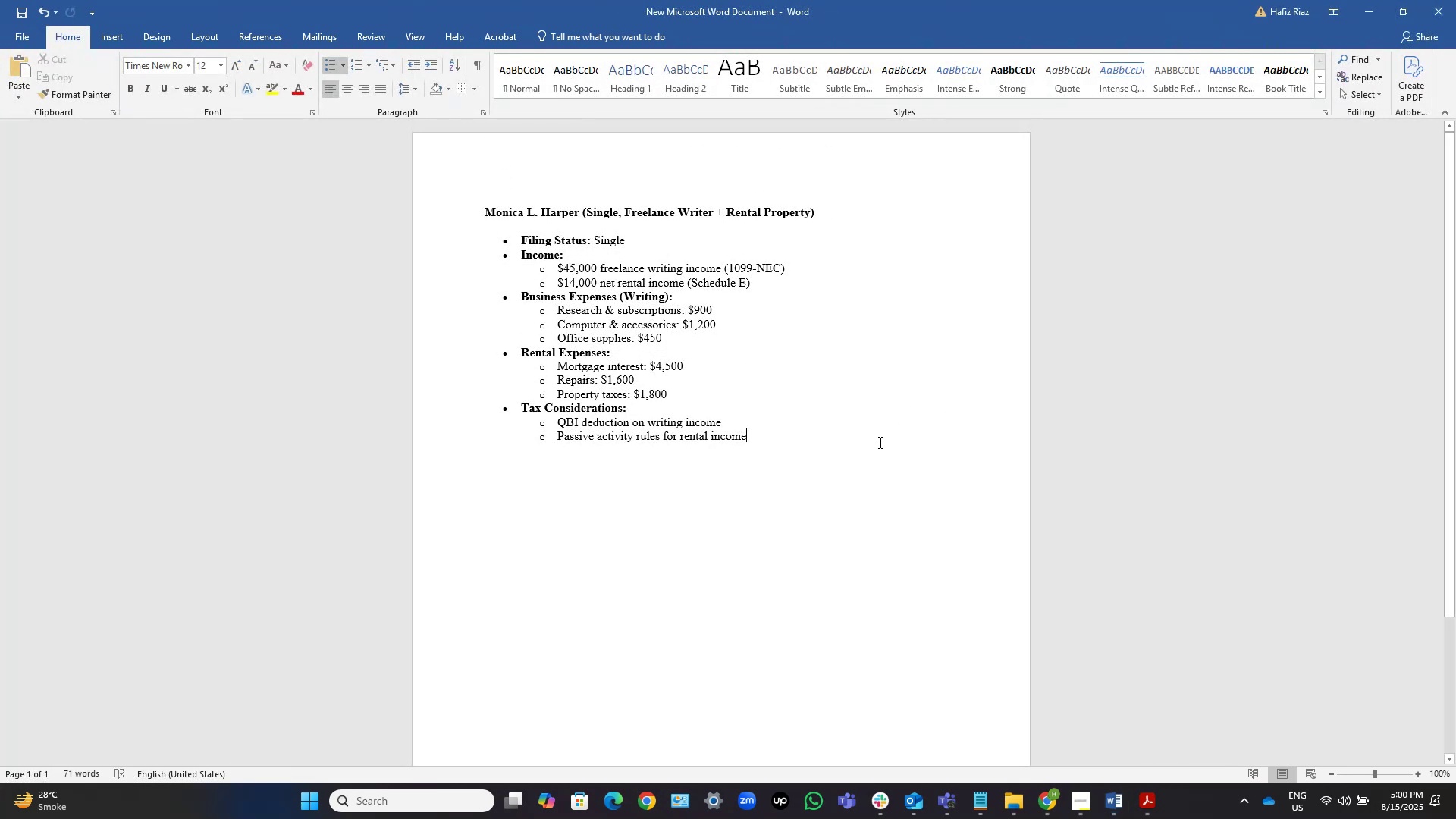 
key(NumpadEnter)
 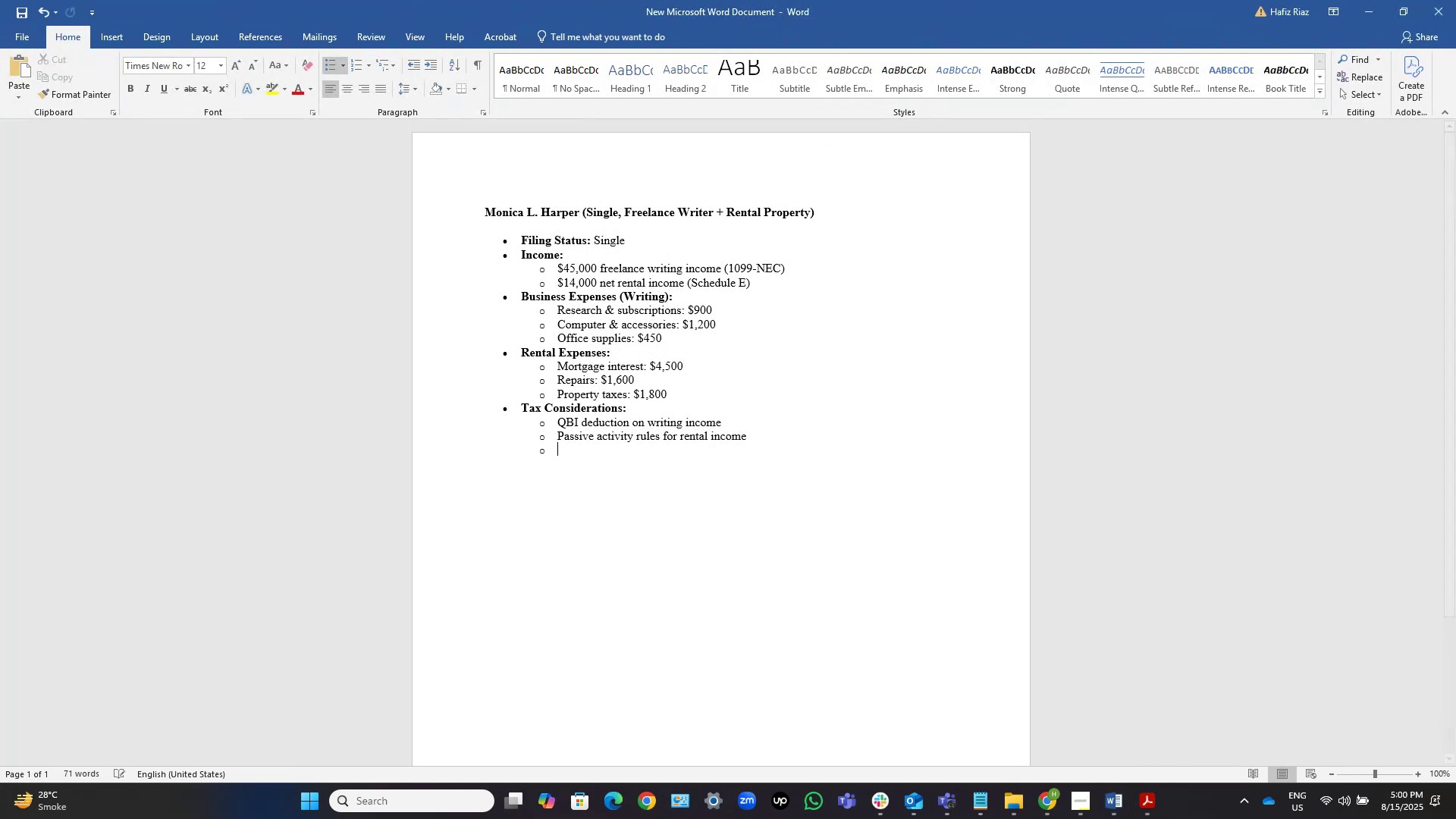 
key(NumpadEnter)
 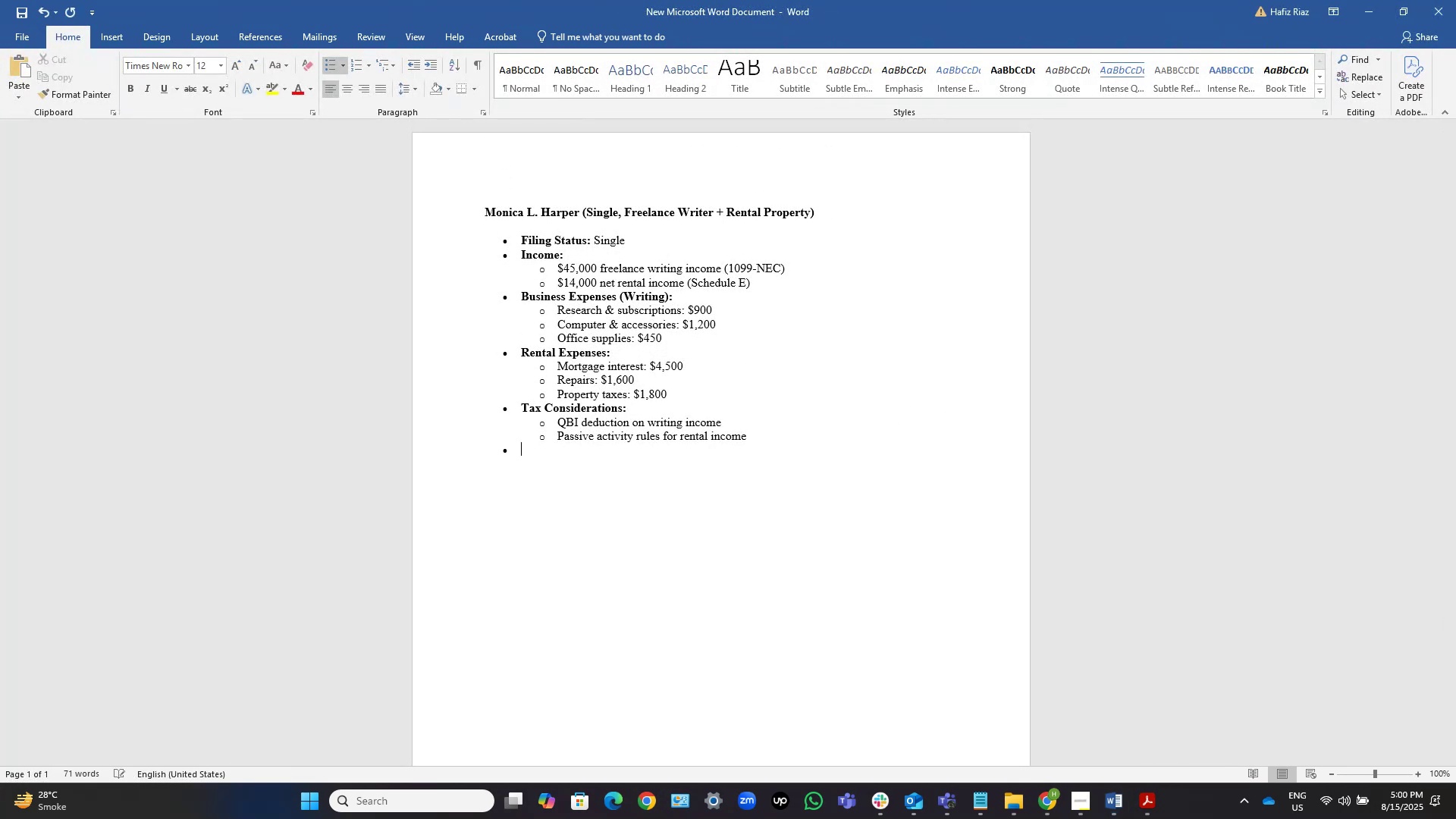 
key(NumpadEnter)
 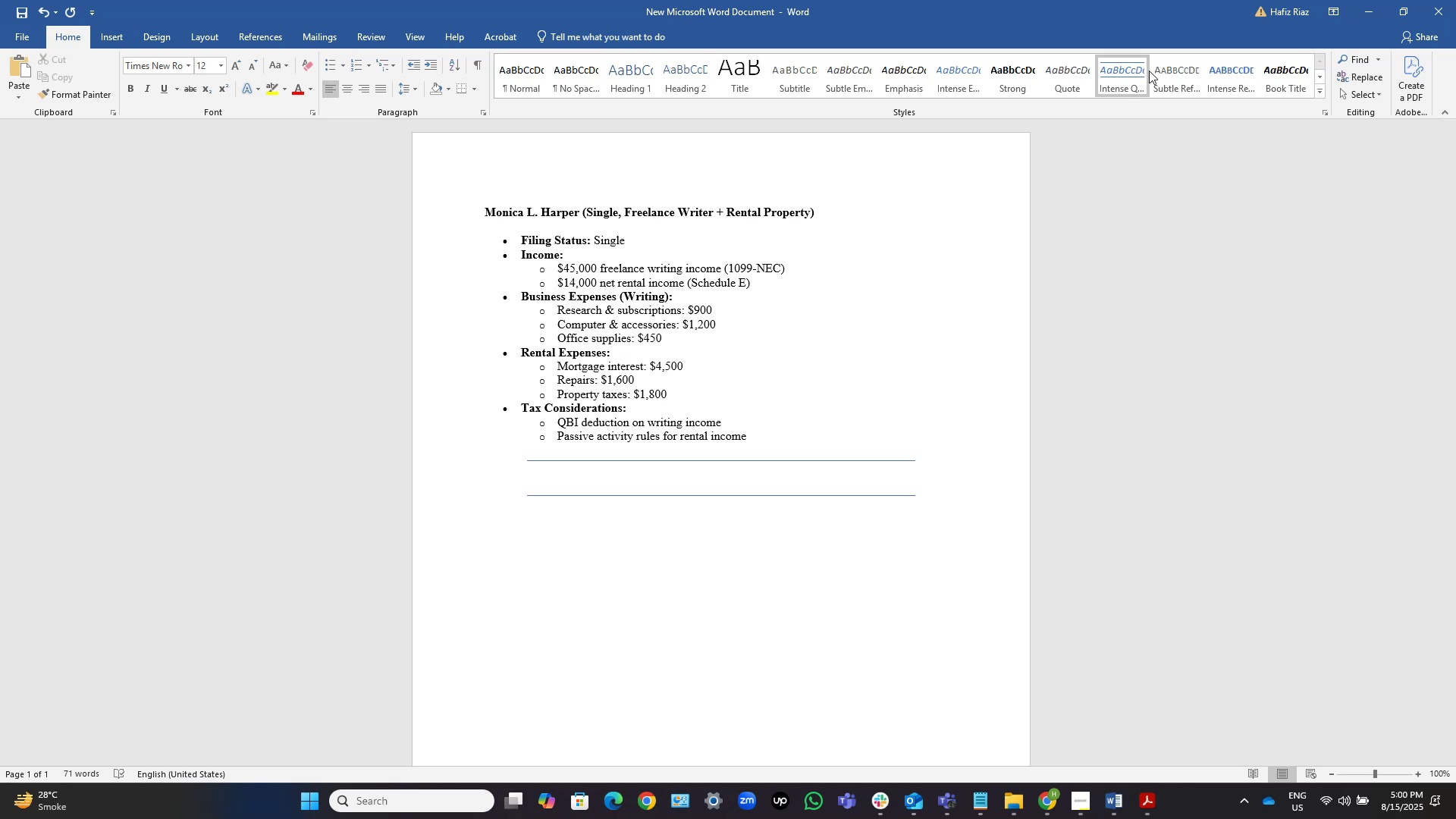 
wait(6.68)
 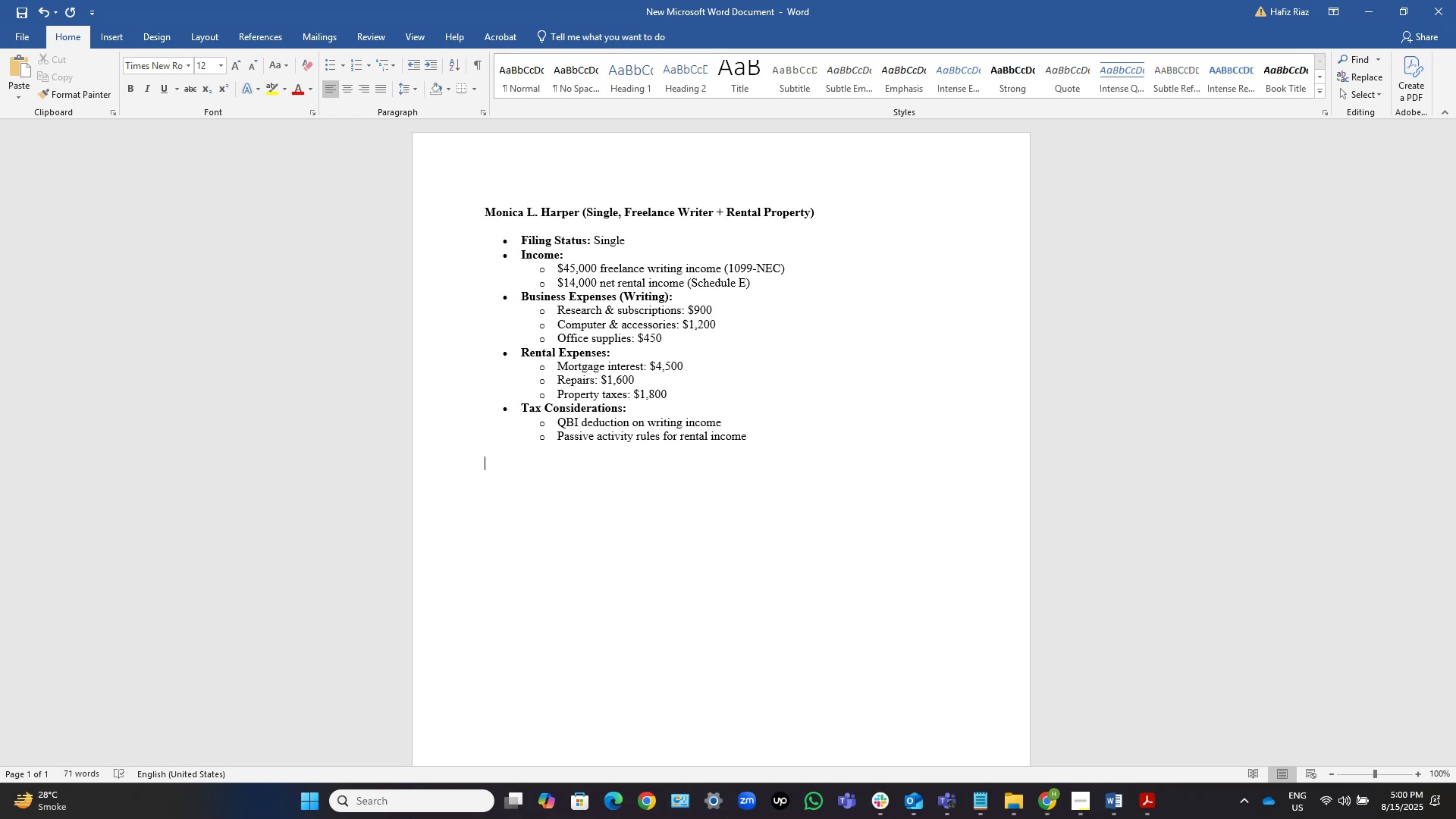 
left_click([1361, 6])
 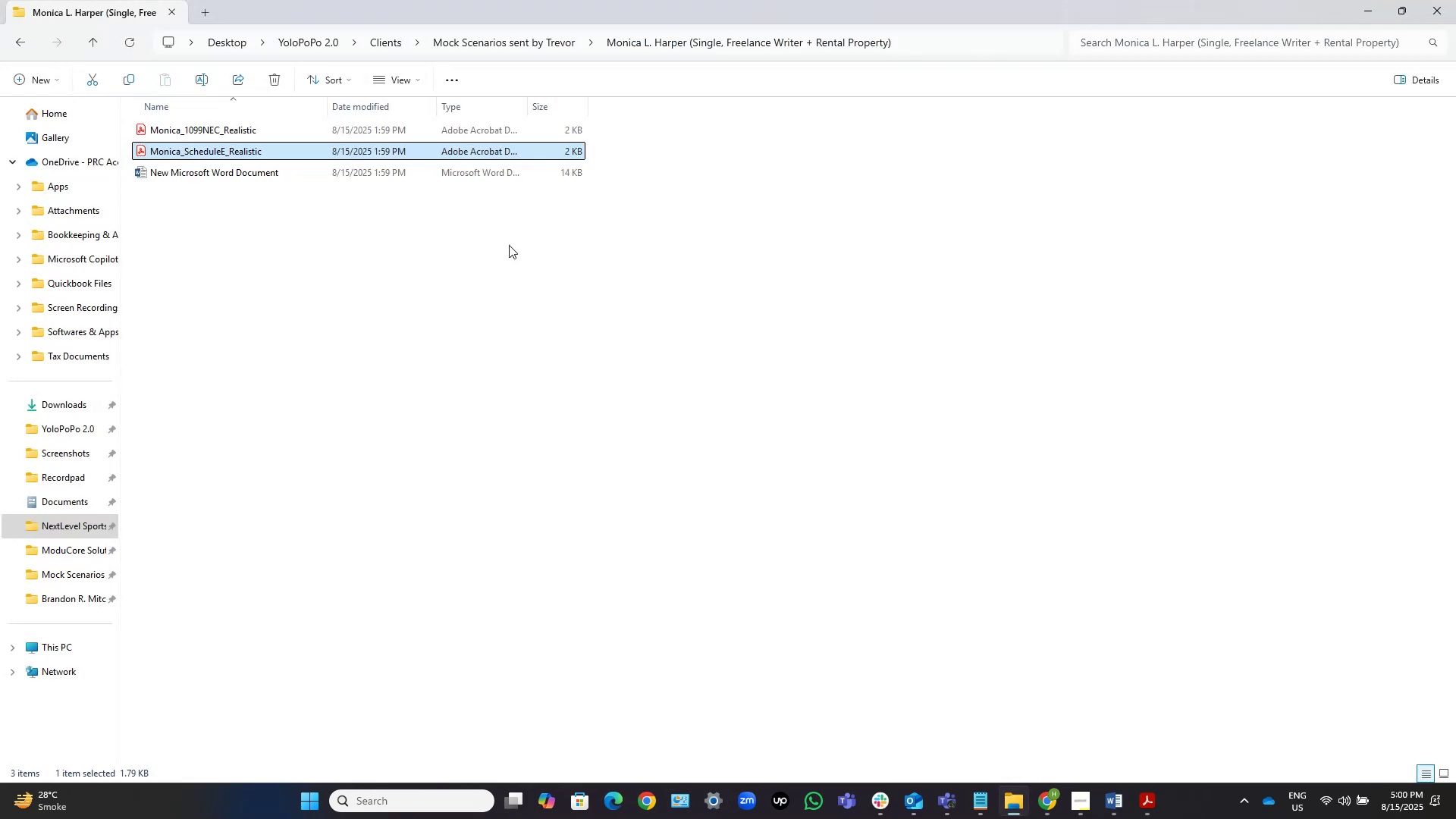 
left_click([518, 305])
 